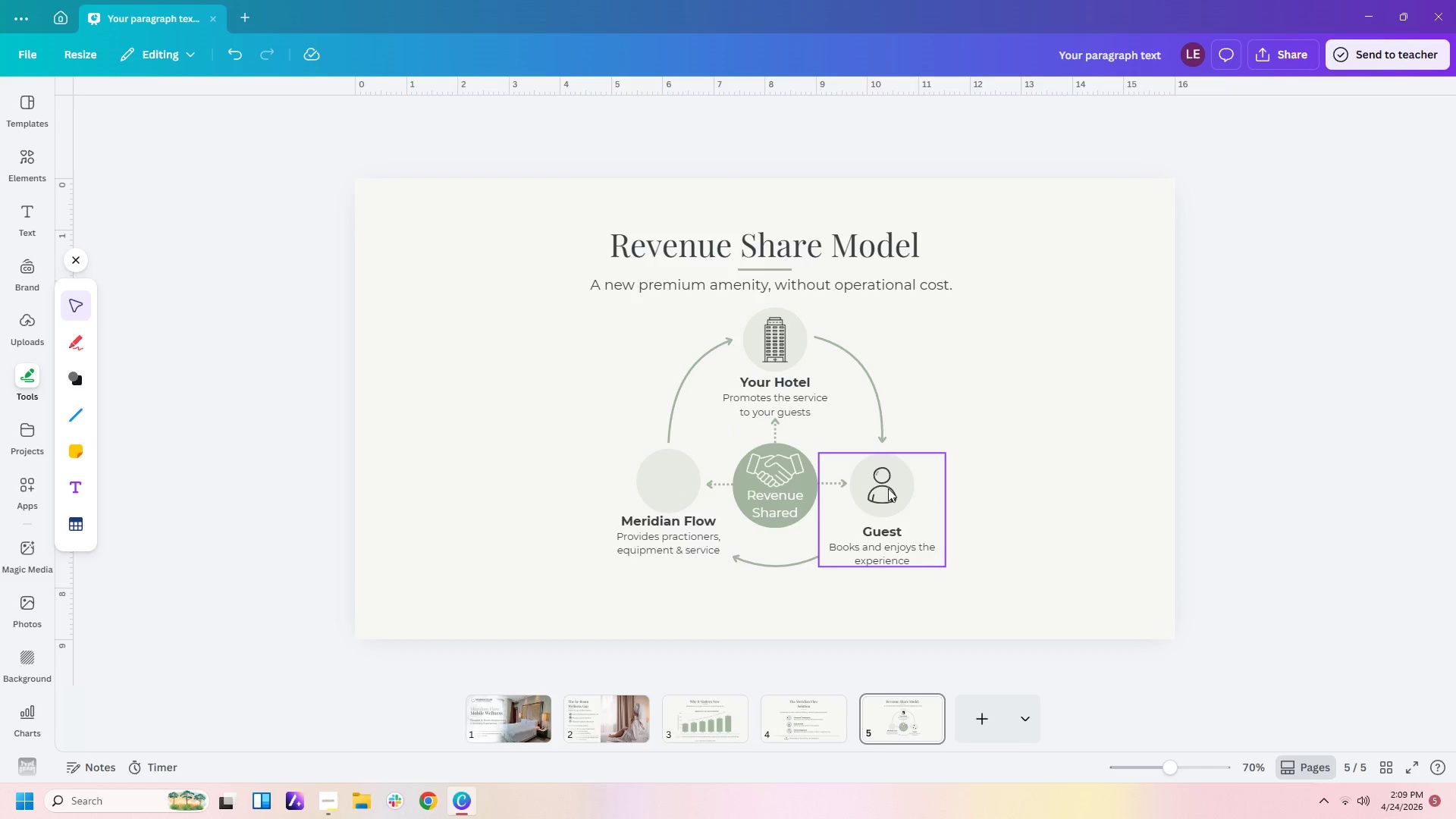 
left_click([887, 490])
 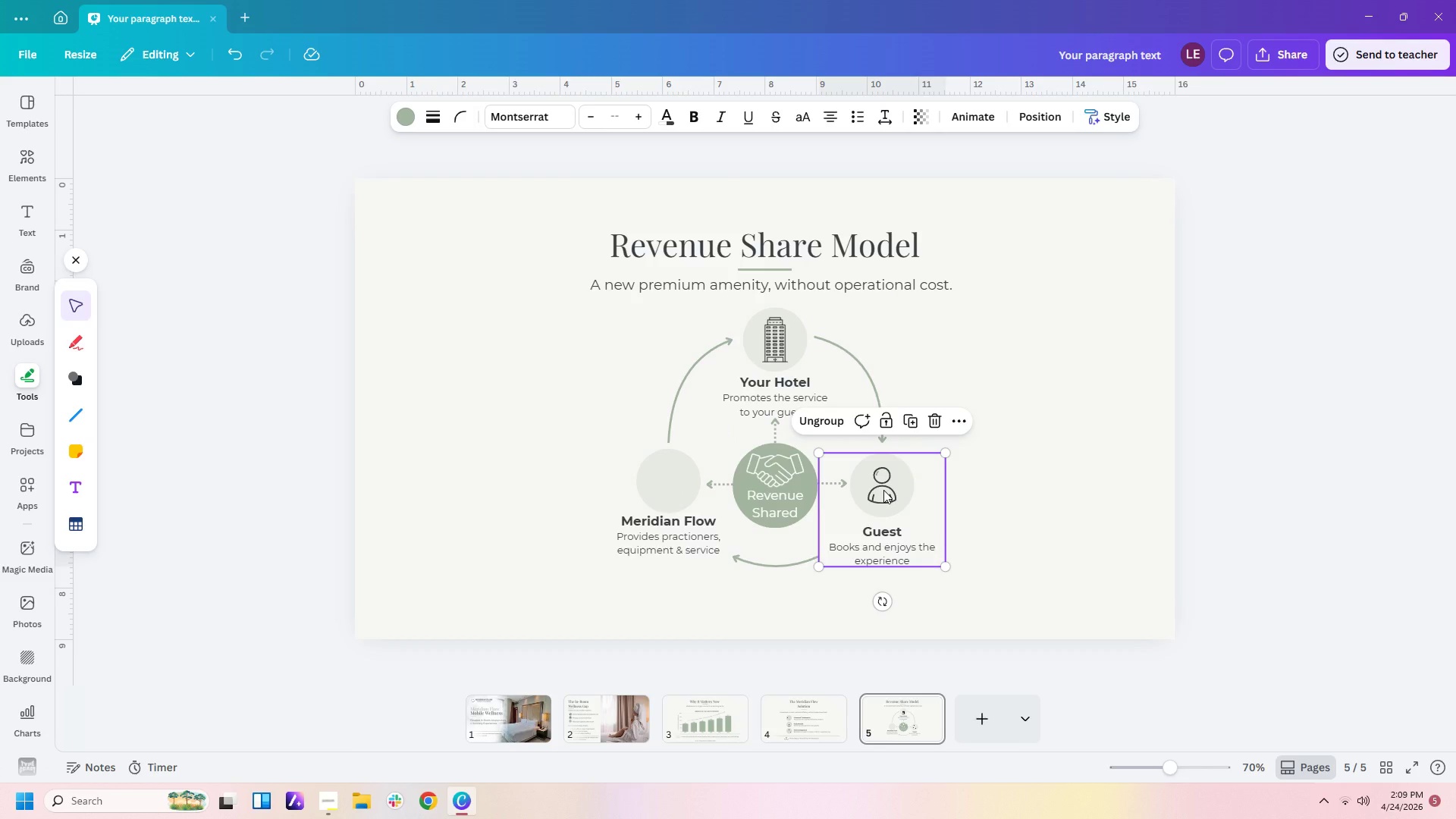 
left_click([883, 490])
 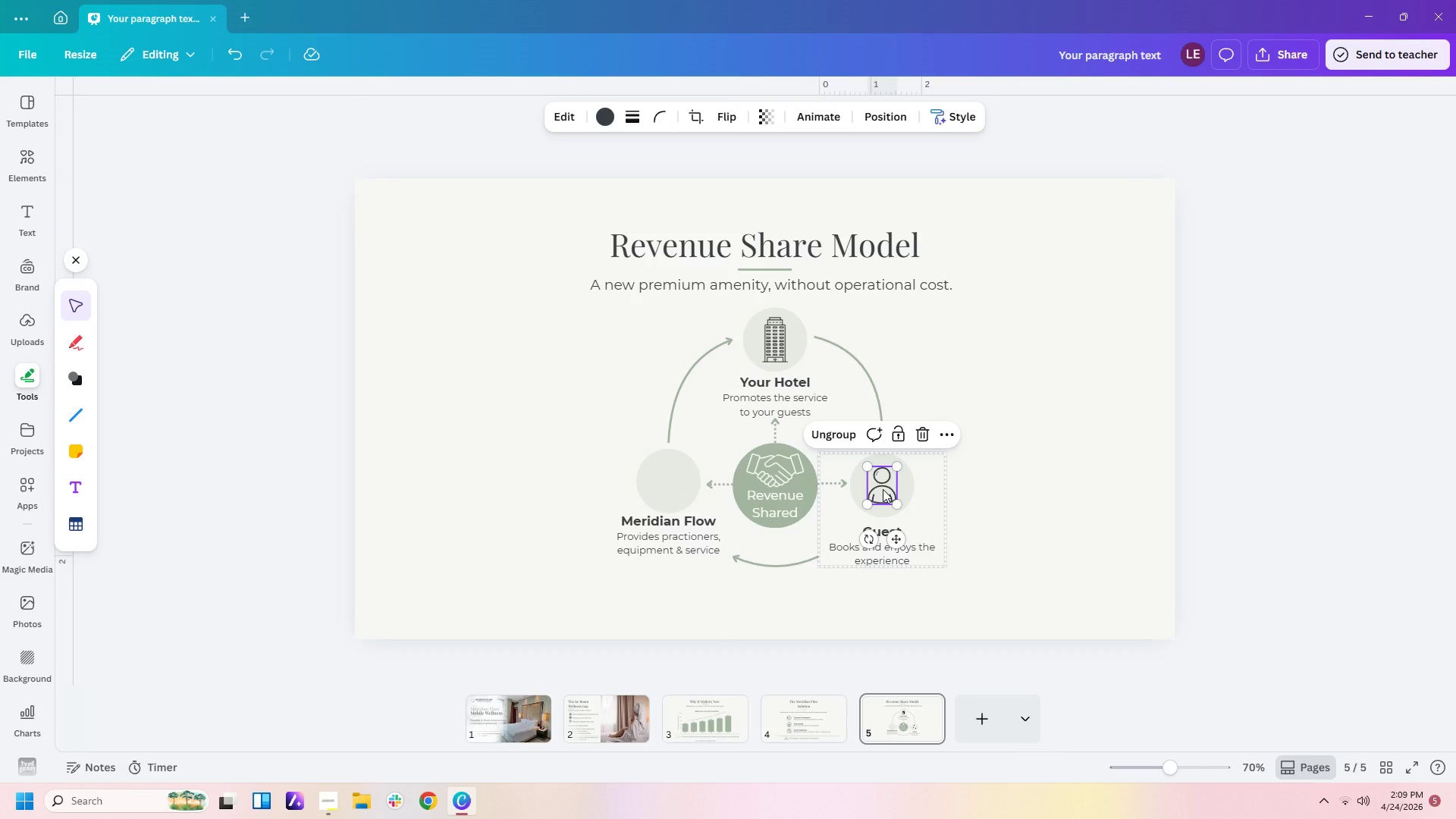 
key(Control+C)
 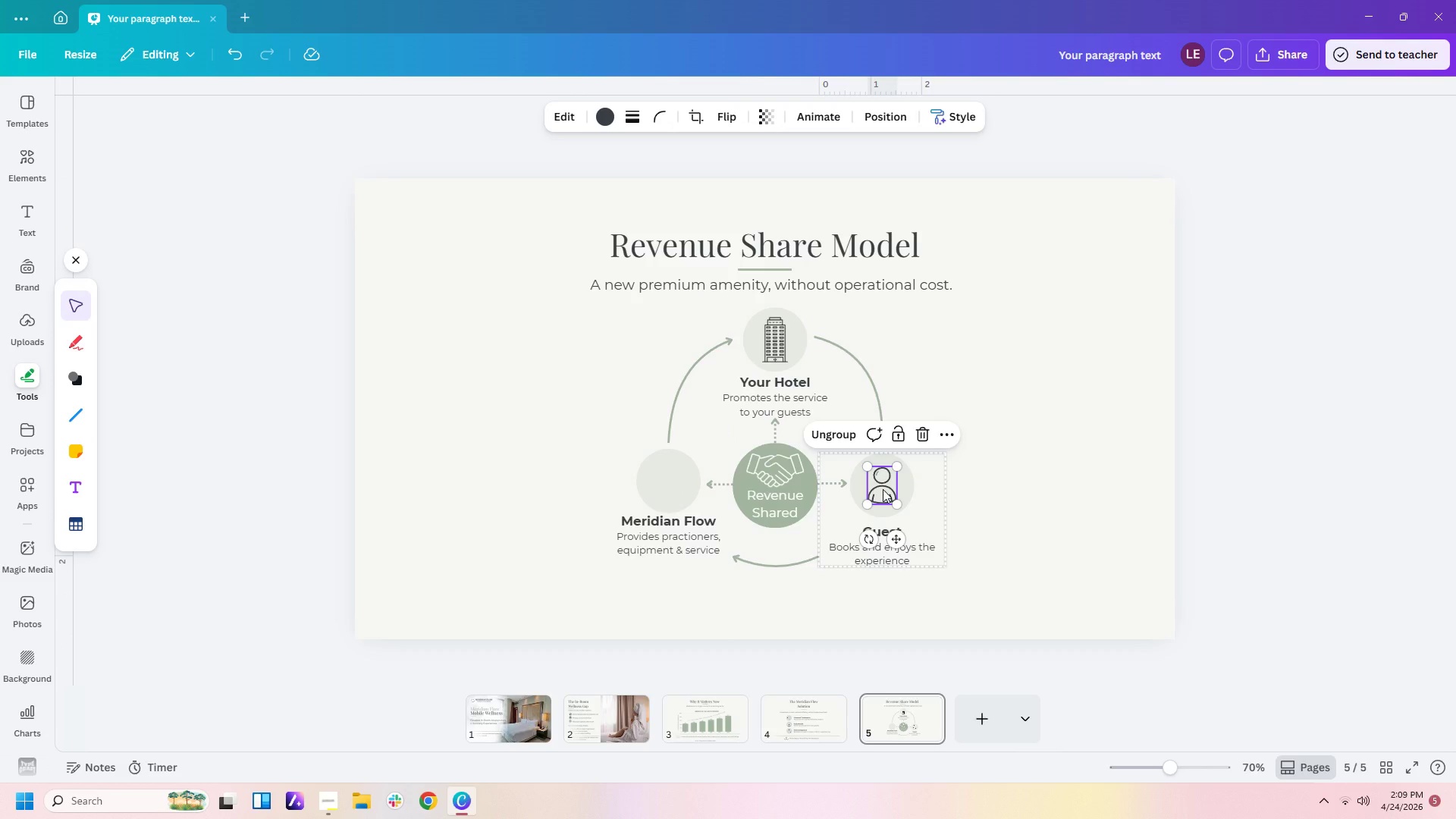 
key(Control+V)
 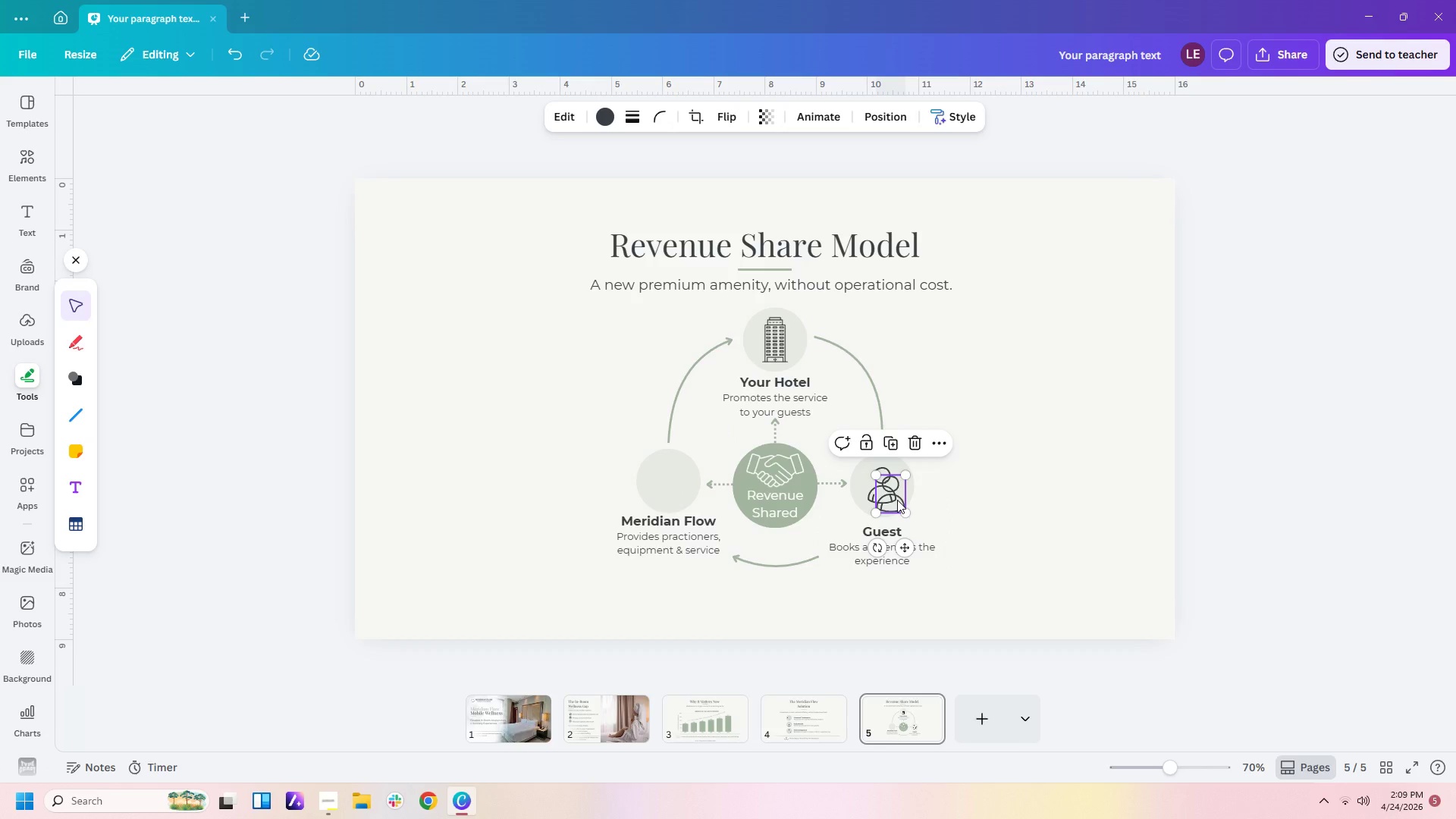 
left_click_drag(start_coordinate=[897, 500], to_coordinate=[679, 485])
 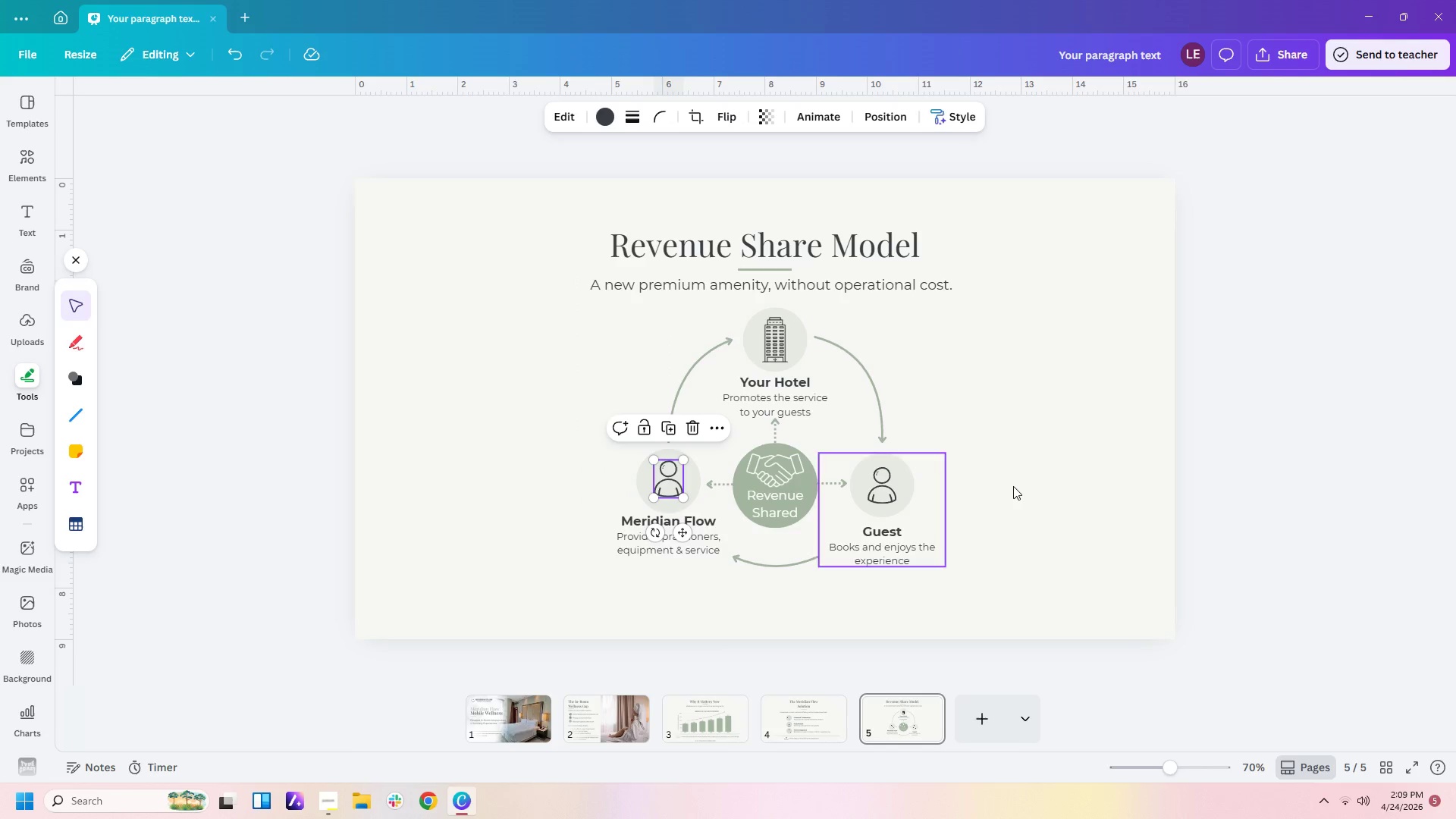 
left_click([1013, 486])
 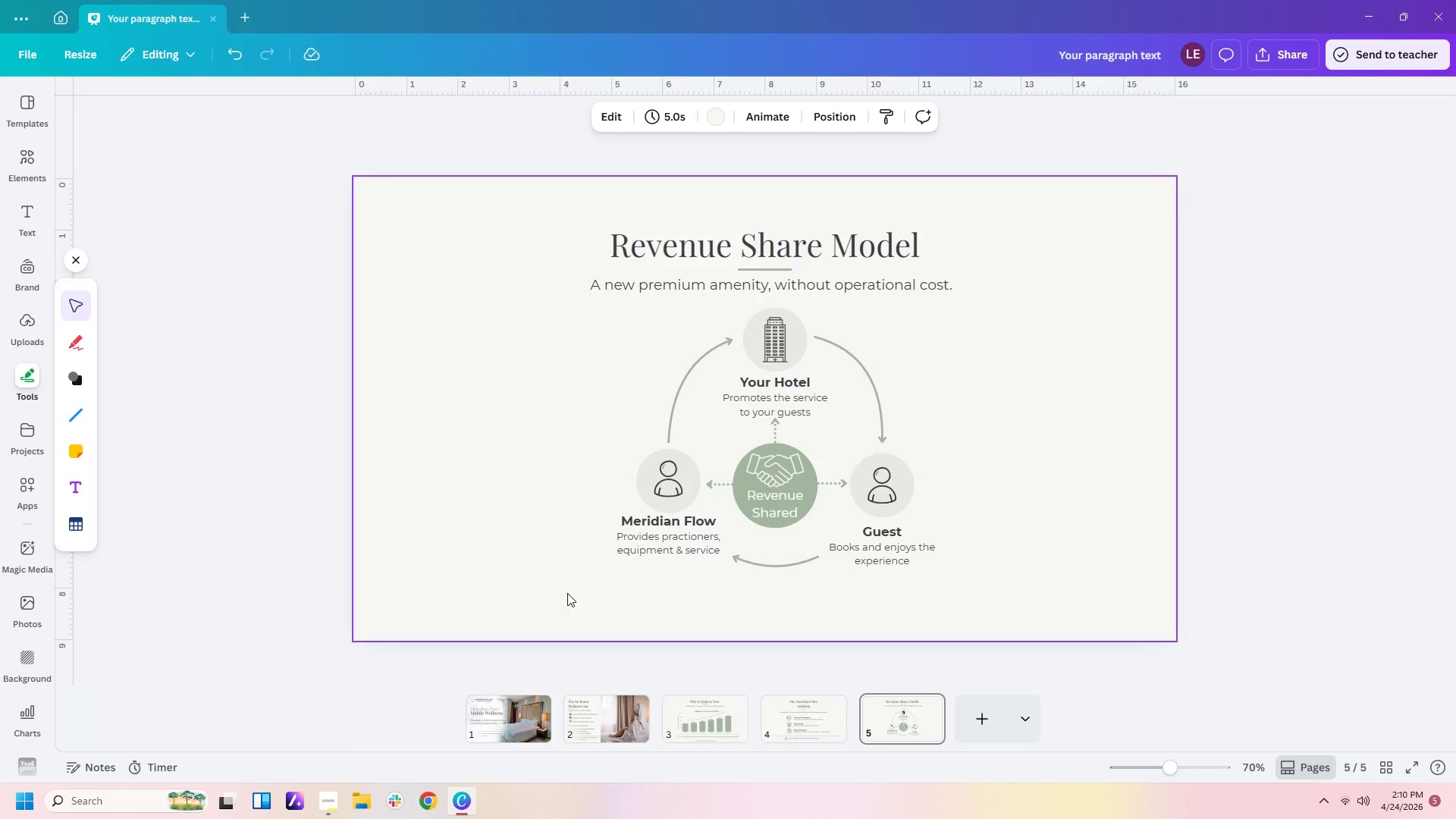 
wait(28.94)
 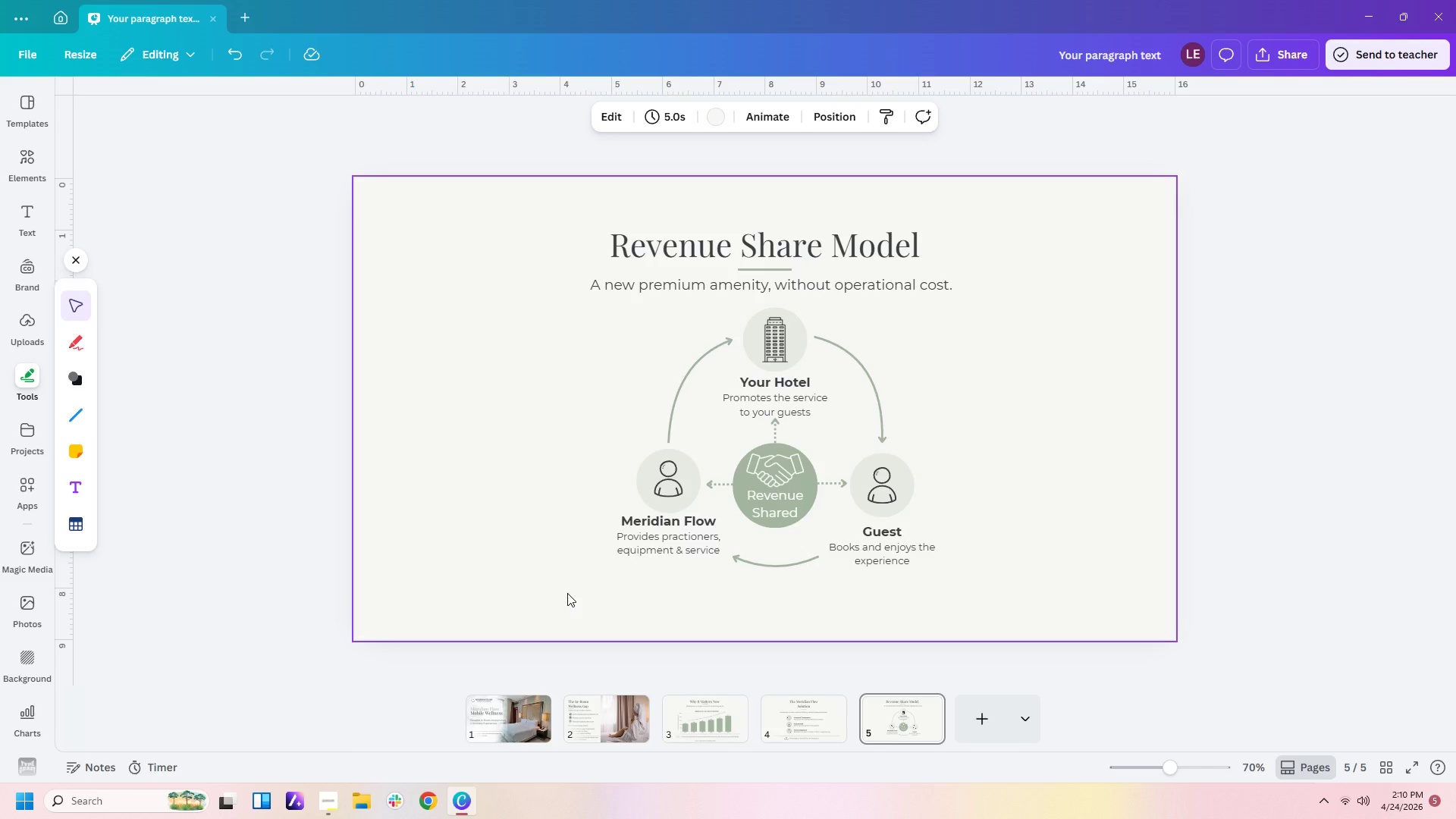 
left_click([672, 538])
 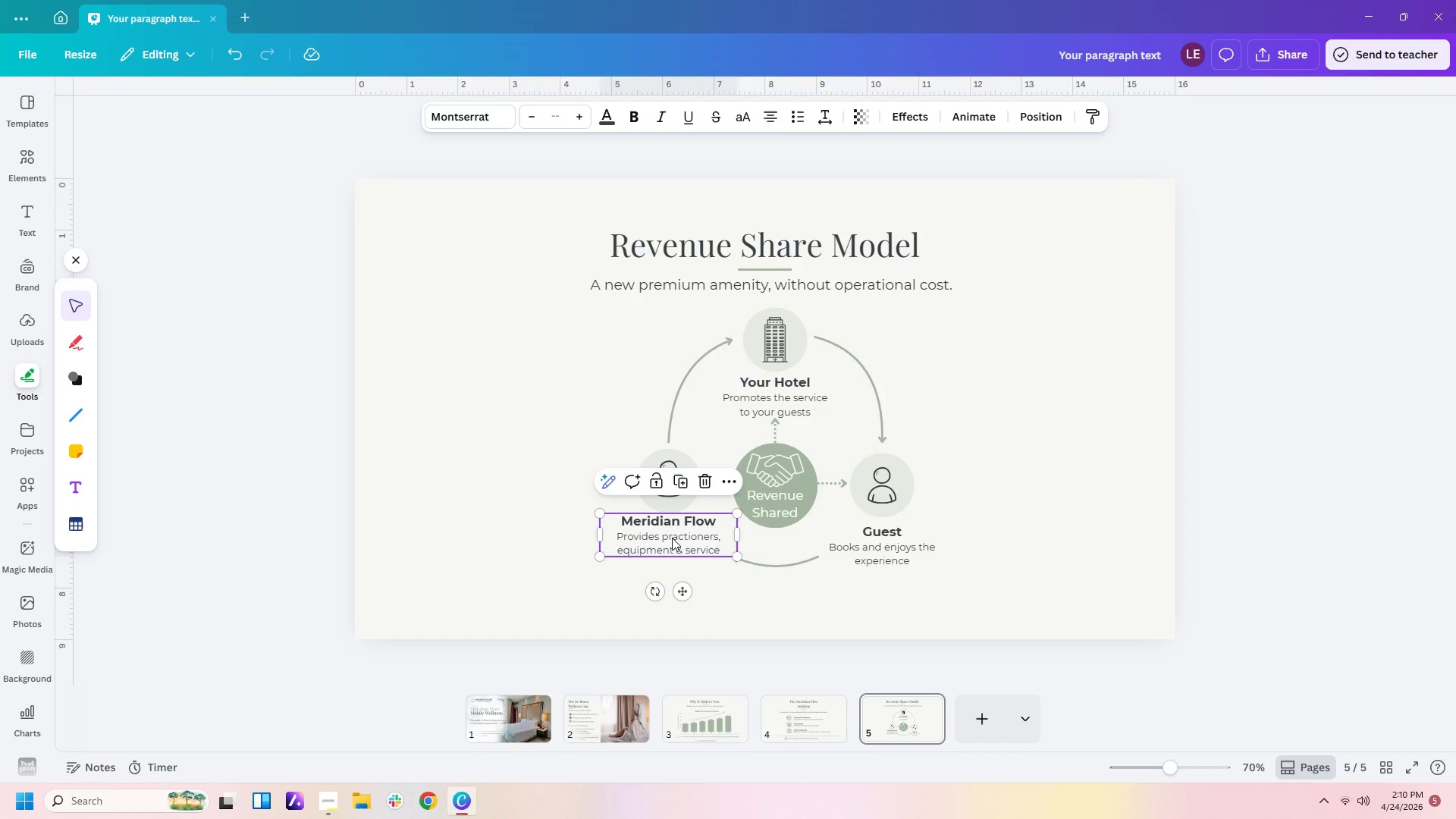 
key(Control+ControlLeft)
 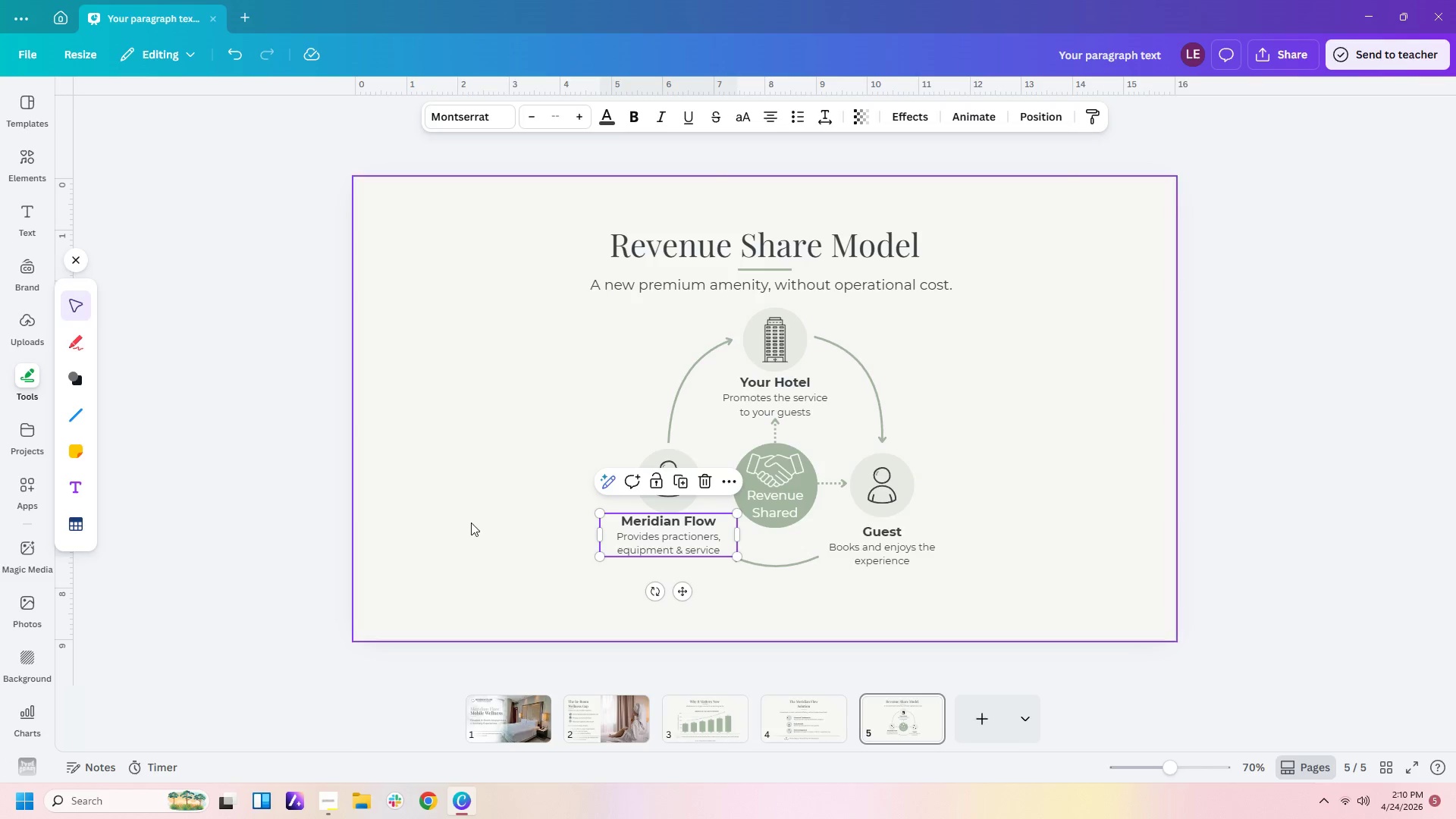 
left_click([471, 521])
 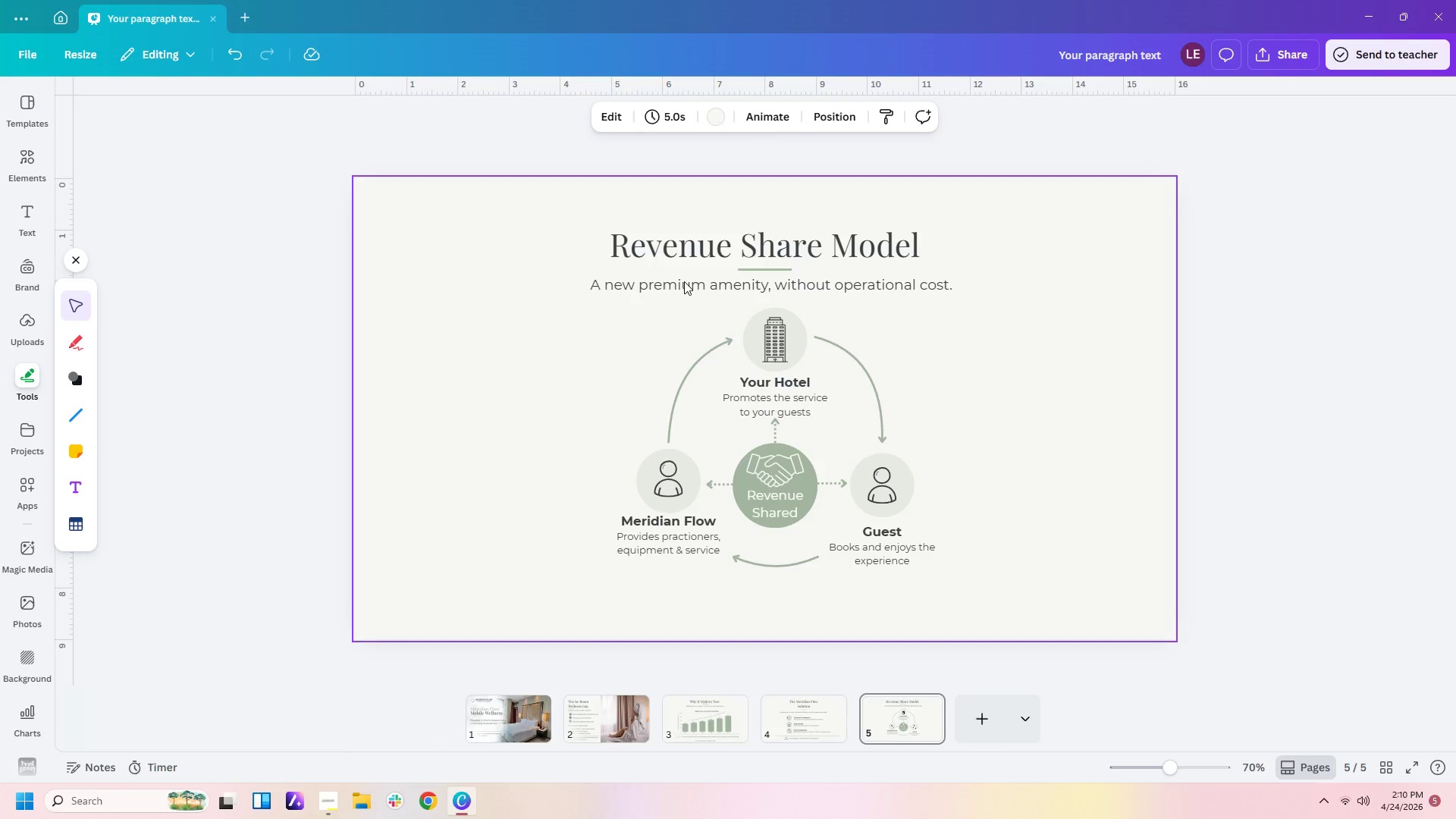 
left_click([684, 275])
 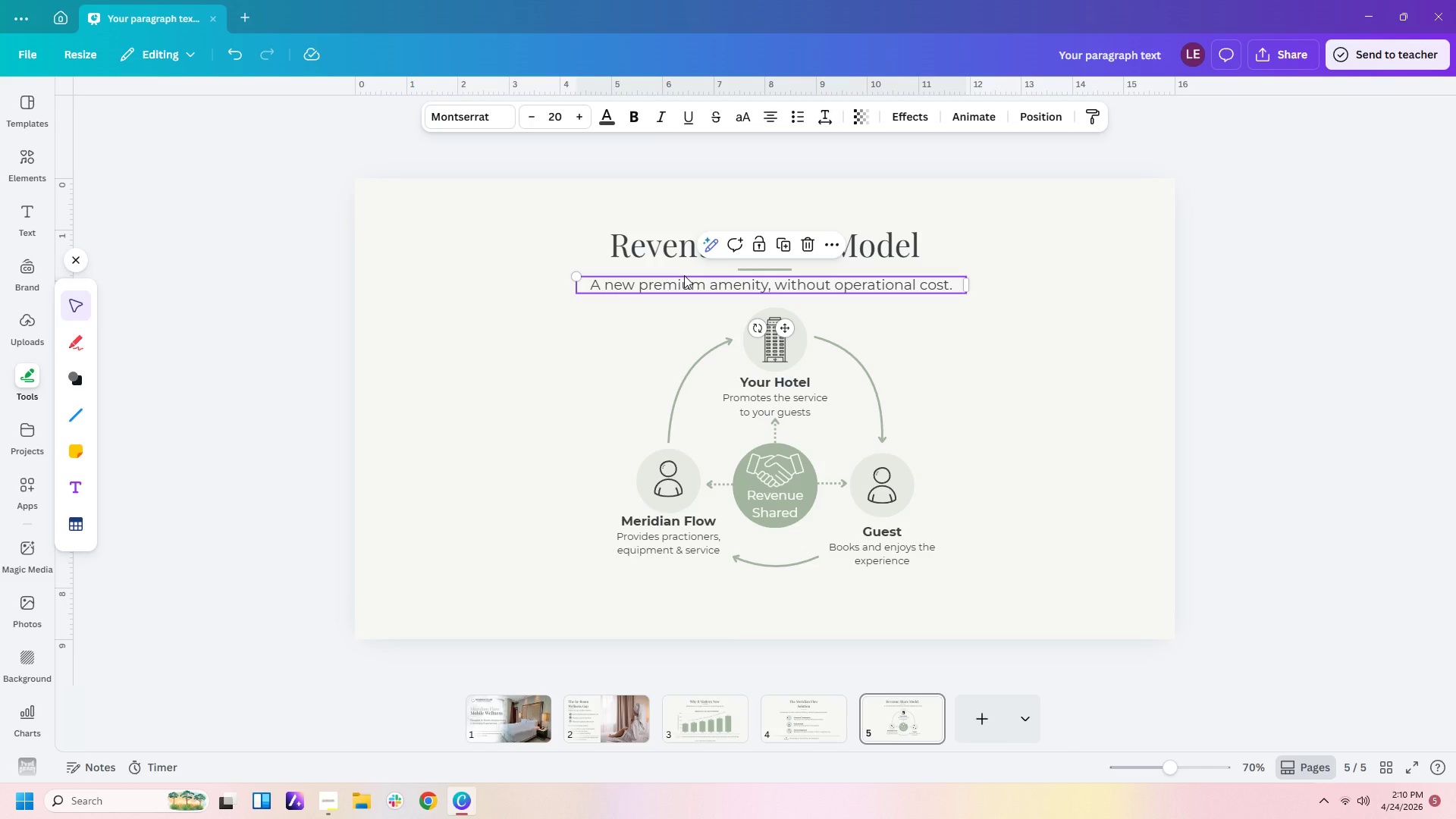 
key(Control+C)
 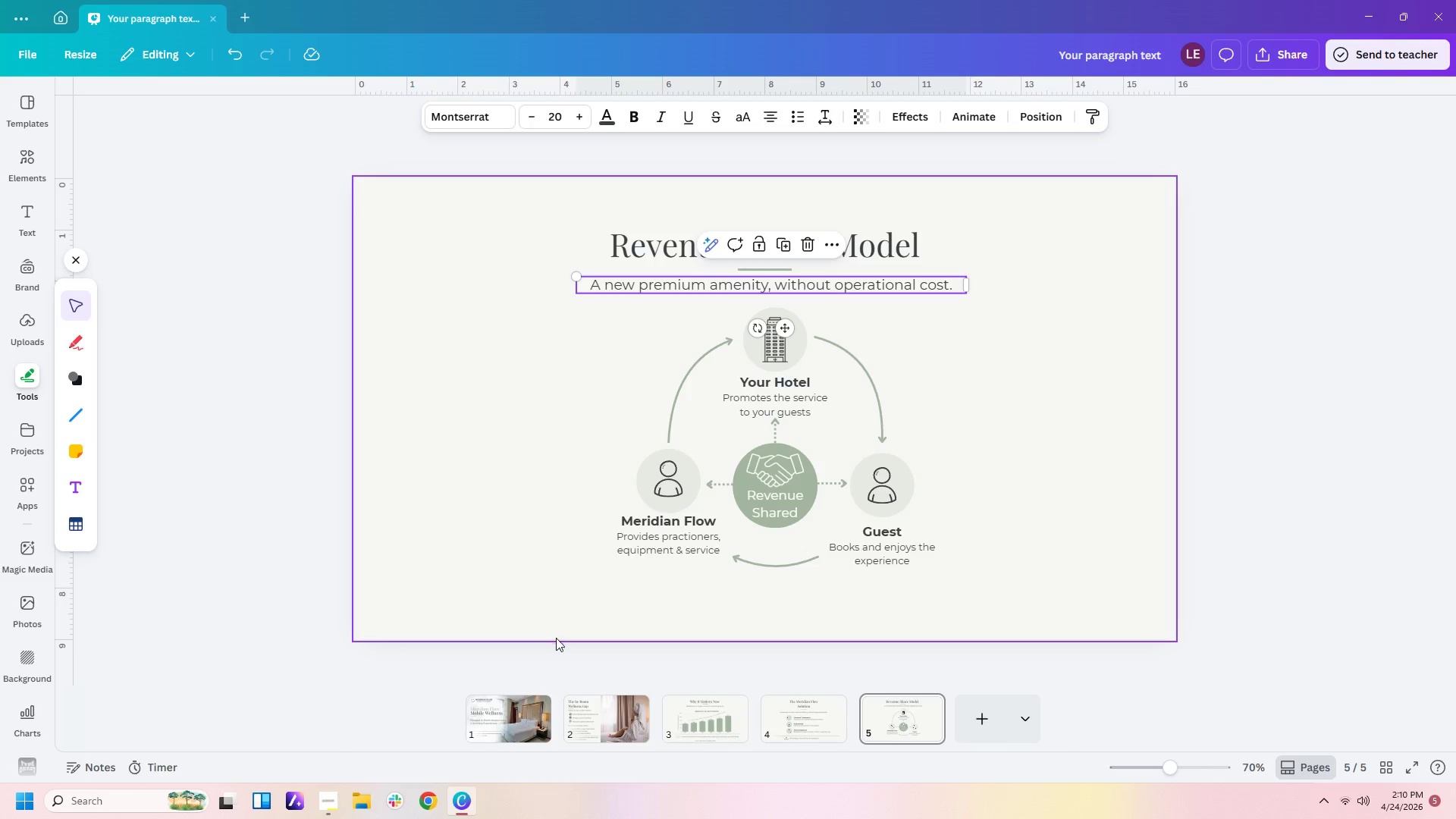 
left_click([551, 595])
 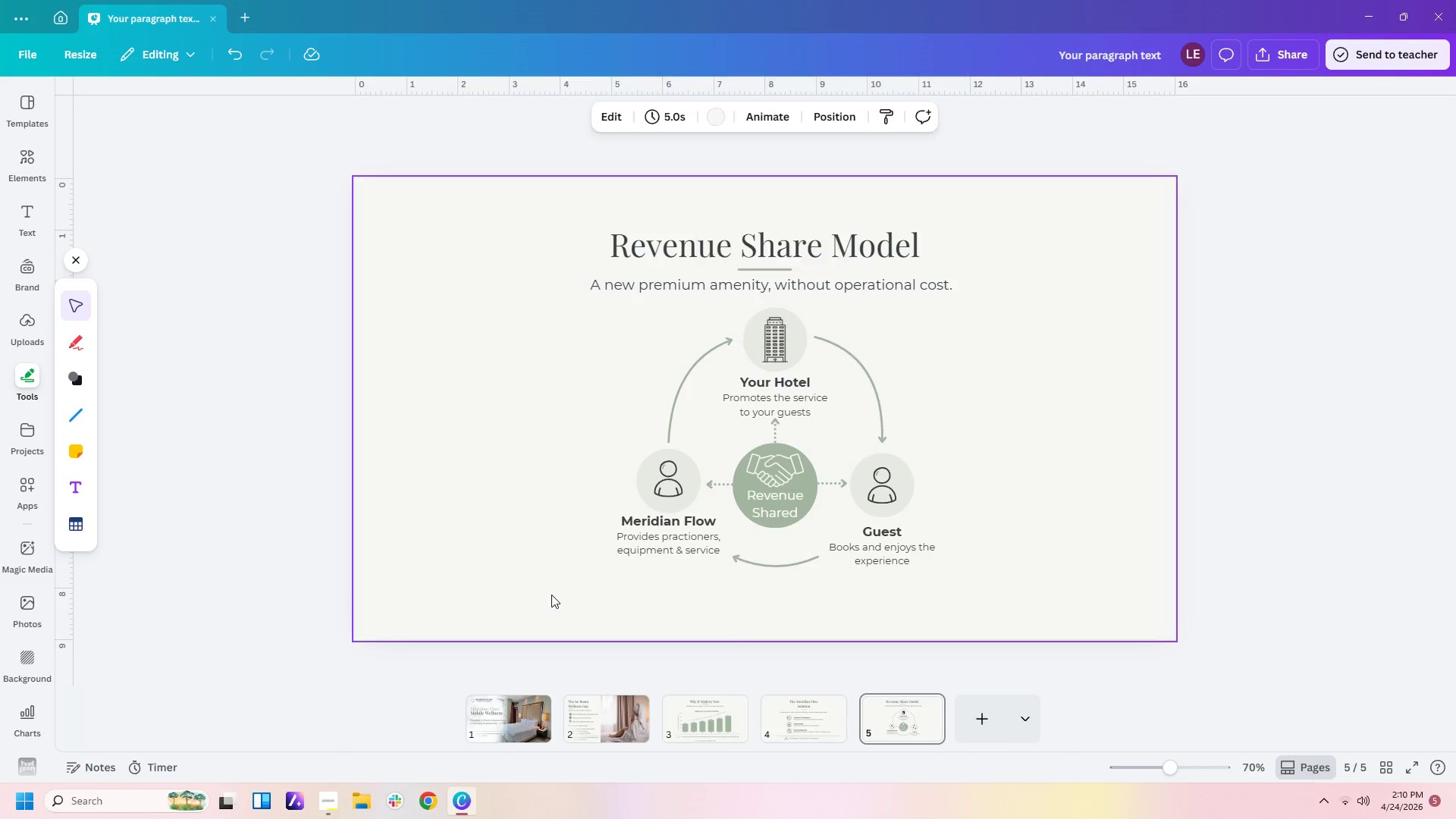 
key(Control+V)
 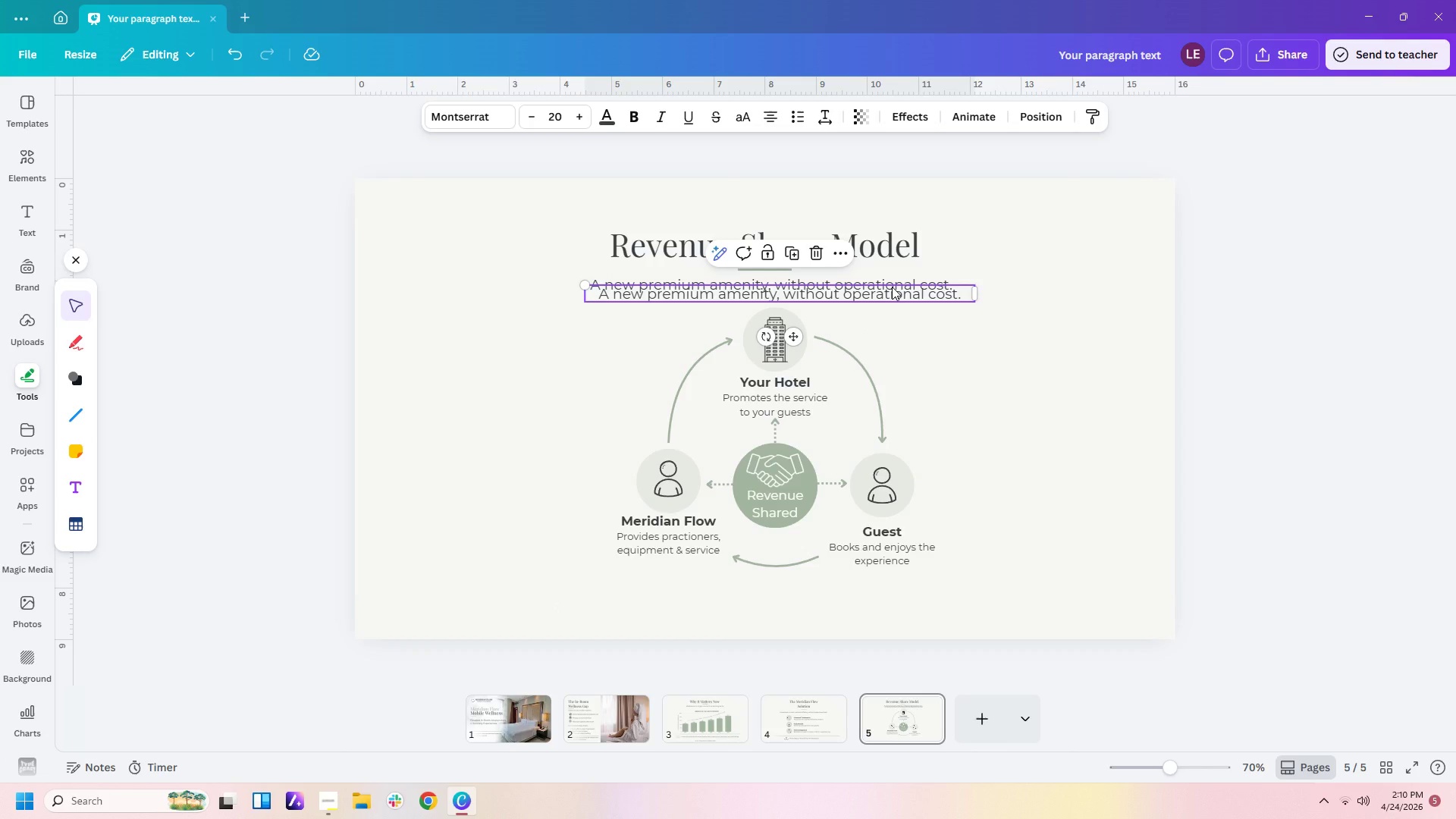 
left_click_drag(start_coordinate=[892, 287], to_coordinate=[780, 606])
 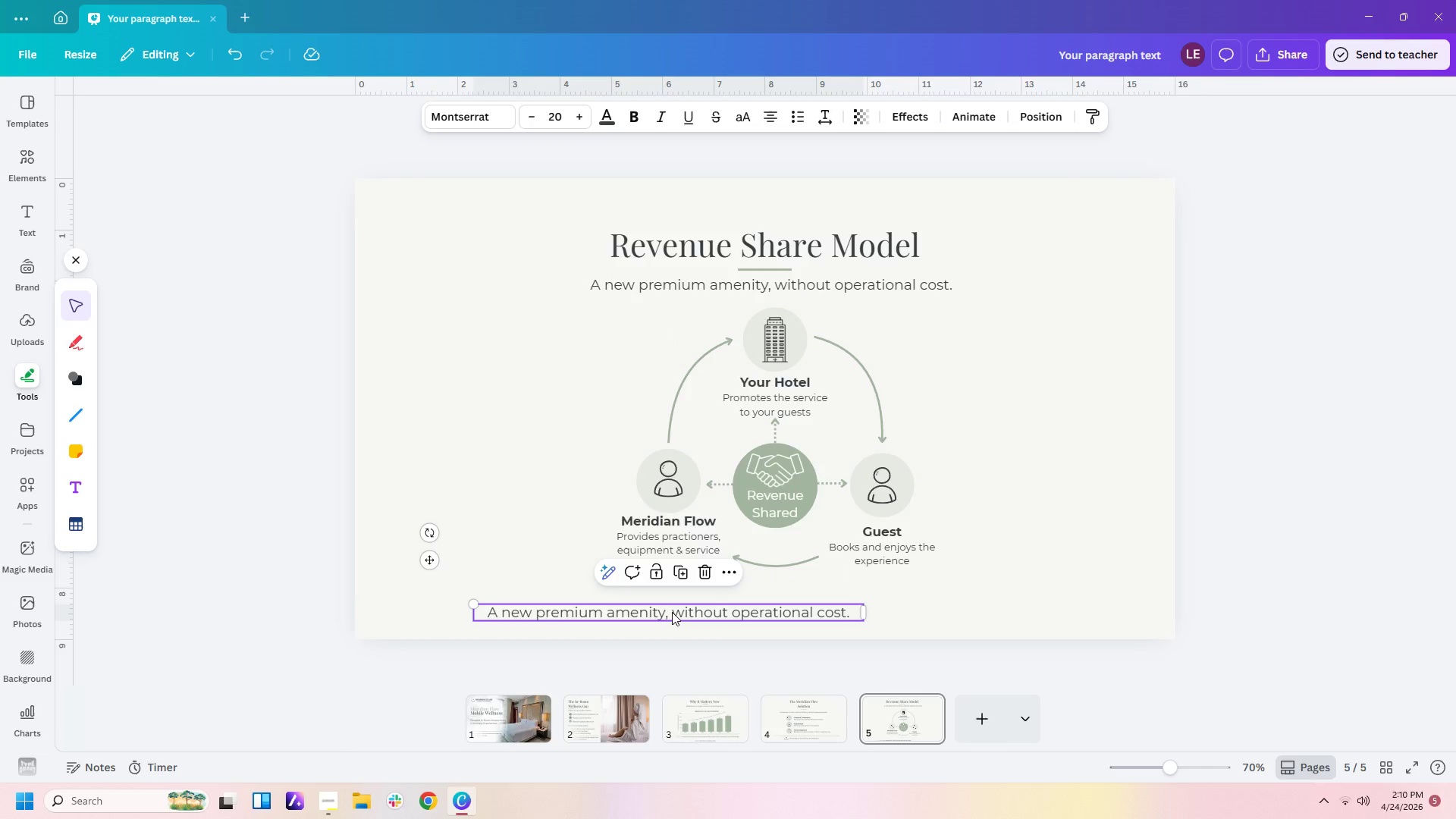 
left_click([672, 612])
 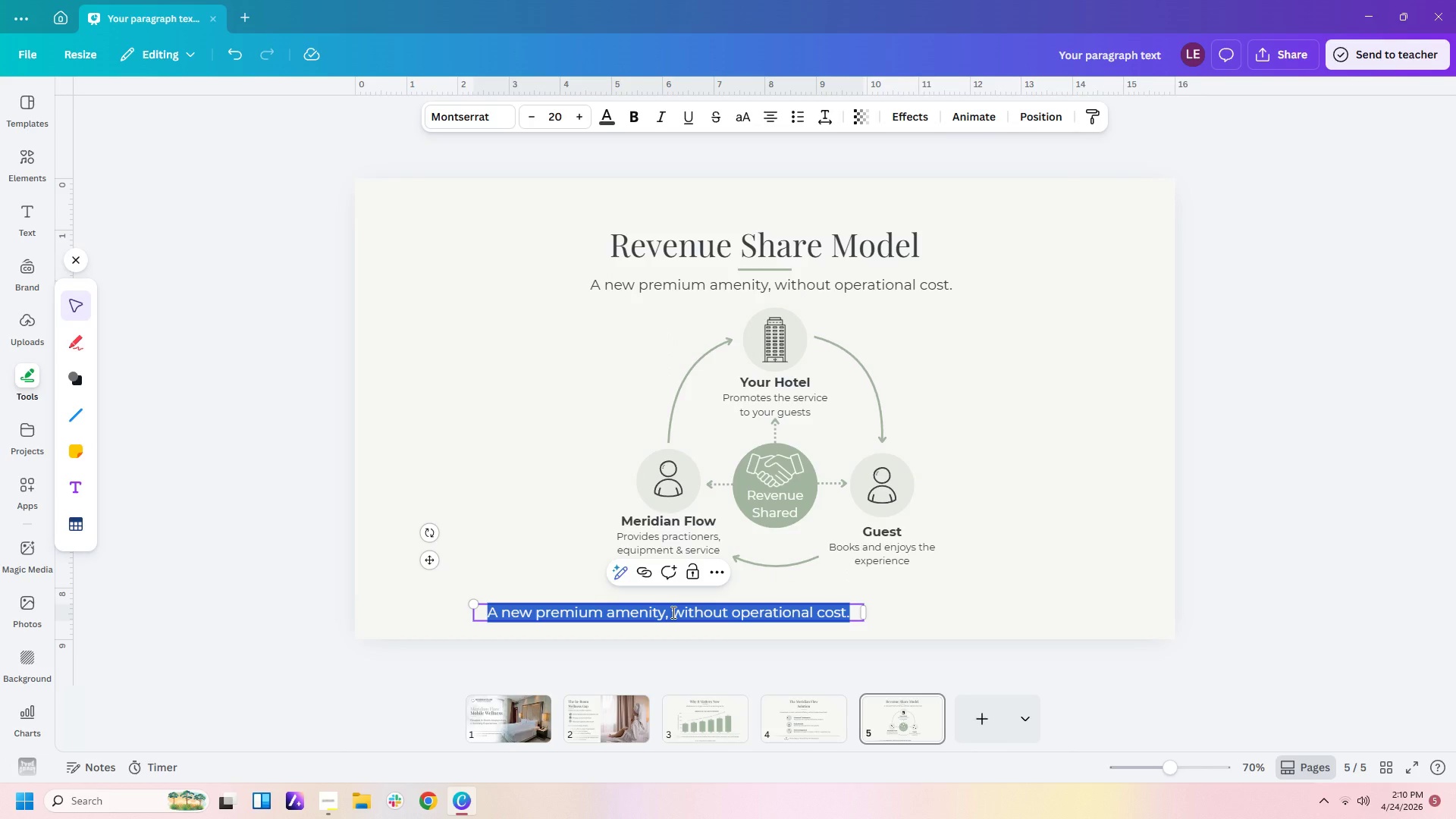 
key(ArrowLeft)
 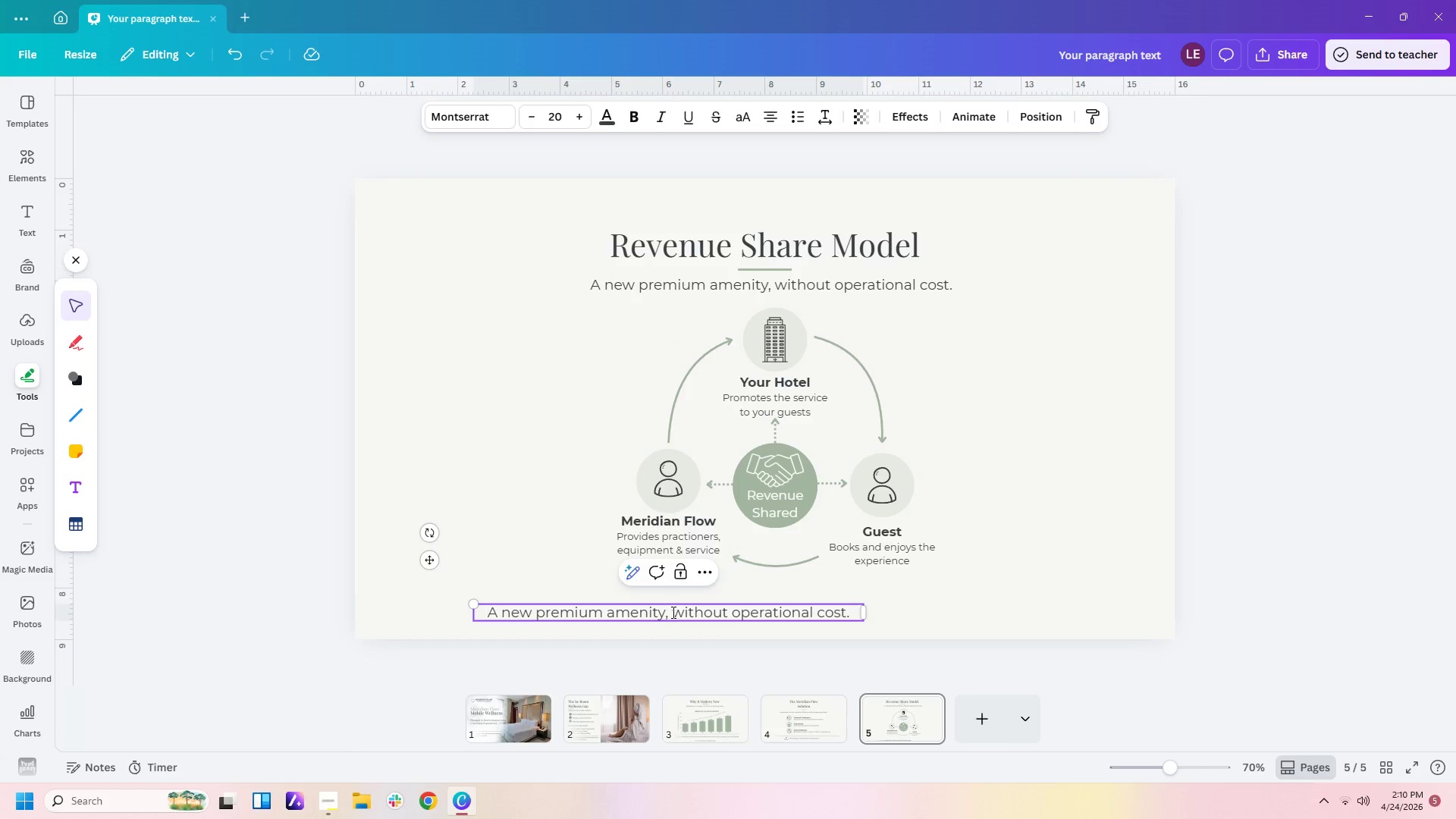 
key(Backspace)
 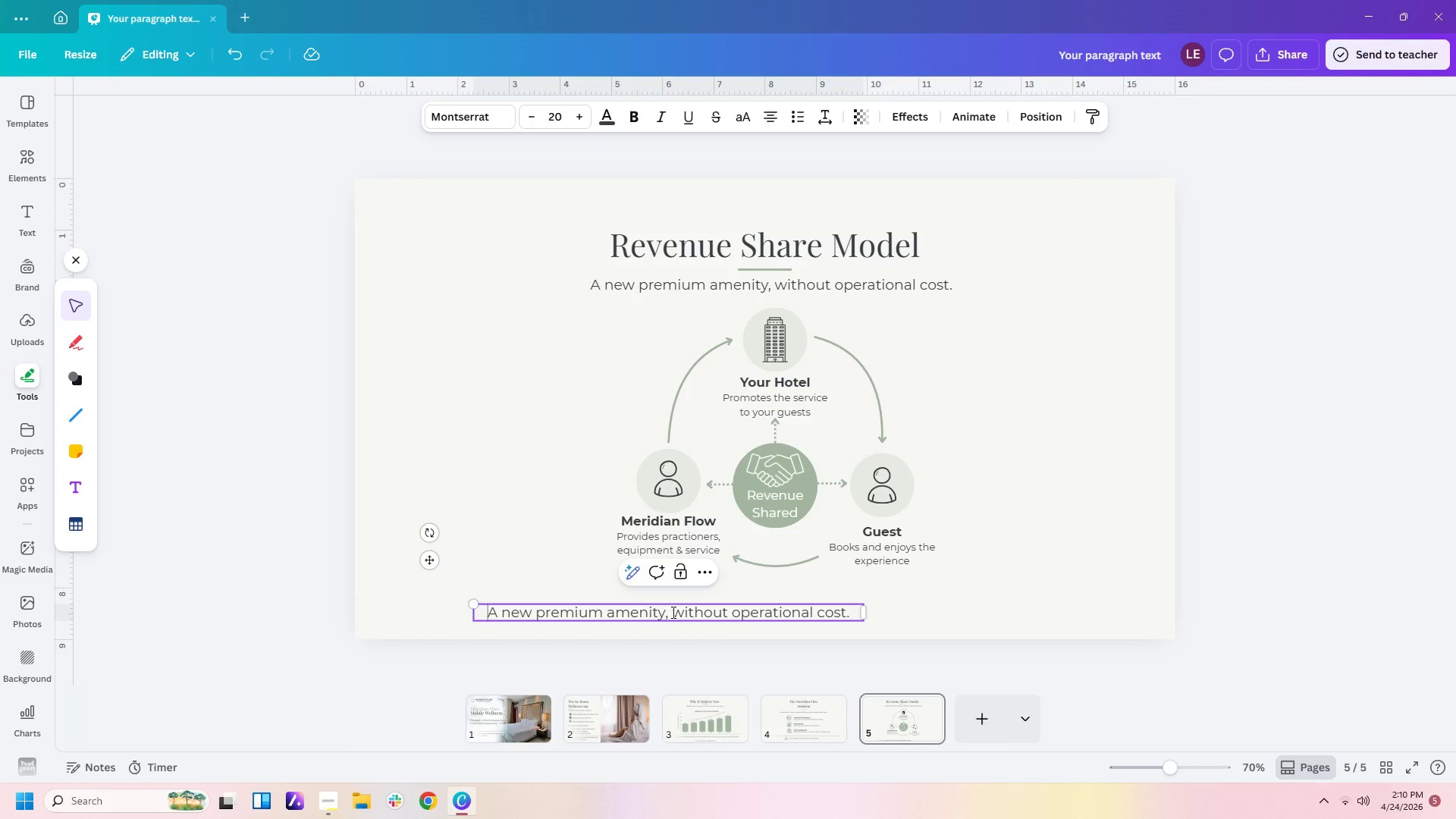 
key(Backspace)
 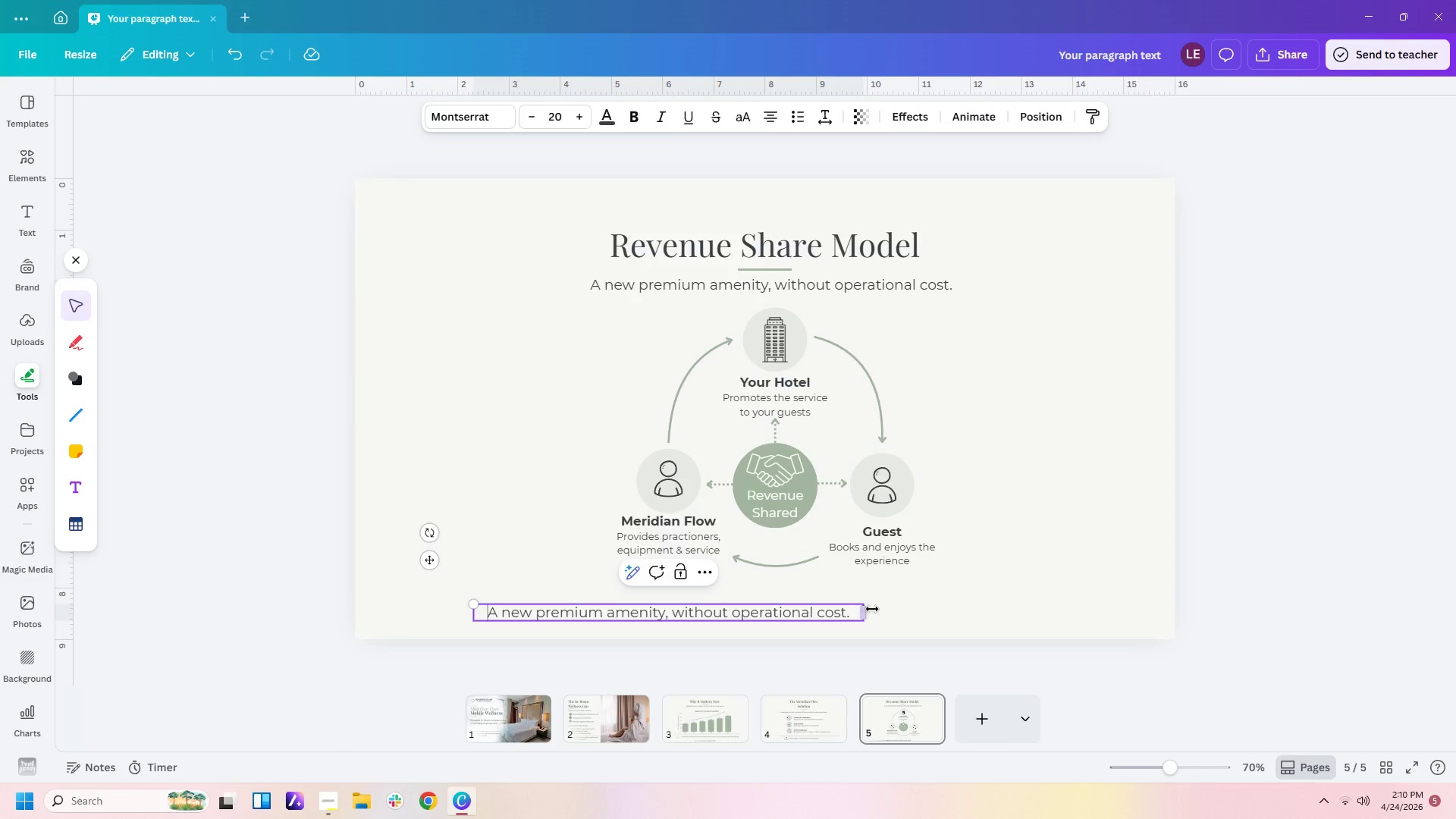 
left_click_drag(start_coordinate=[864, 610], to_coordinate=[672, 617])
 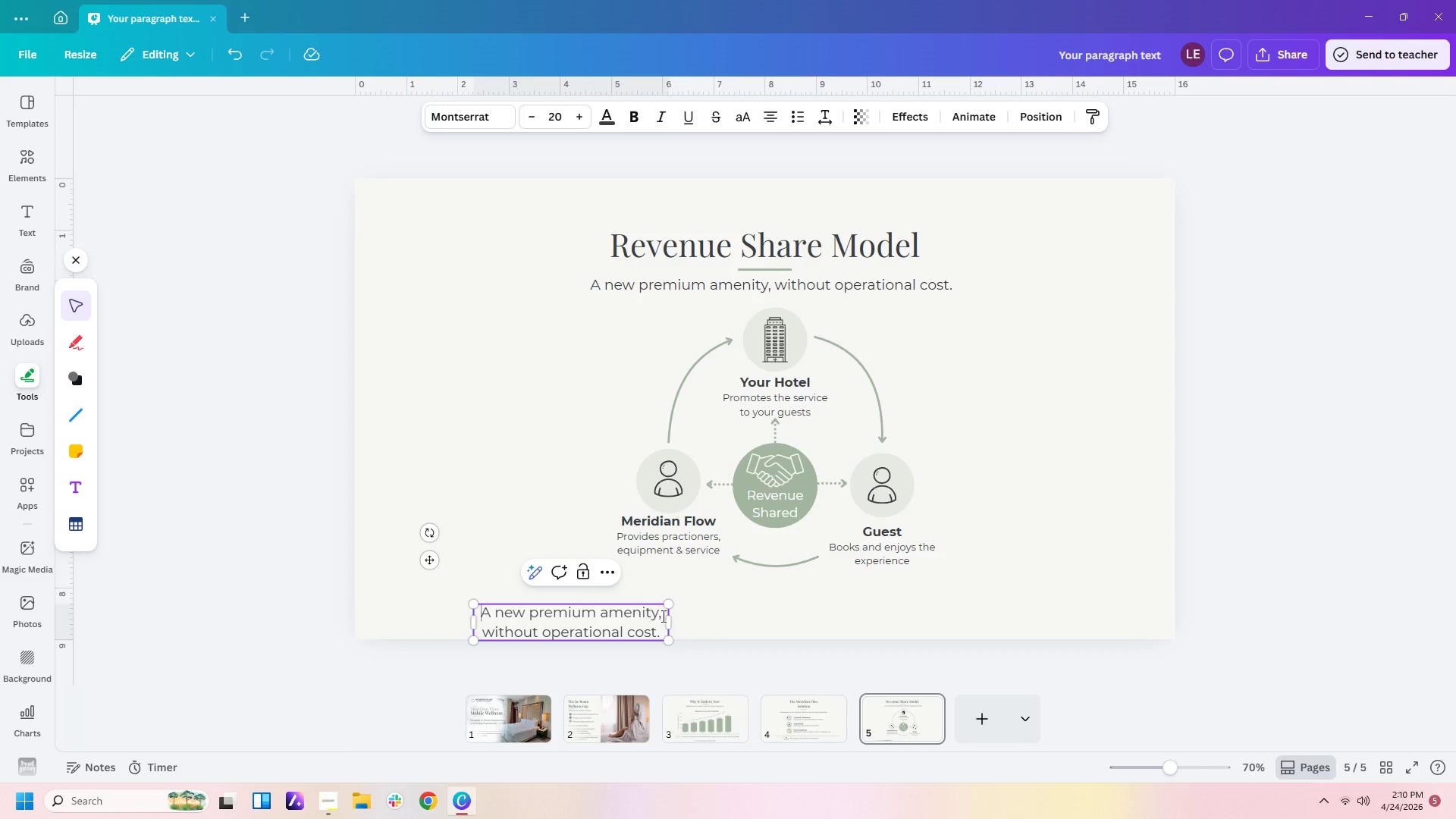 
left_click_drag(start_coordinate=[670, 625], to_coordinate=[615, 625])
 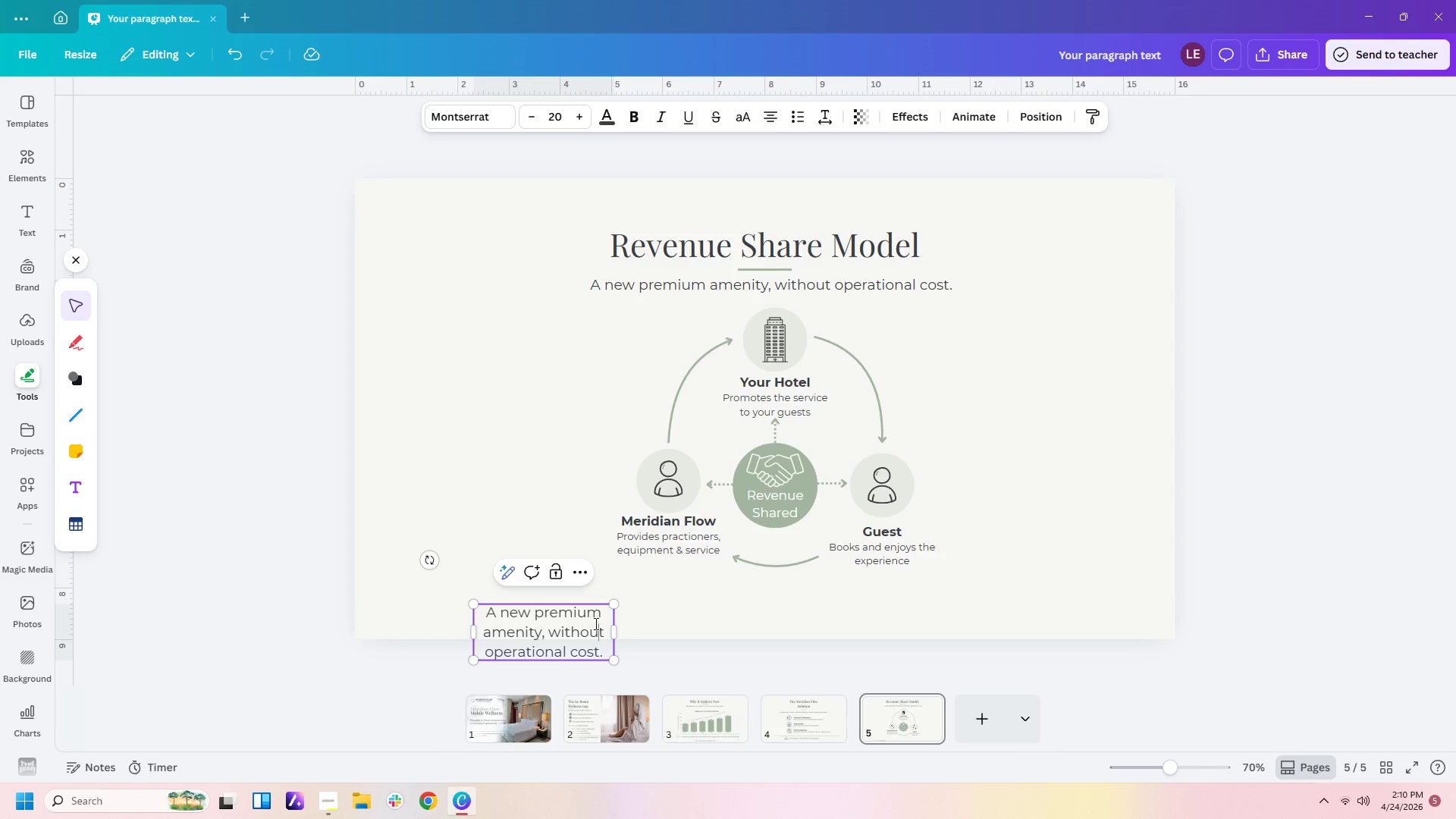 
double_click([595, 623])
 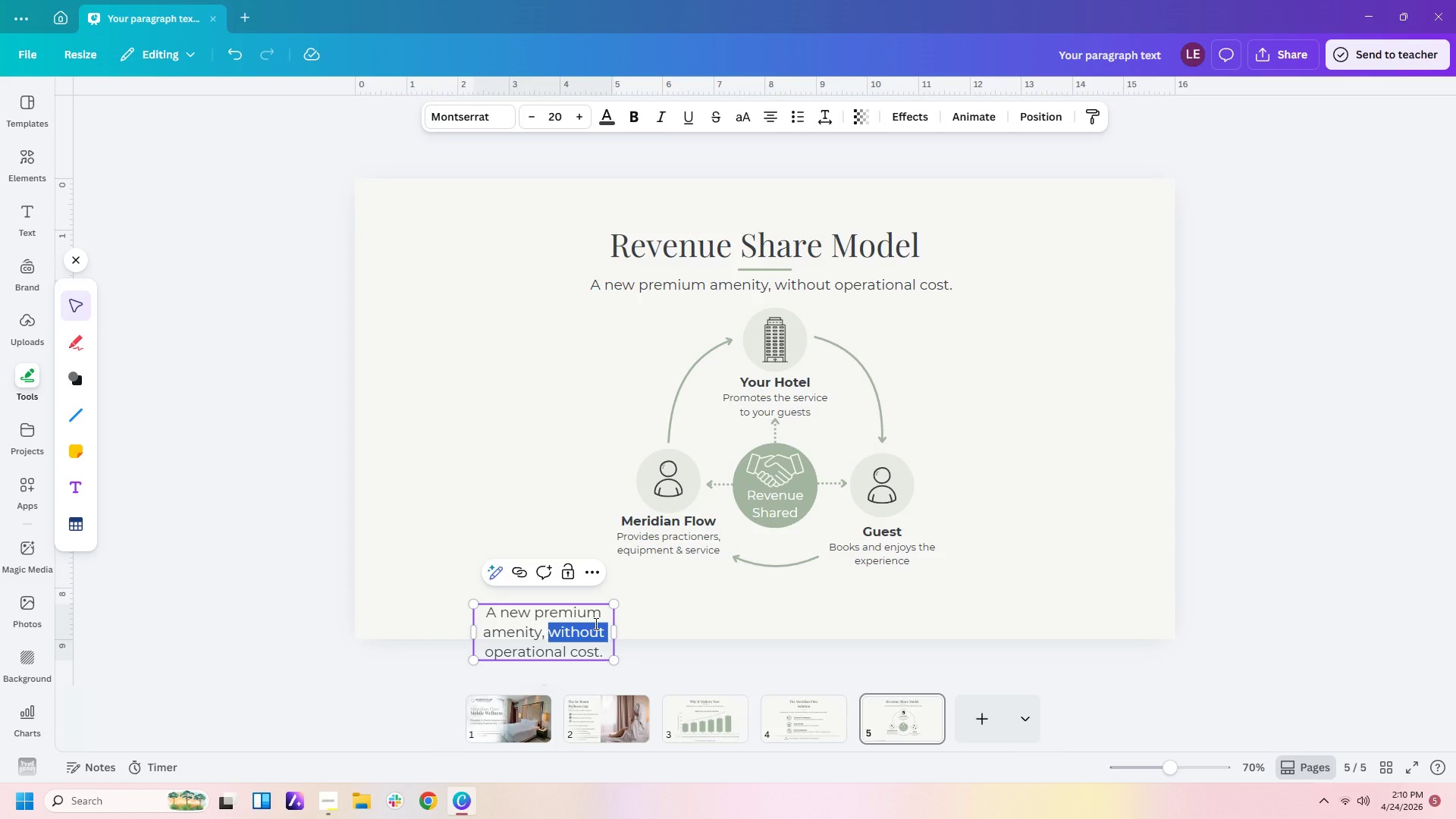 
key(Control+ControlLeft)
 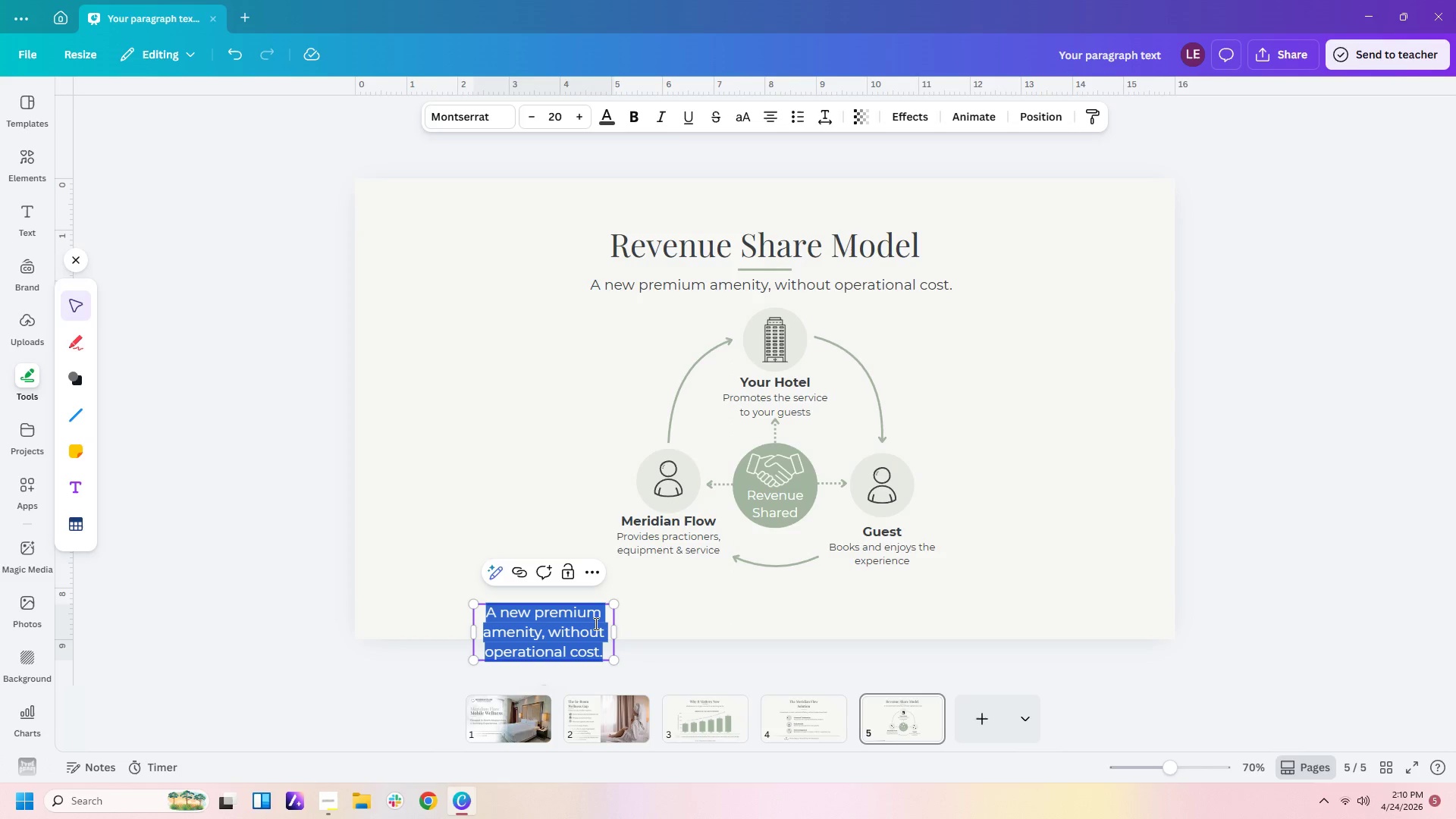 
key(Control+A)
 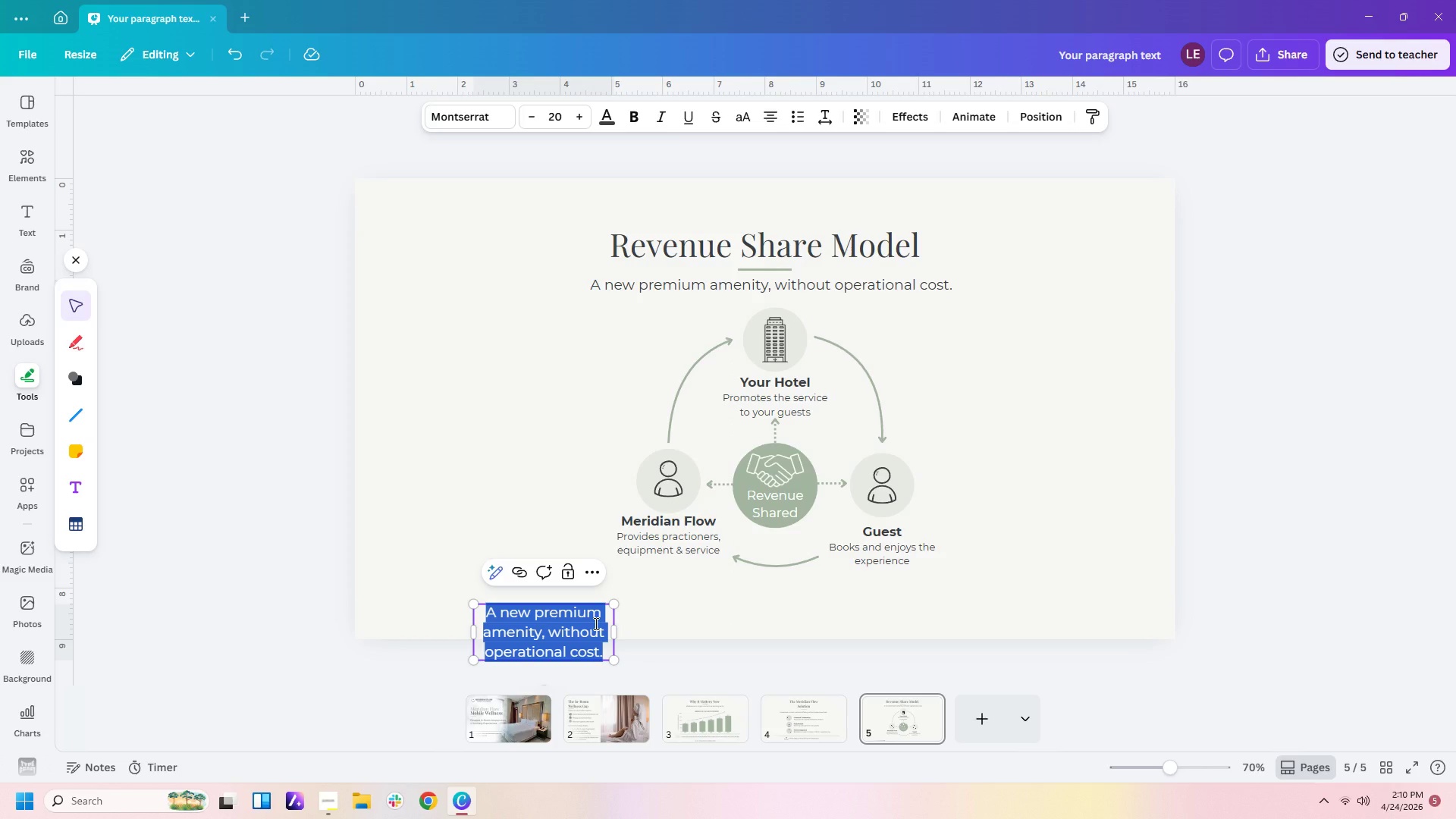 
type(No upg)
key(Backspace)
type(front n)
key(Backspace)
type(investment)
 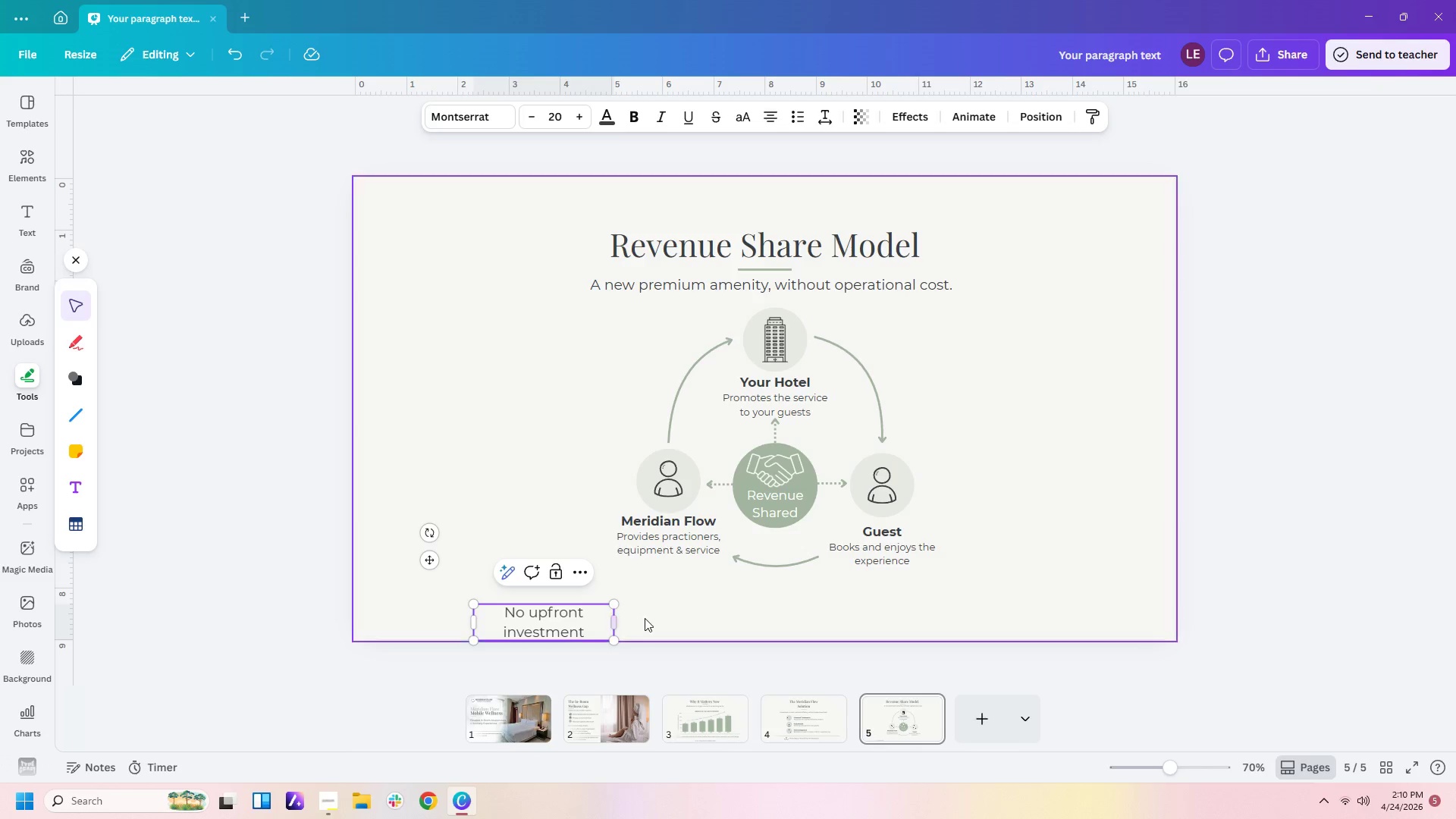 
double_click([566, 619])
 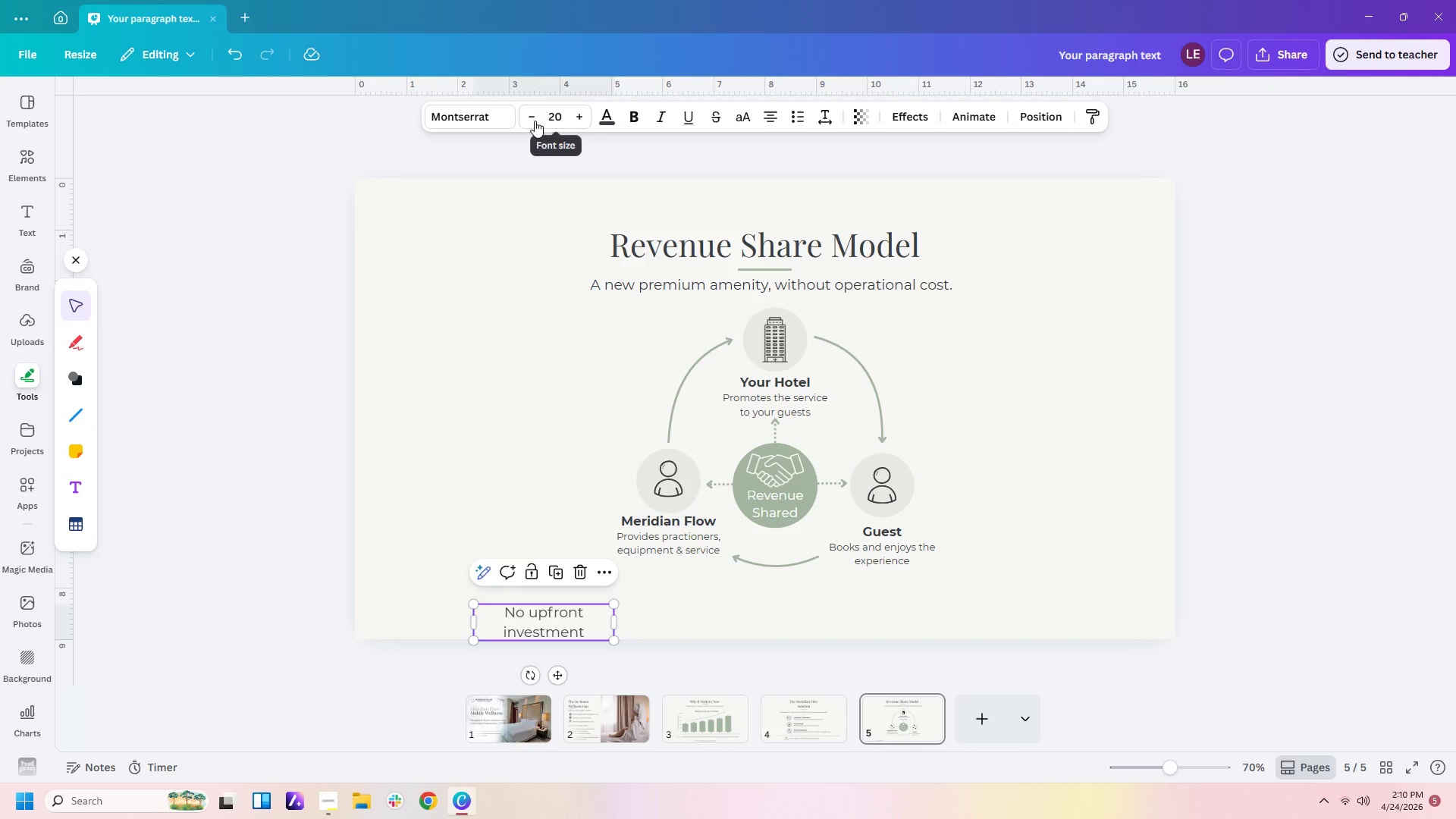 
double_click([534, 121])
 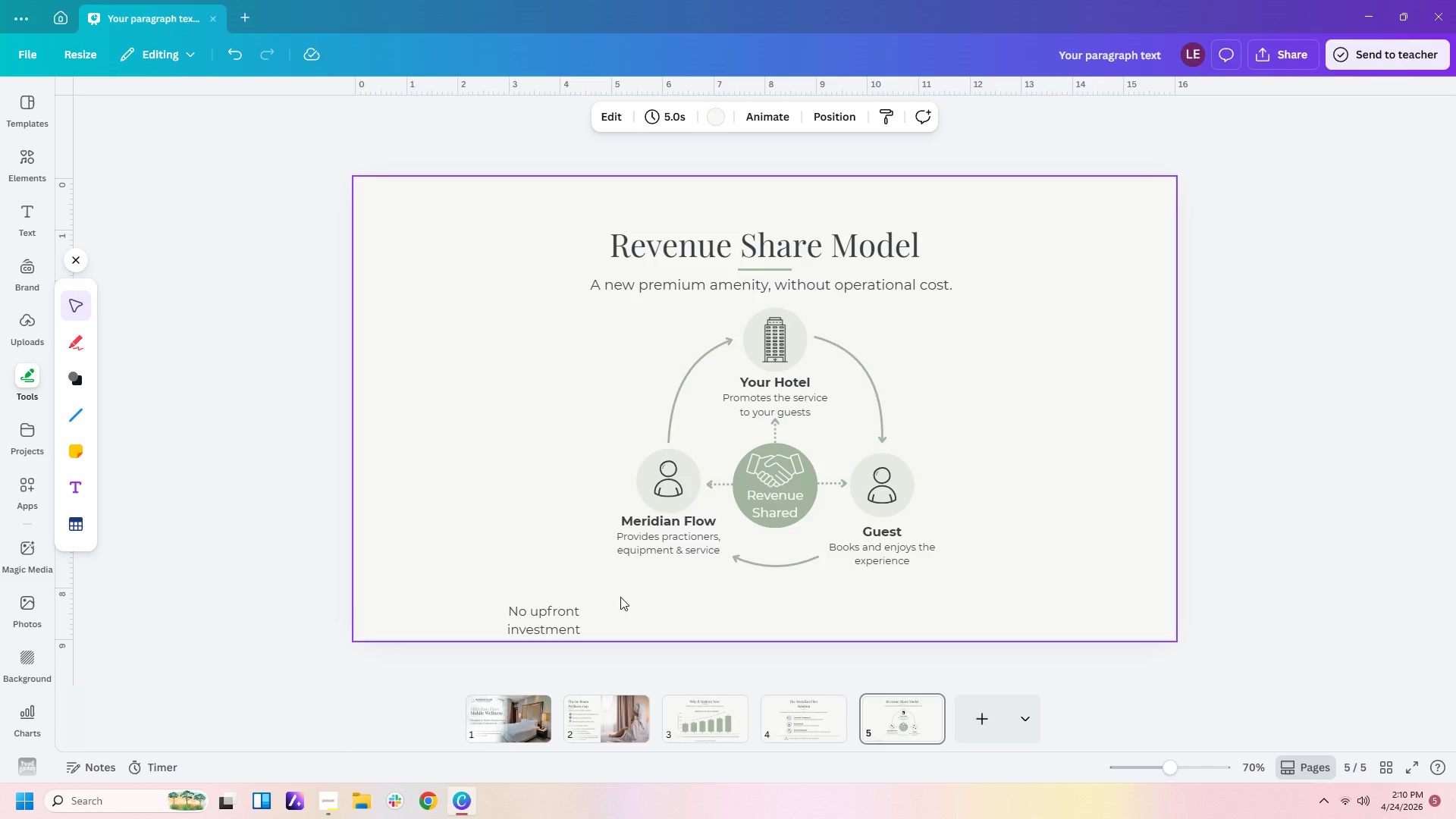 
left_click_drag(start_coordinate=[573, 622], to_coordinate=[564, 614])
 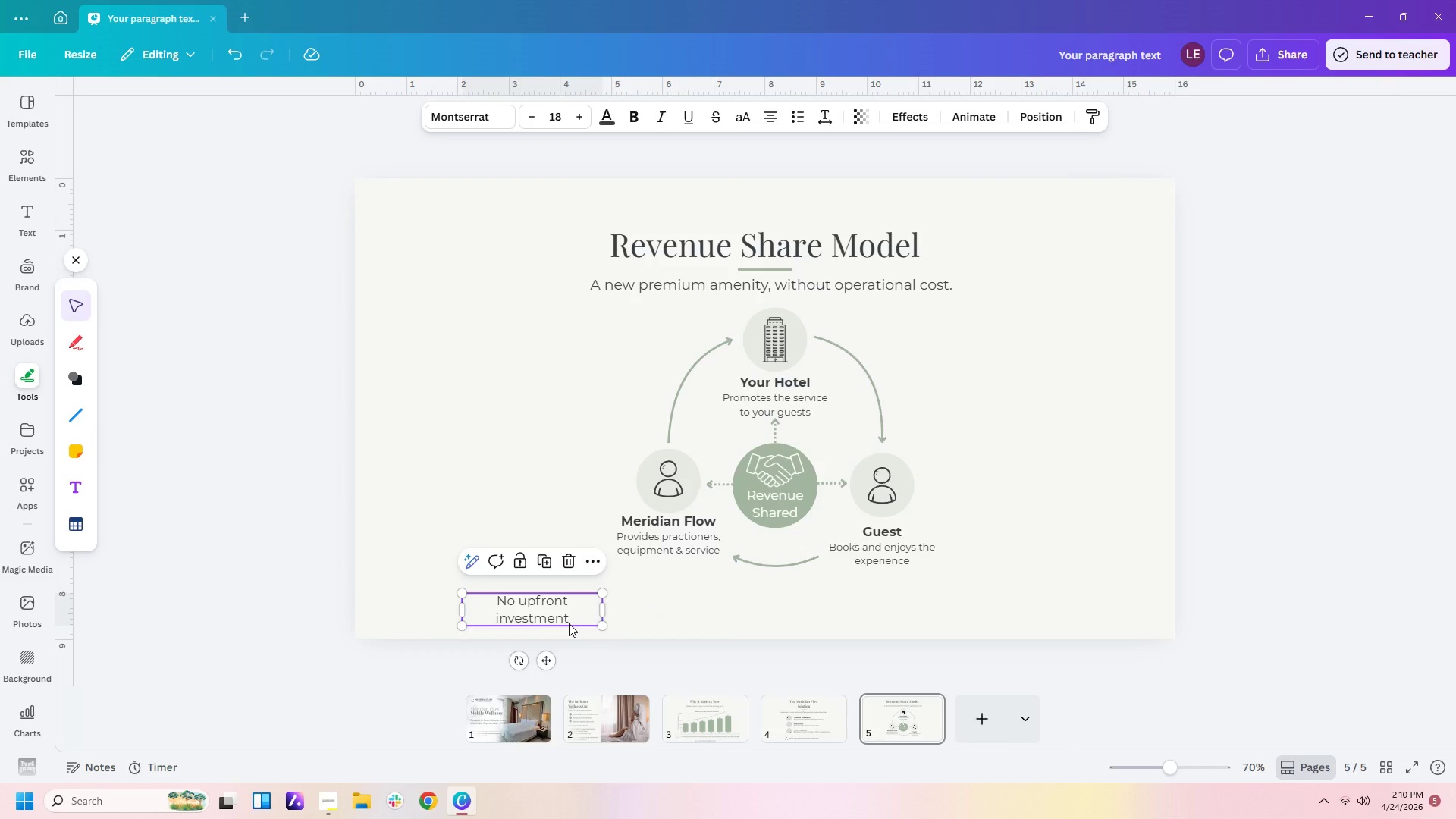 
key(Control+C)
 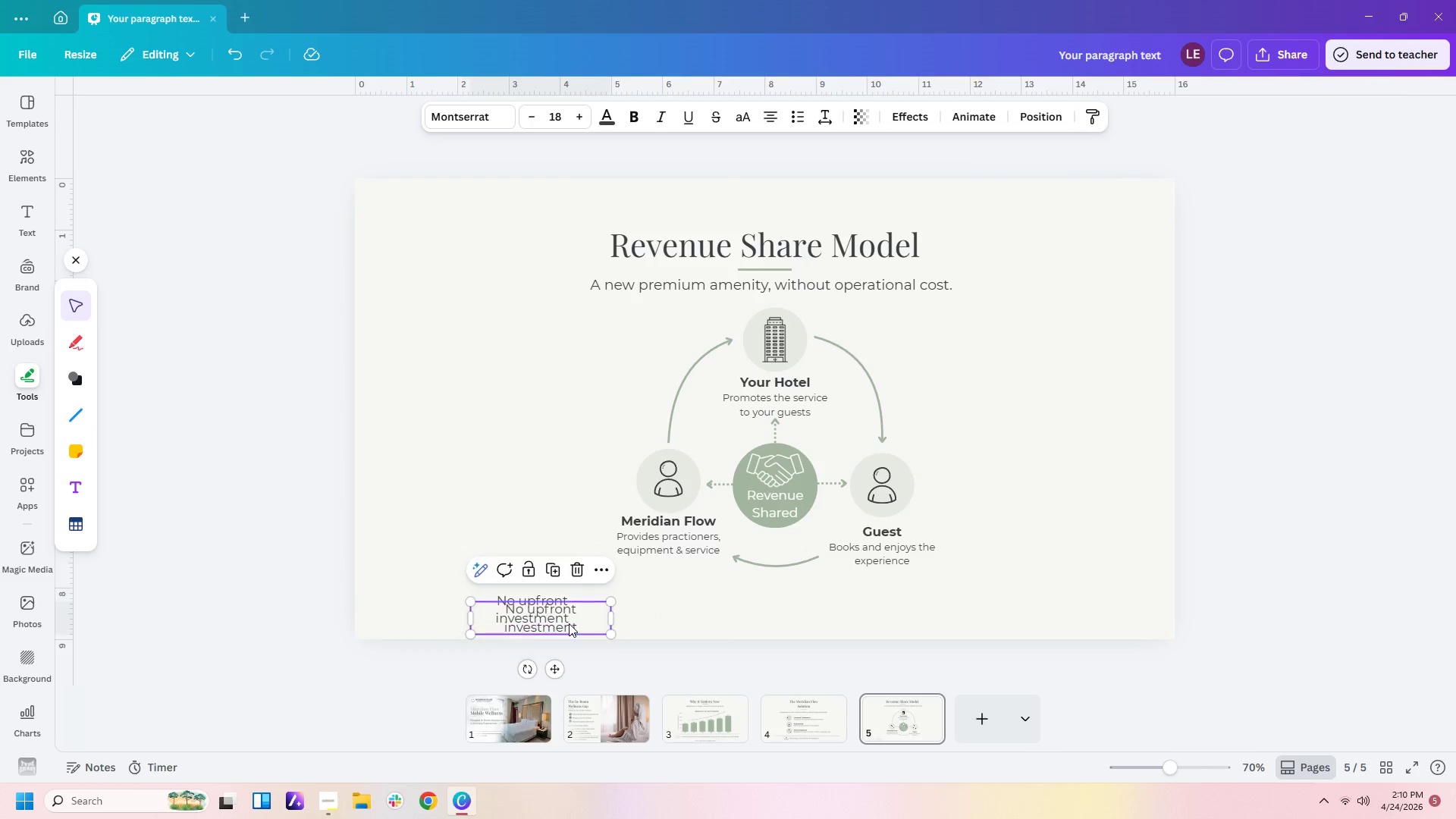 
key(Control+V)
 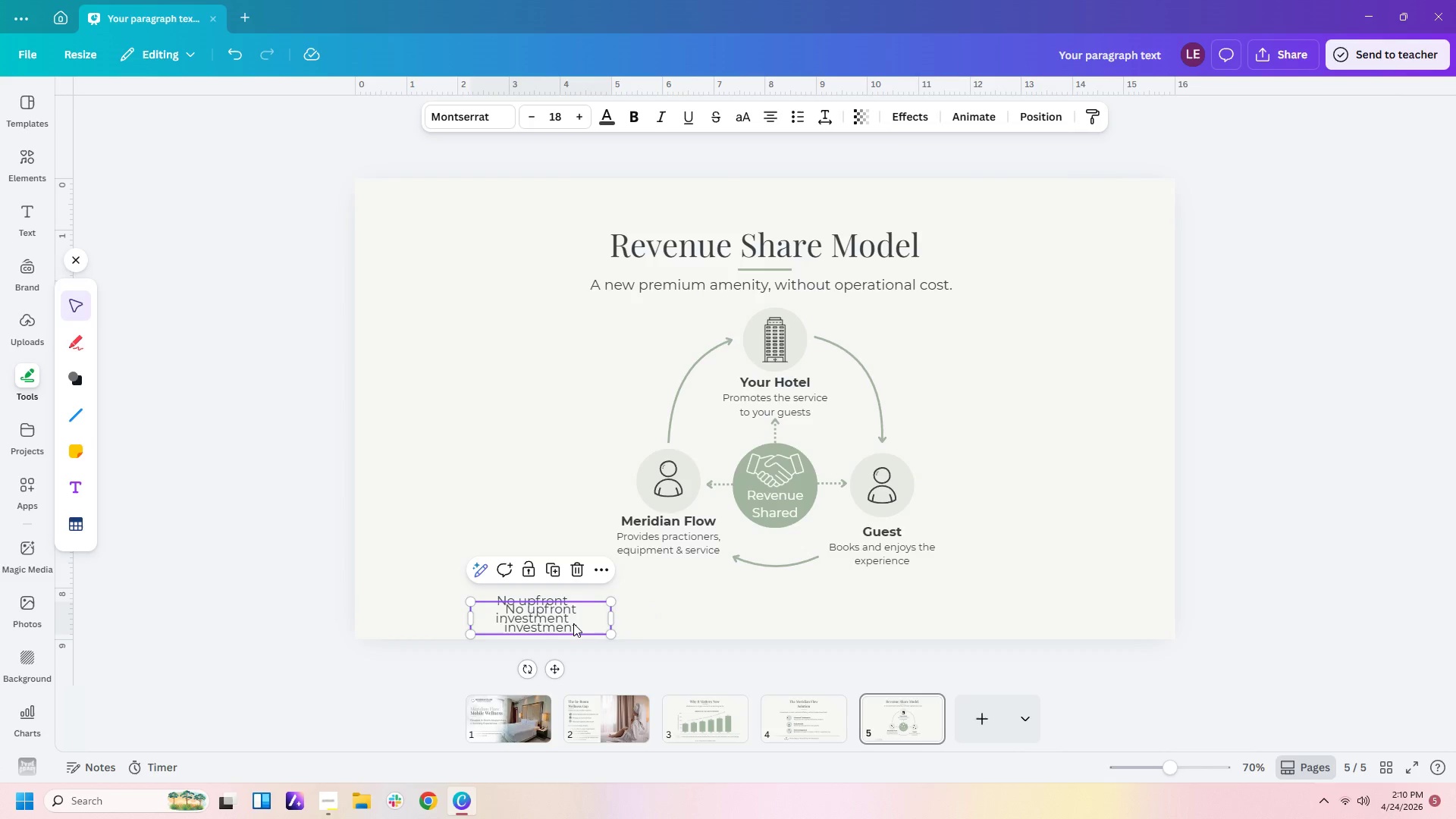 
left_click_drag(start_coordinate=[573, 623], to_coordinate=[806, 616])
 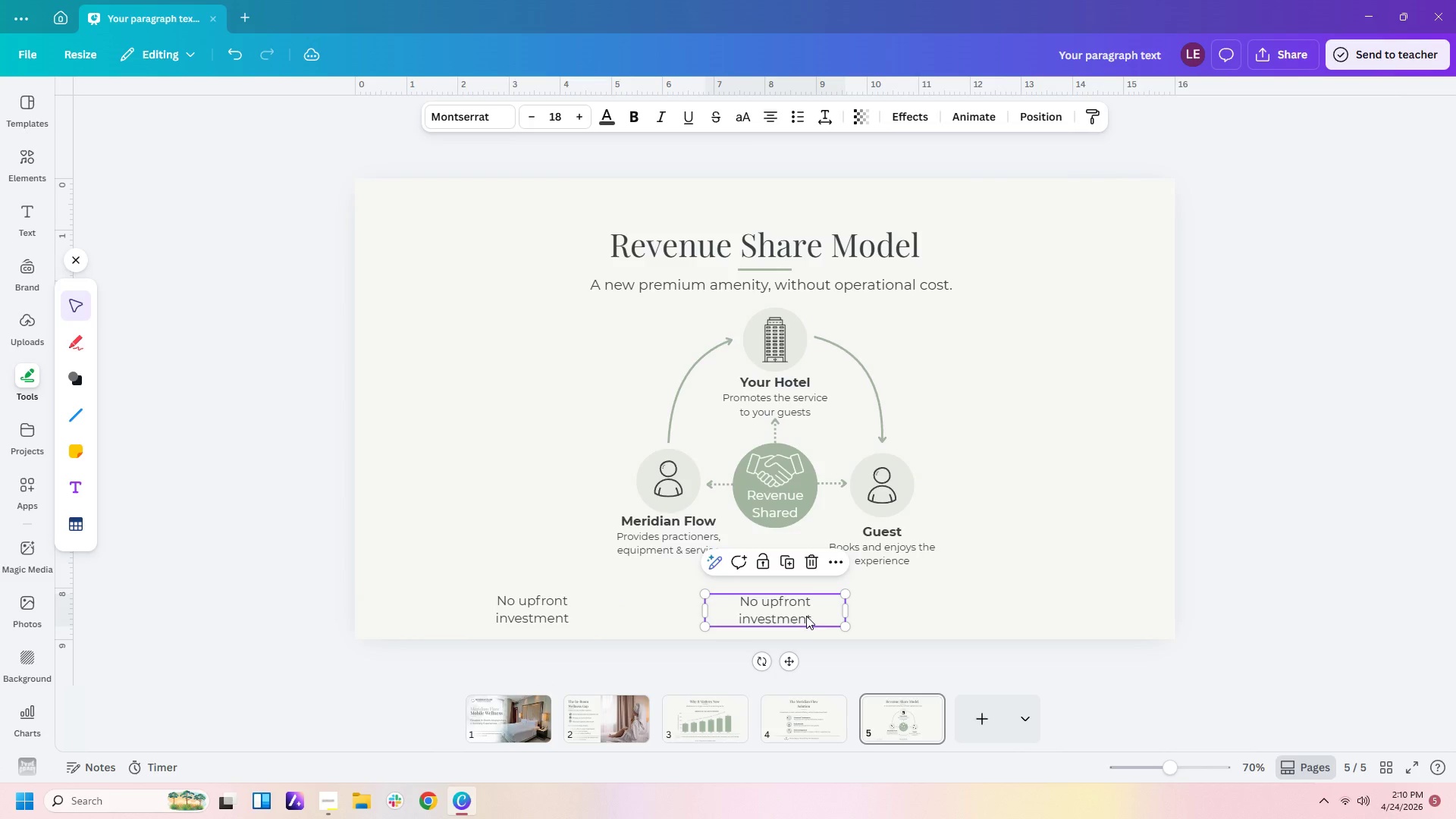 
double_click([806, 616])
 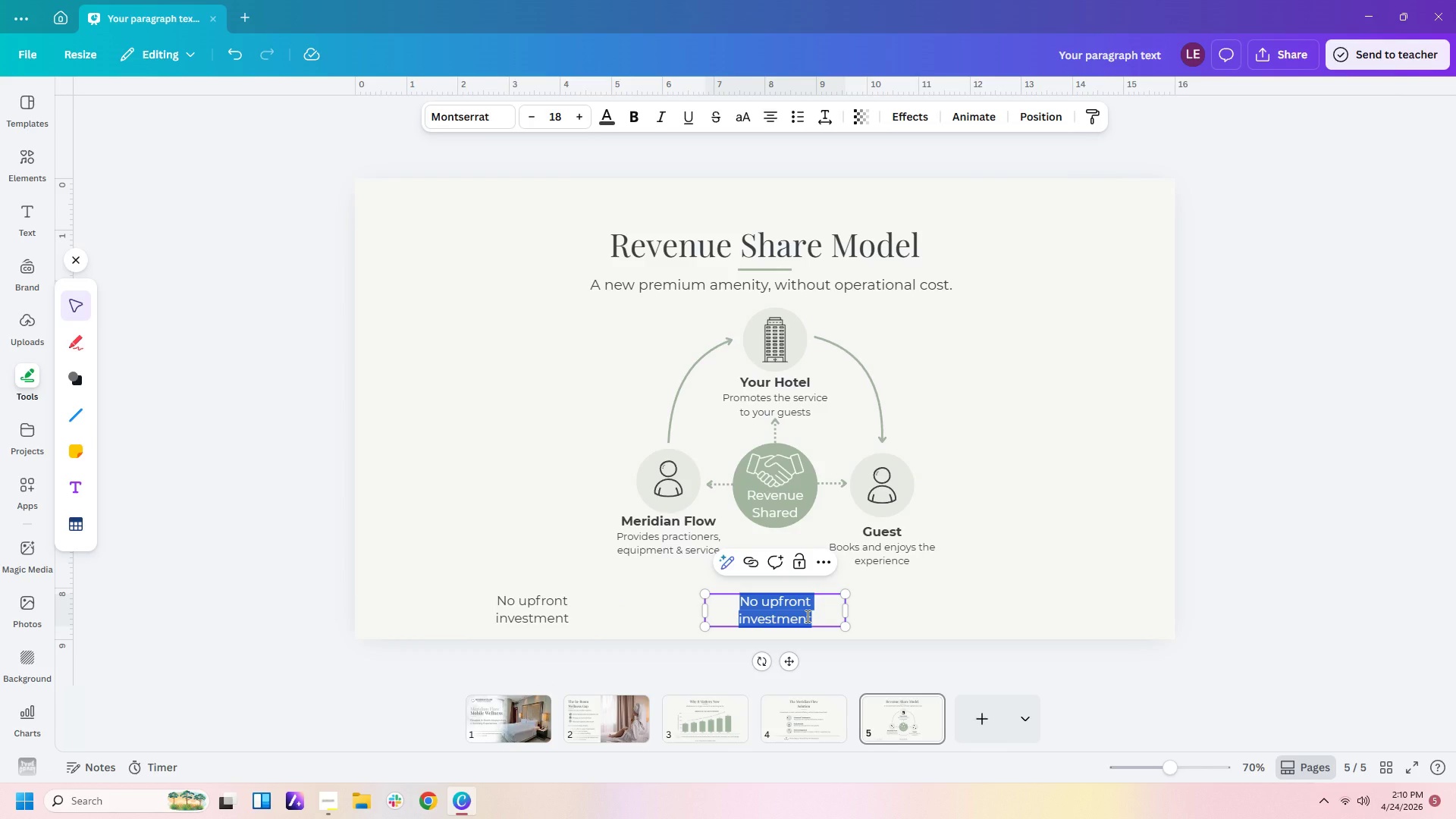 
type(No staffing required)
 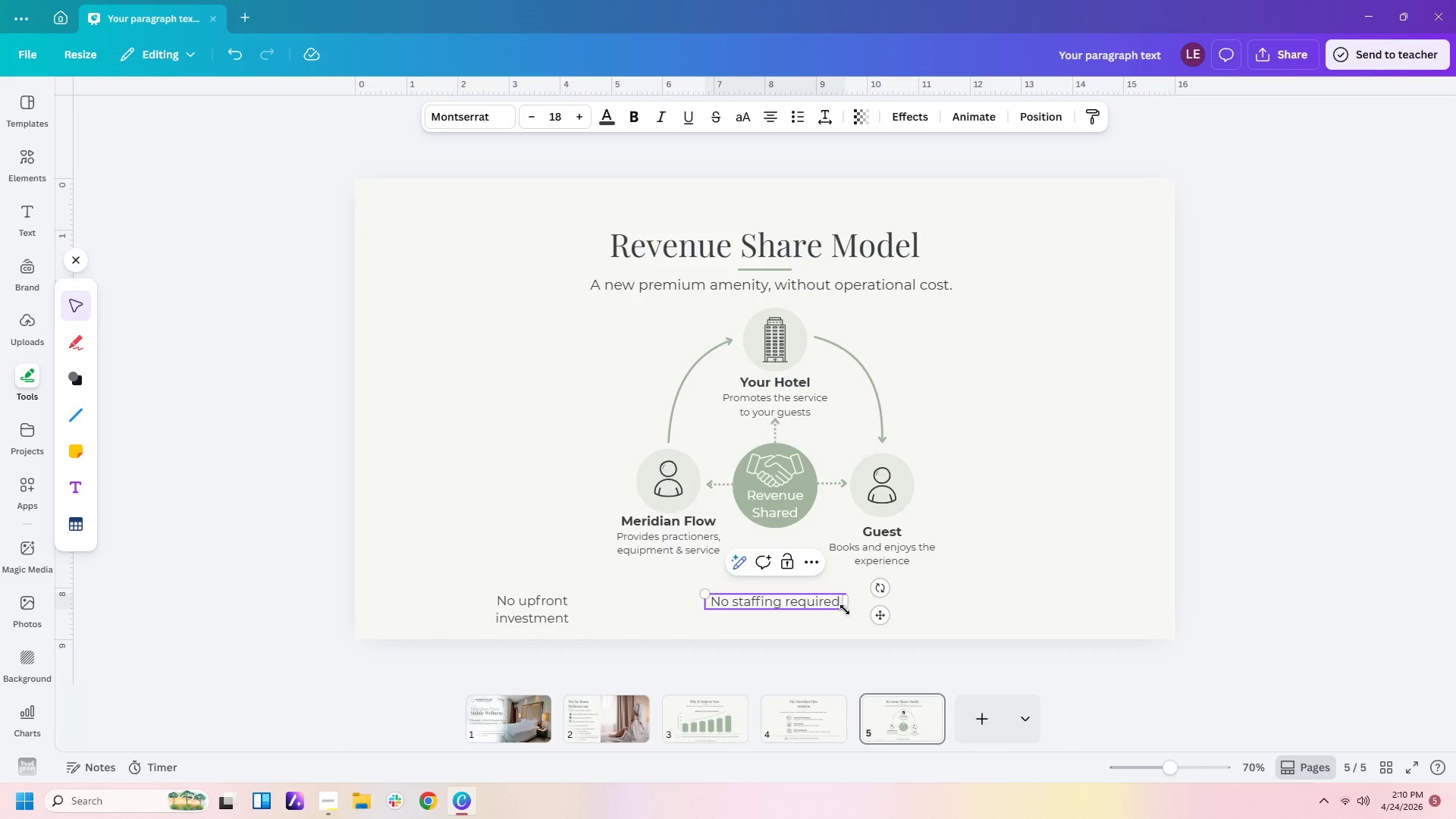 
left_click_drag(start_coordinate=[845, 604], to_coordinate=[827, 604])
 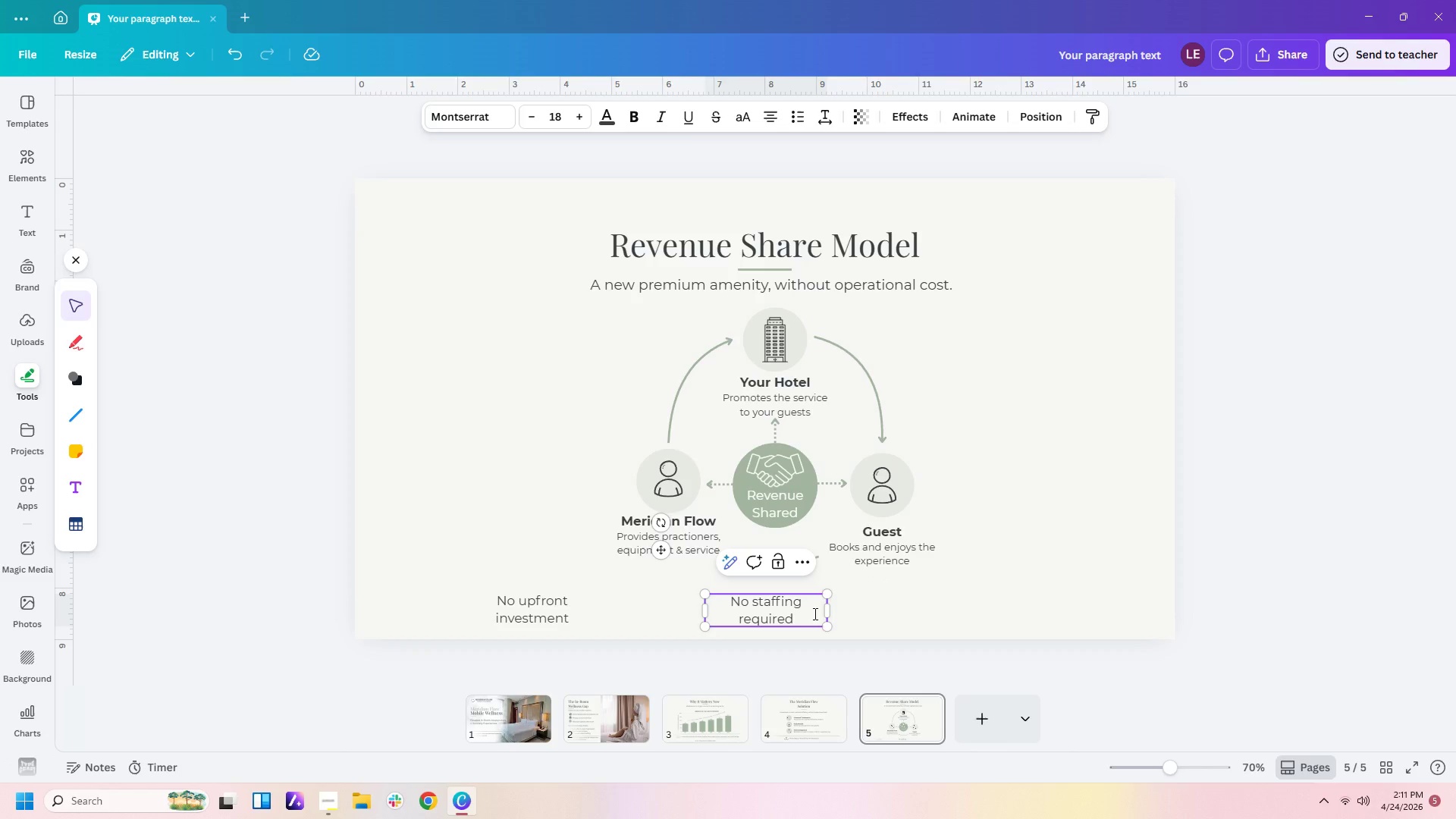 
left_click([871, 607])
 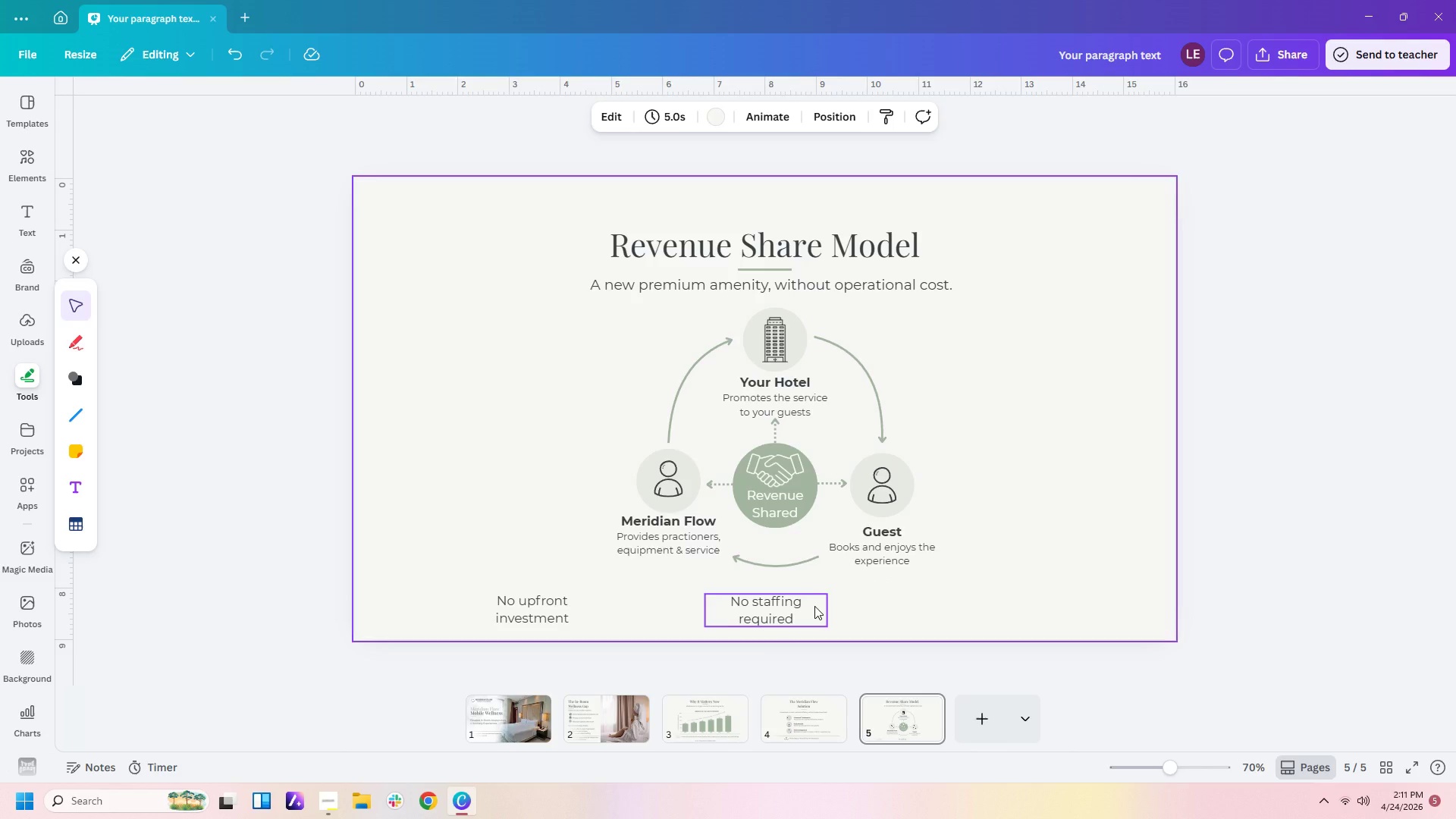 
left_click([814, 606])
 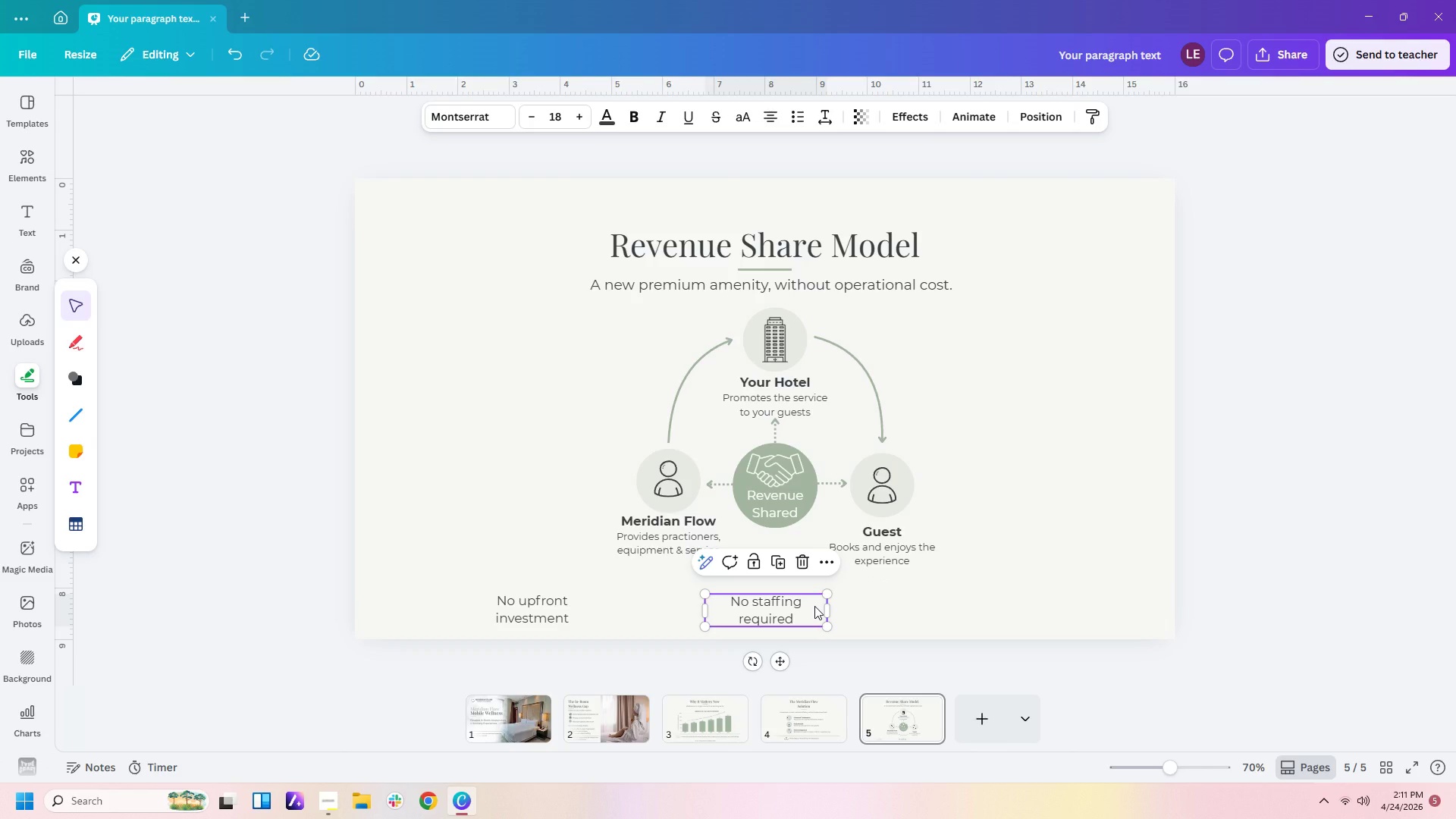 
key(Control+C)
 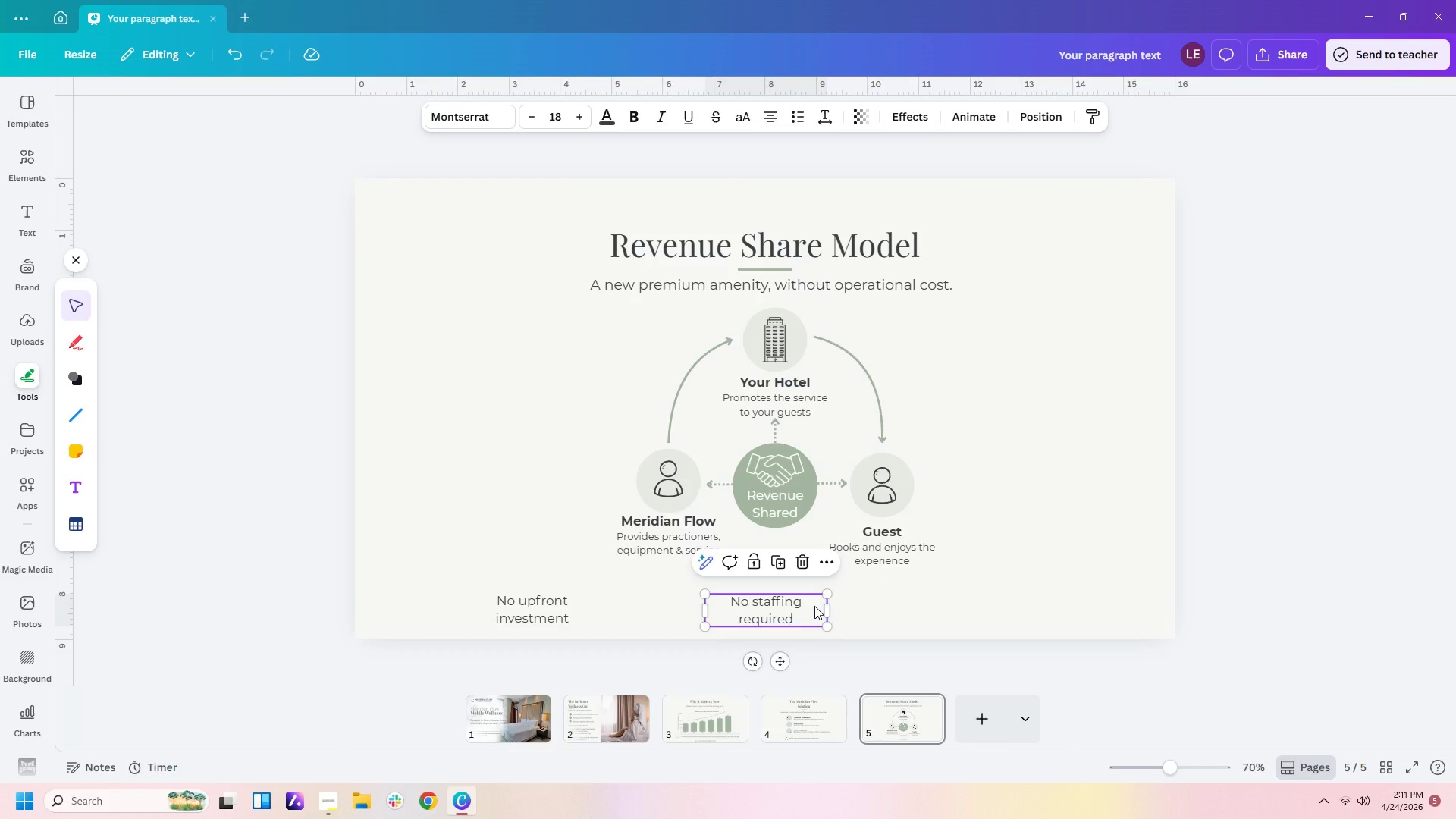 
key(Control+V)
 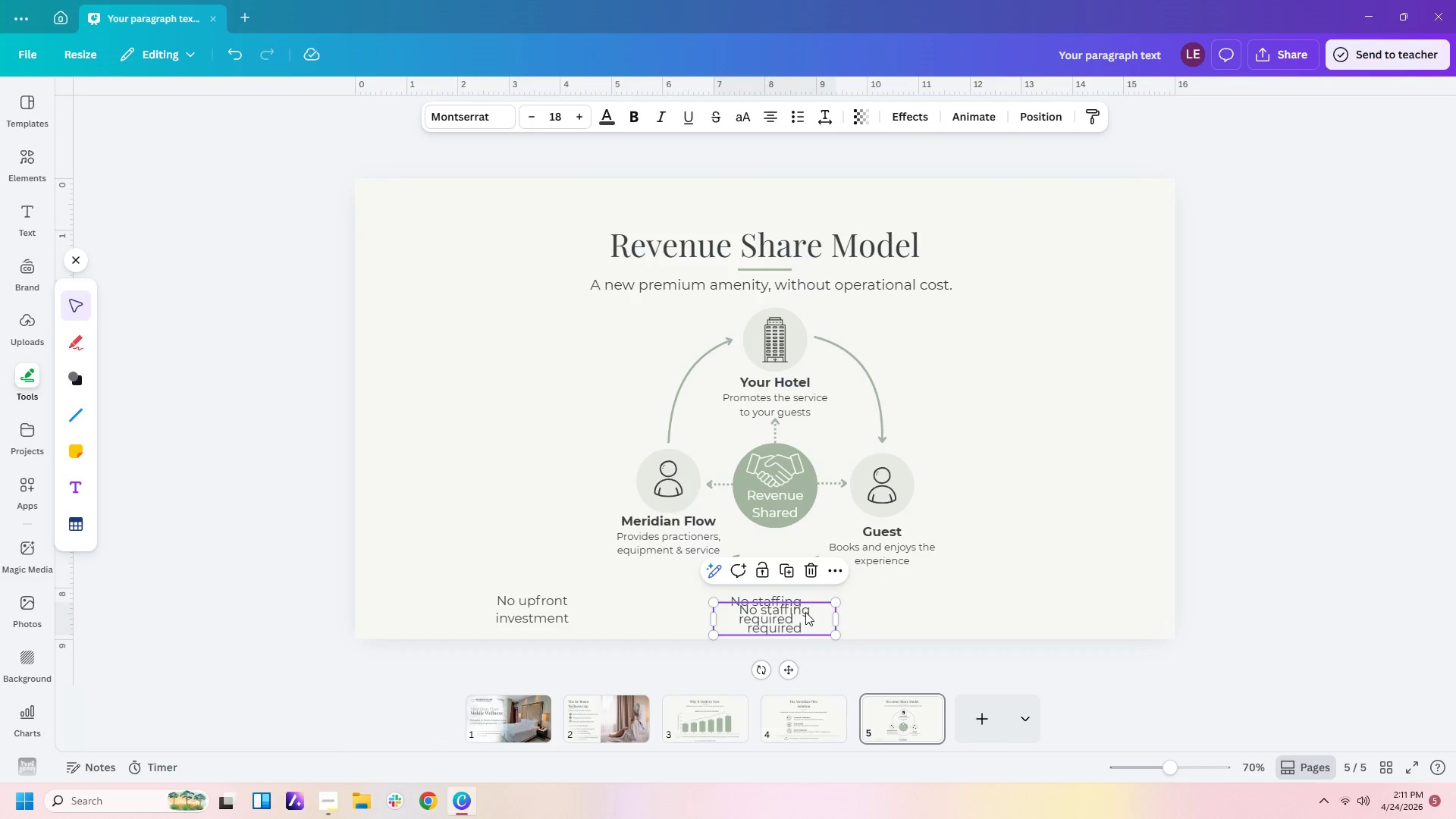 
left_click_drag(start_coordinate=[805, 612], to_coordinate=[1005, 603])
 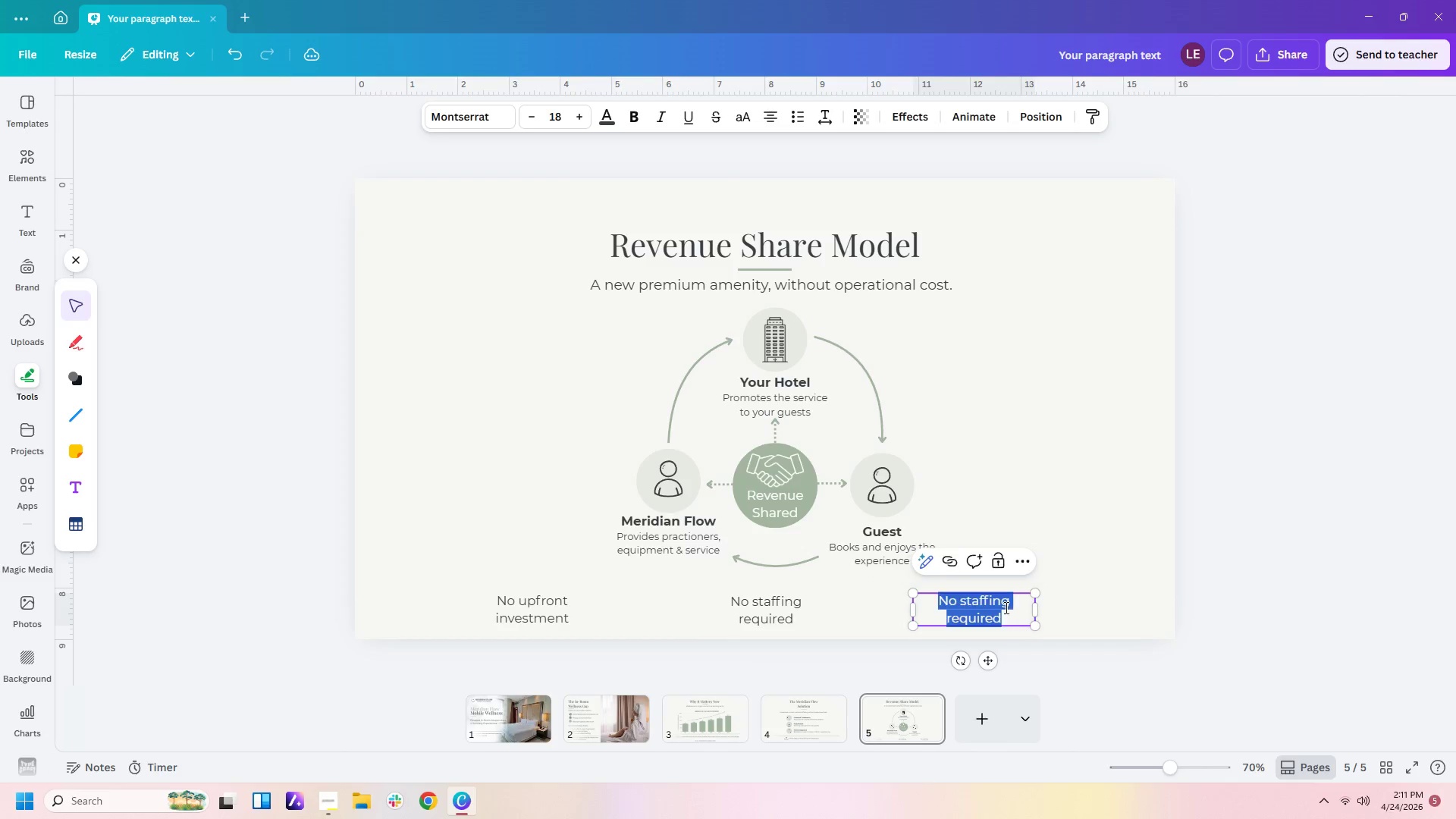 
double_click([1005, 607])
 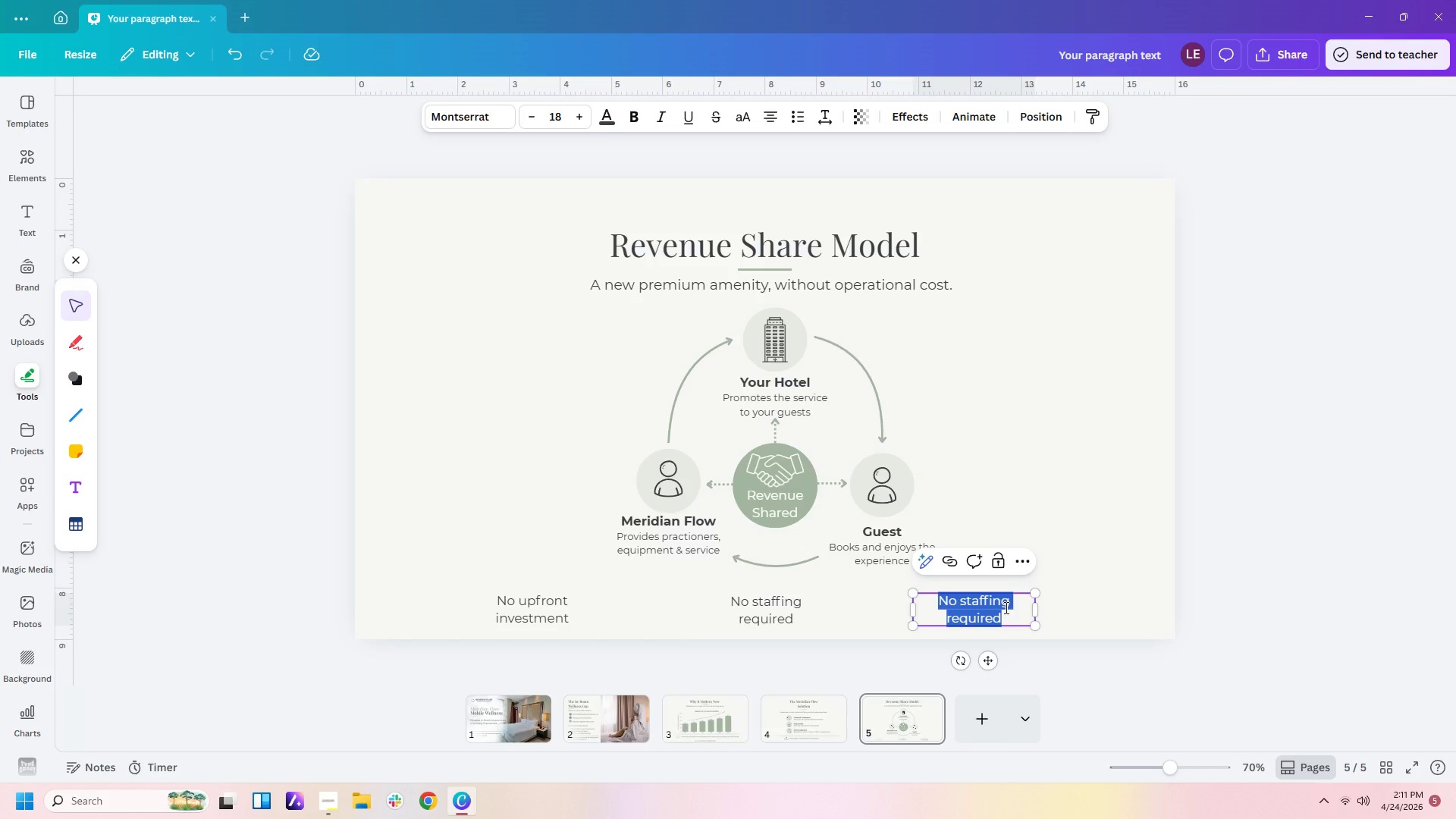 
type(New premiumn the )
key(Backspace)
key(Backspace)
key(Backspace)
key(Backspace)
key(Backspace)
type(the experience)
 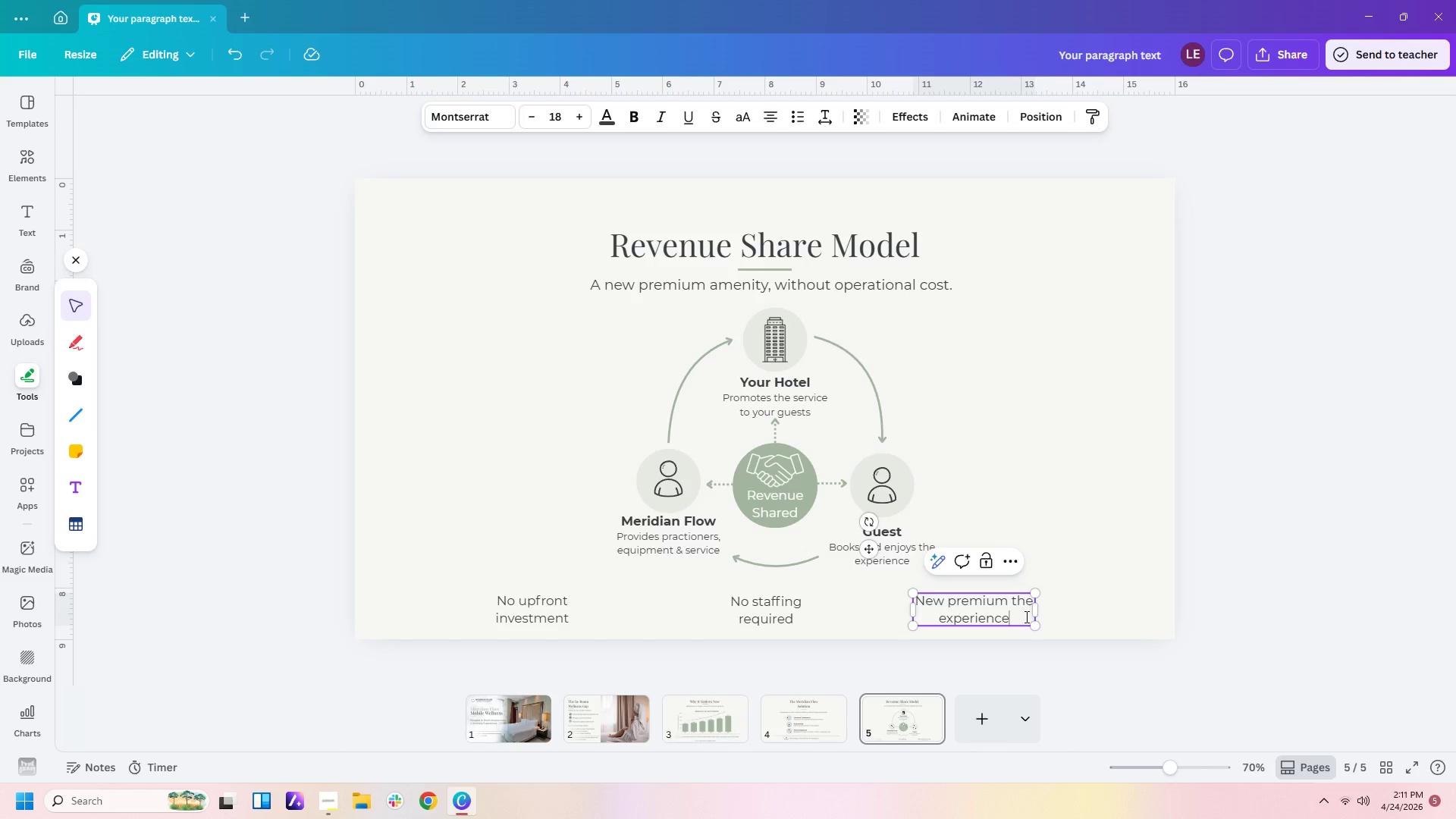 
wait(7.12)
 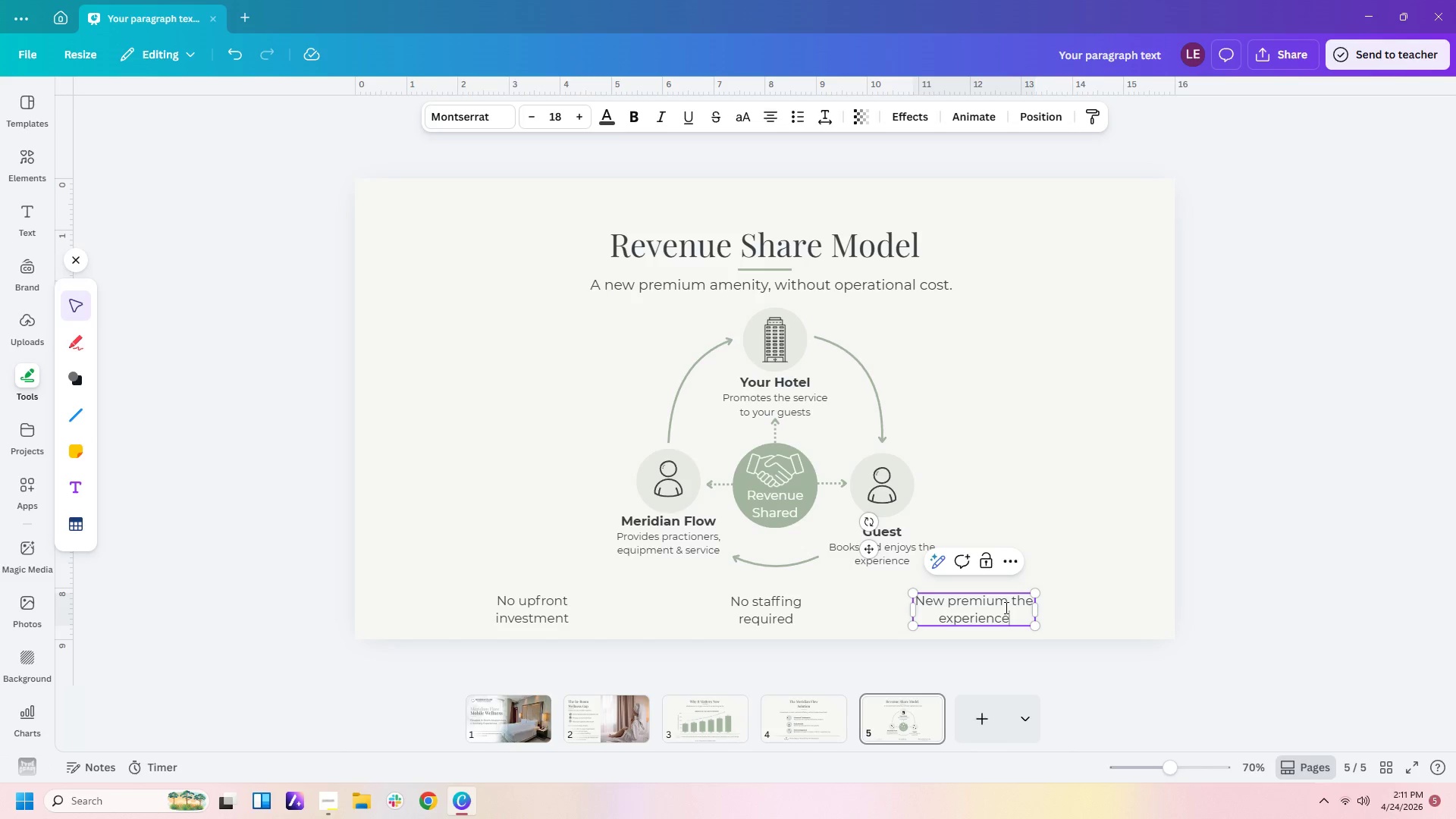 
left_click_drag(start_coordinate=[1013, 596], to_coordinate=[1028, 623])
 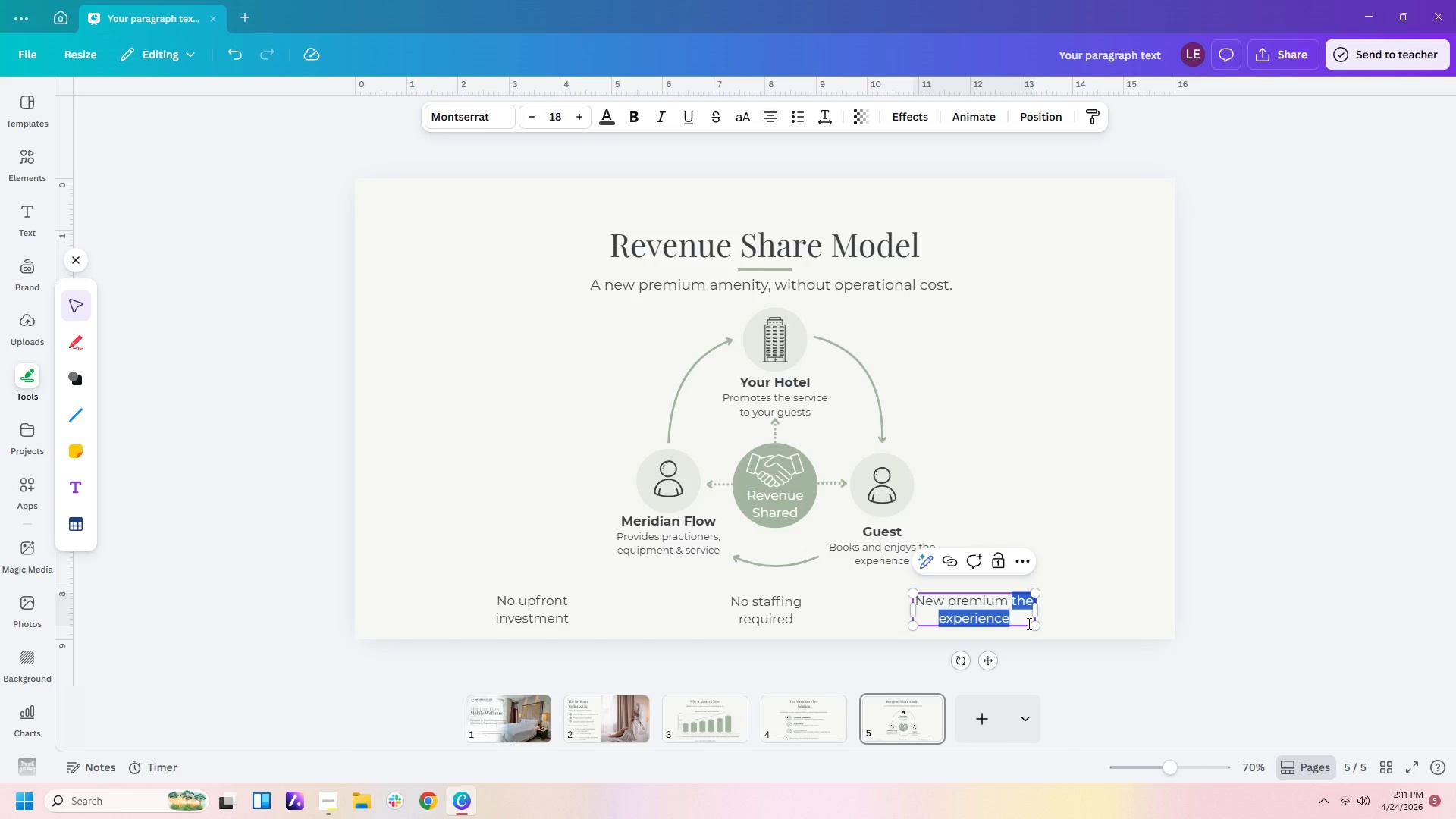 
type(revenue stream)
 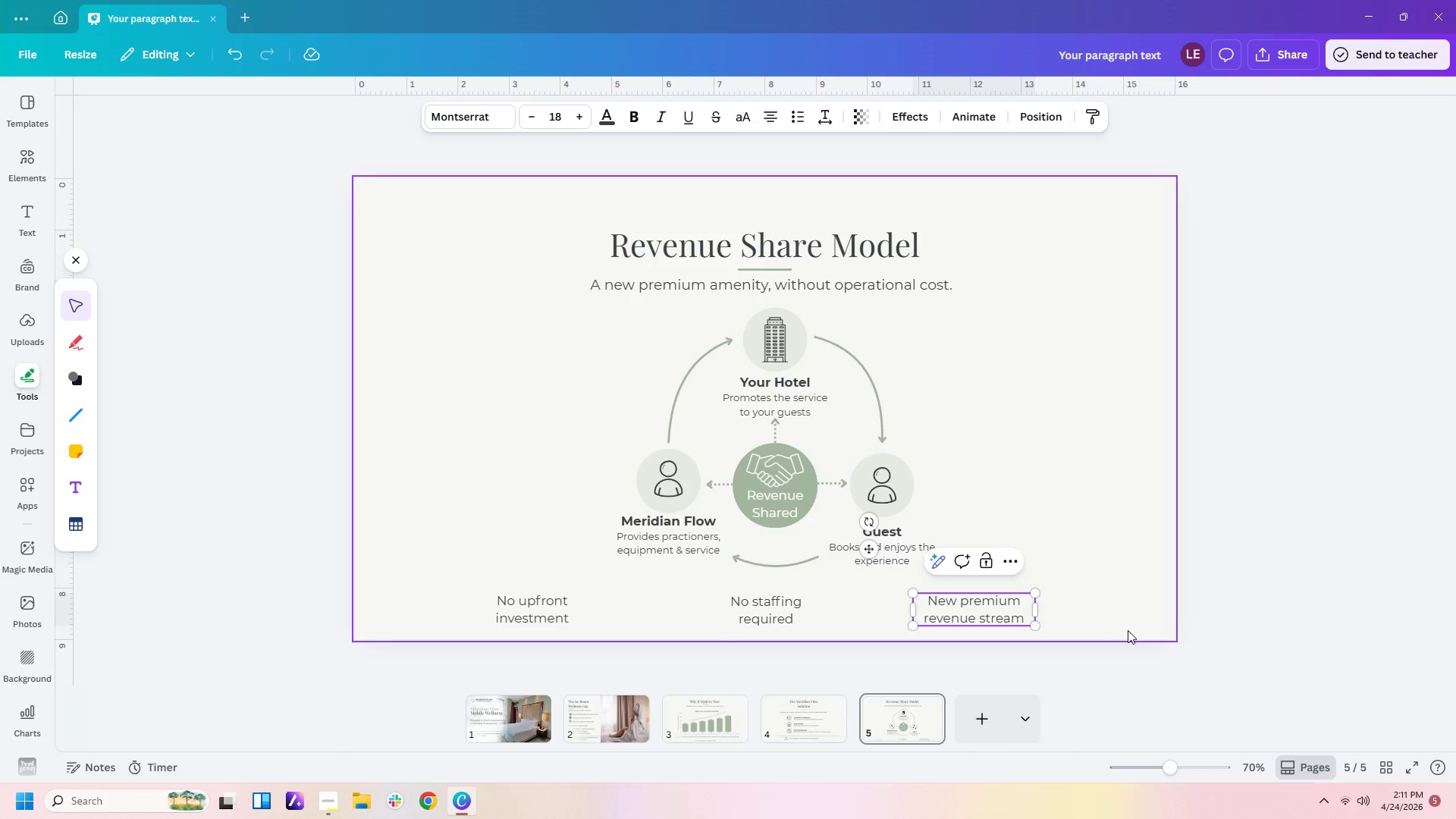 
left_click([1123, 601])
 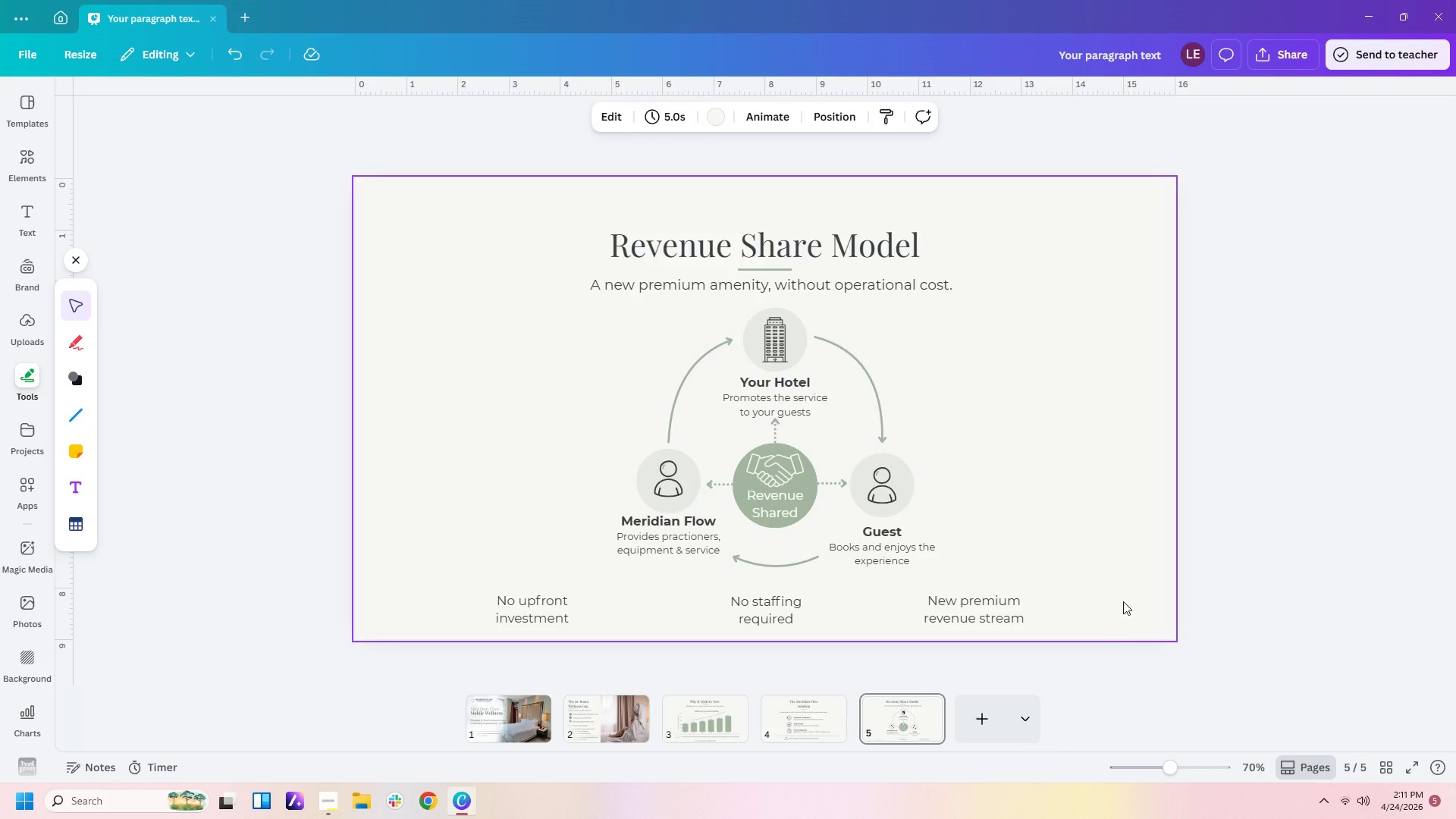 
wait(11.45)
 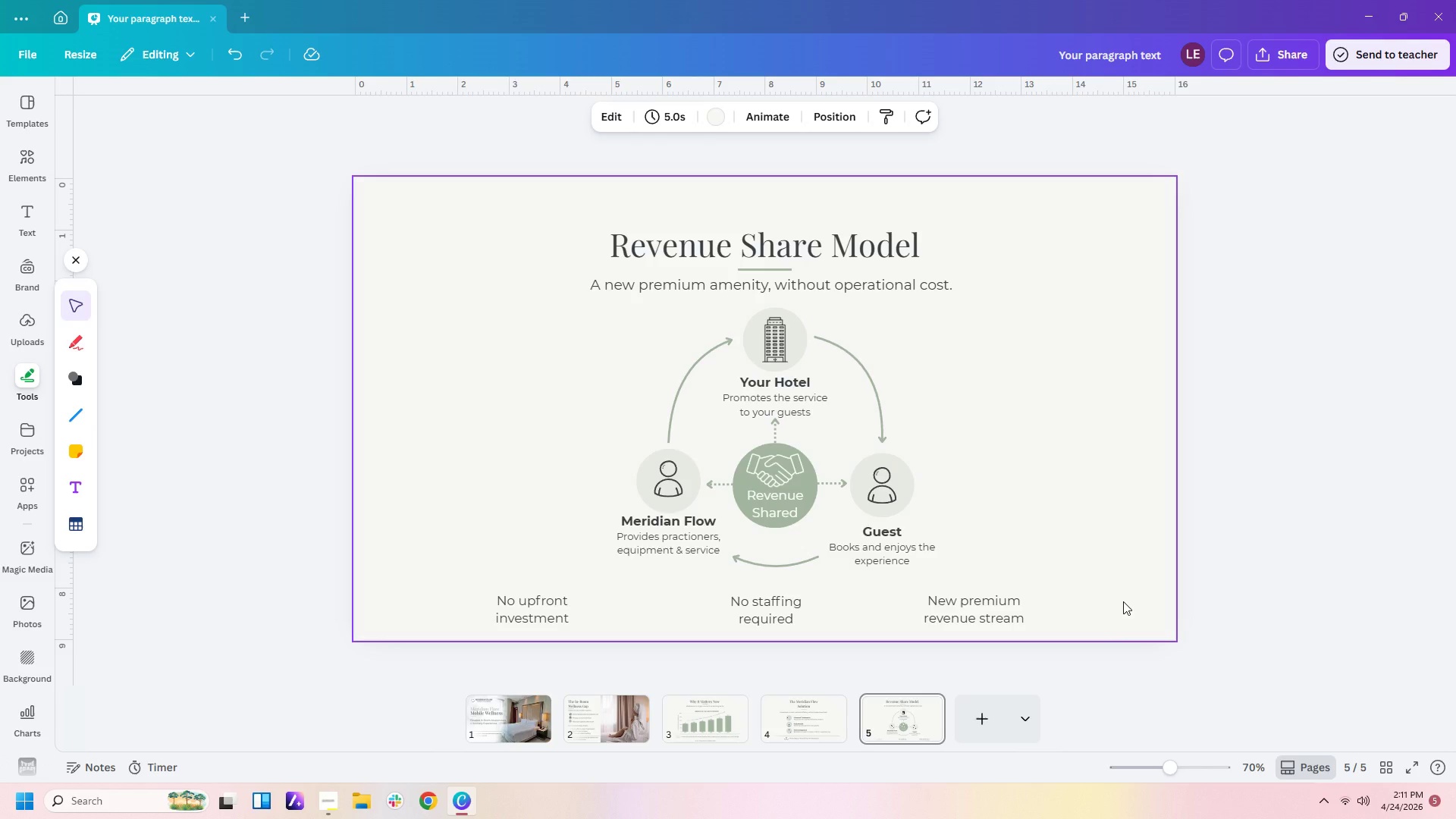 
left_click_drag(start_coordinate=[560, 321], to_coordinate=[961, 577])
 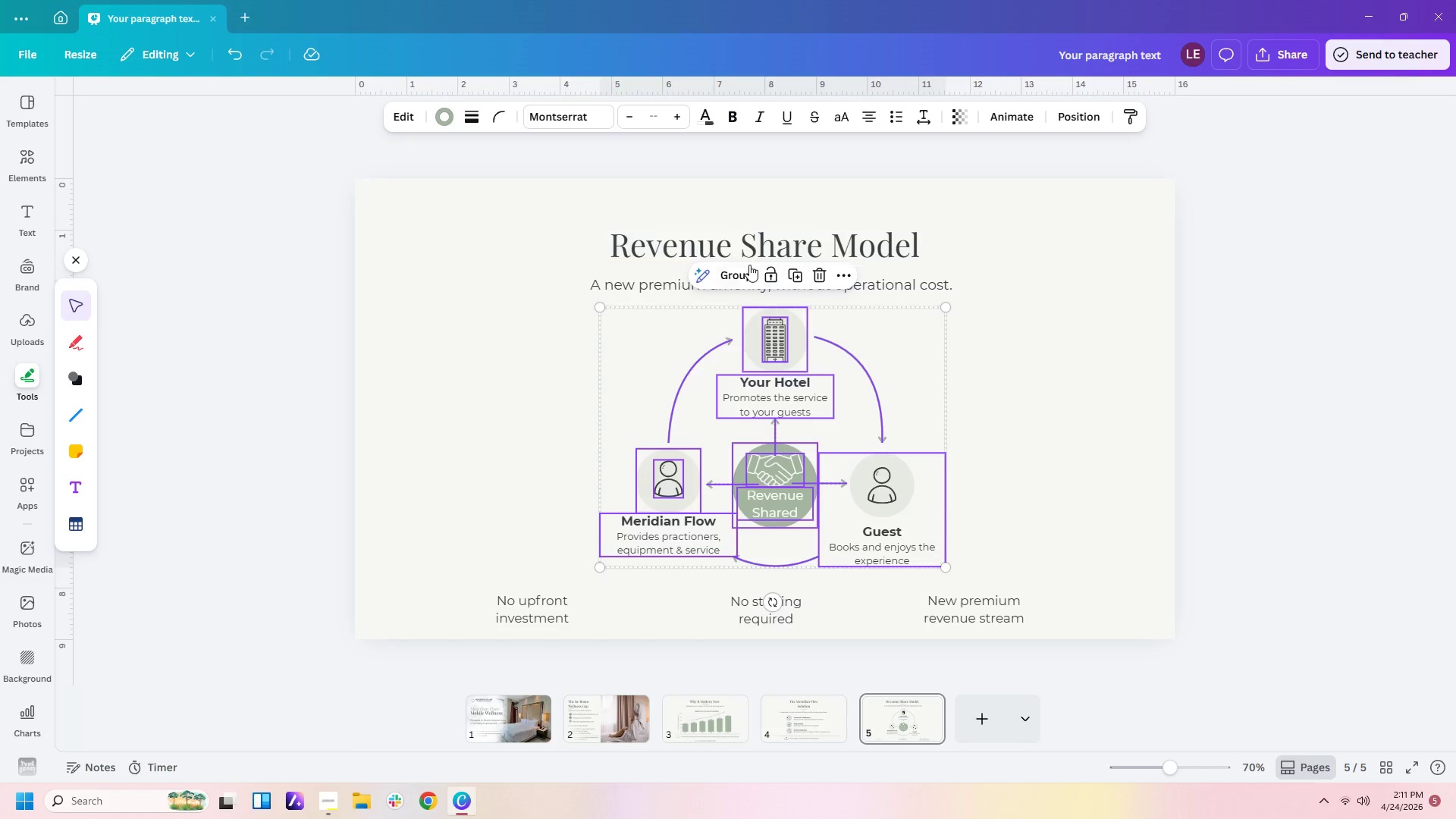 
left_click([726, 280])
 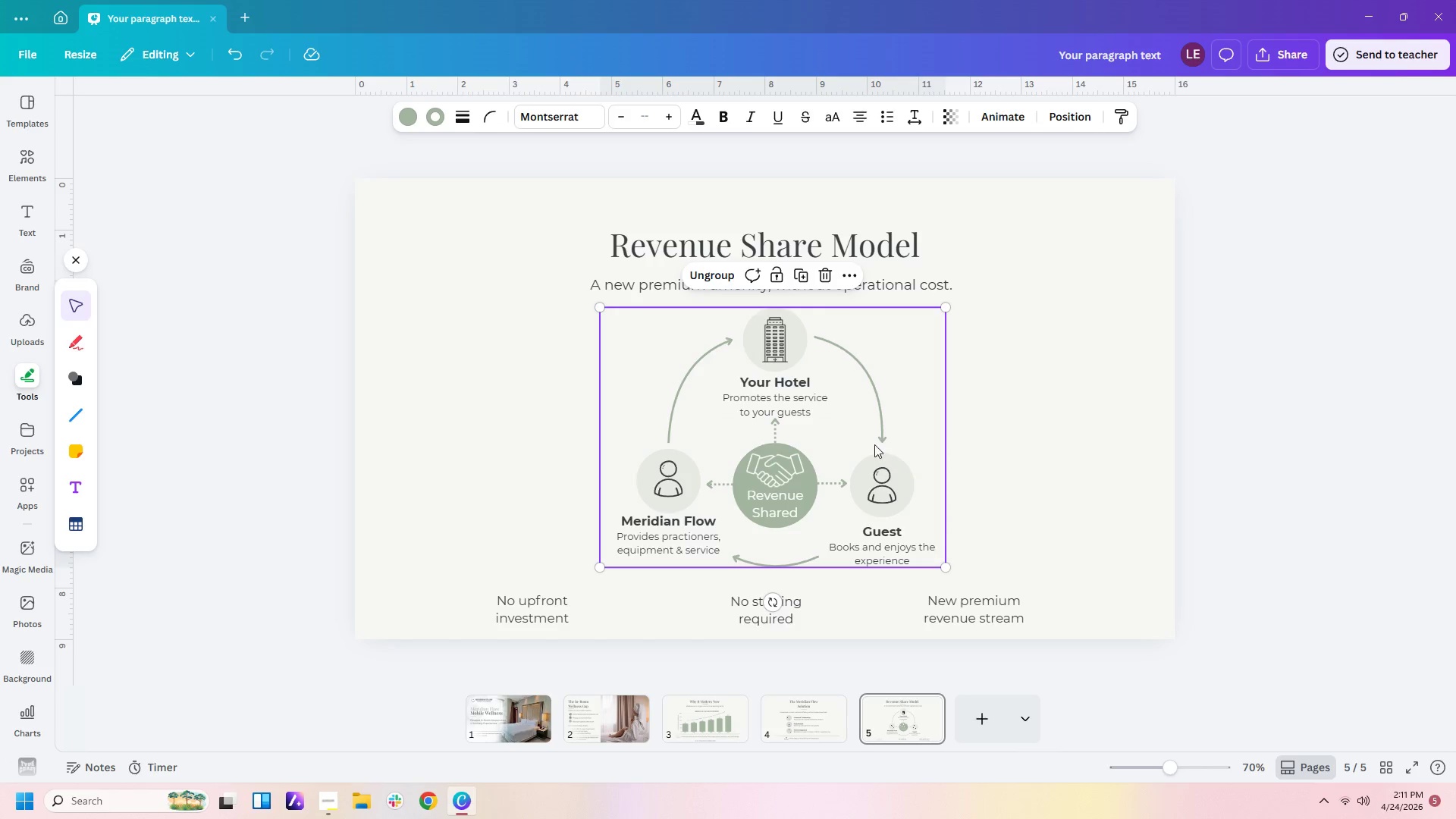 
left_click_drag(start_coordinate=[863, 441], to_coordinate=[676, 449])
 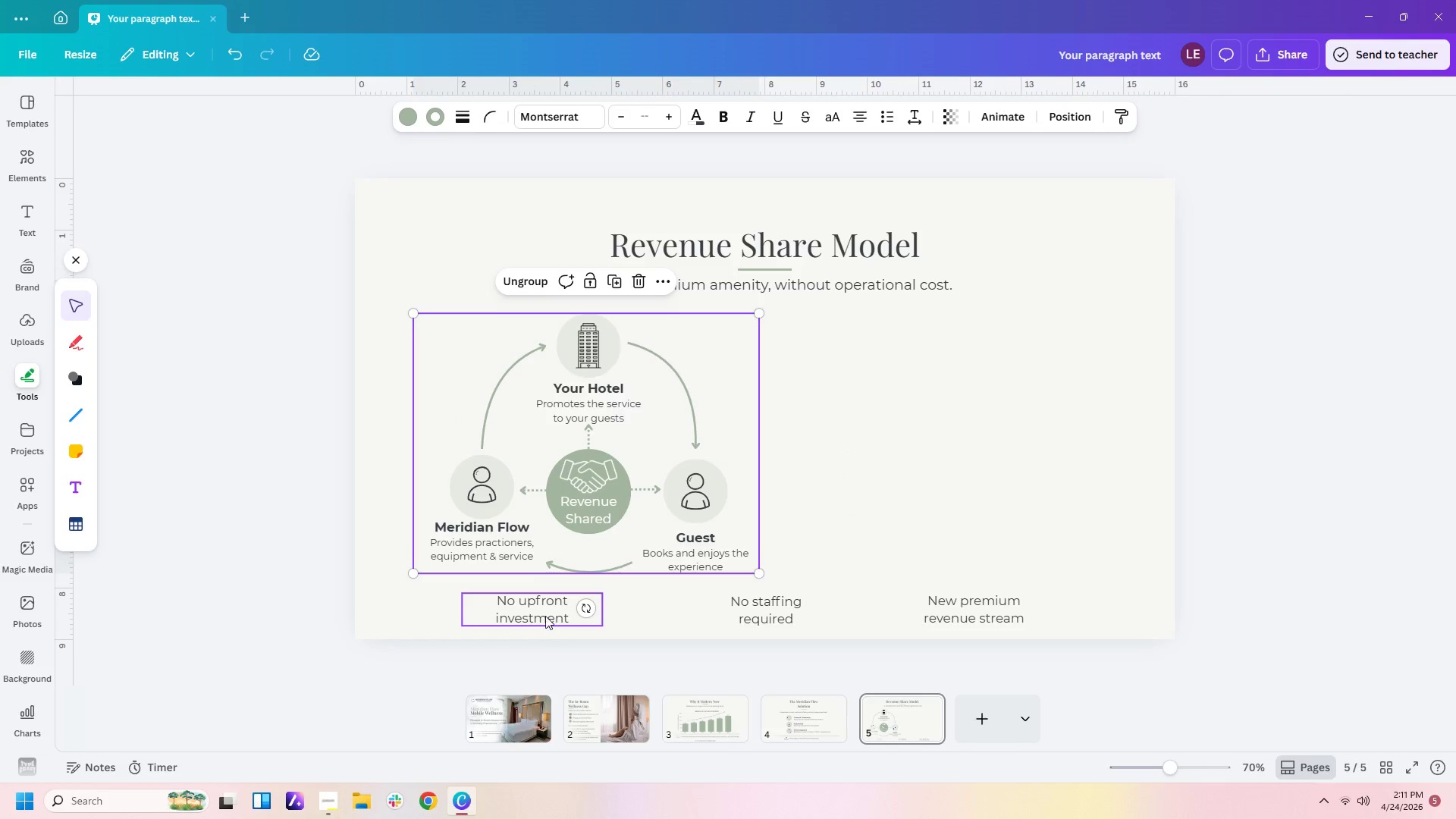 
left_click_drag(start_coordinate=[545, 615], to_coordinate=[955, 373])
 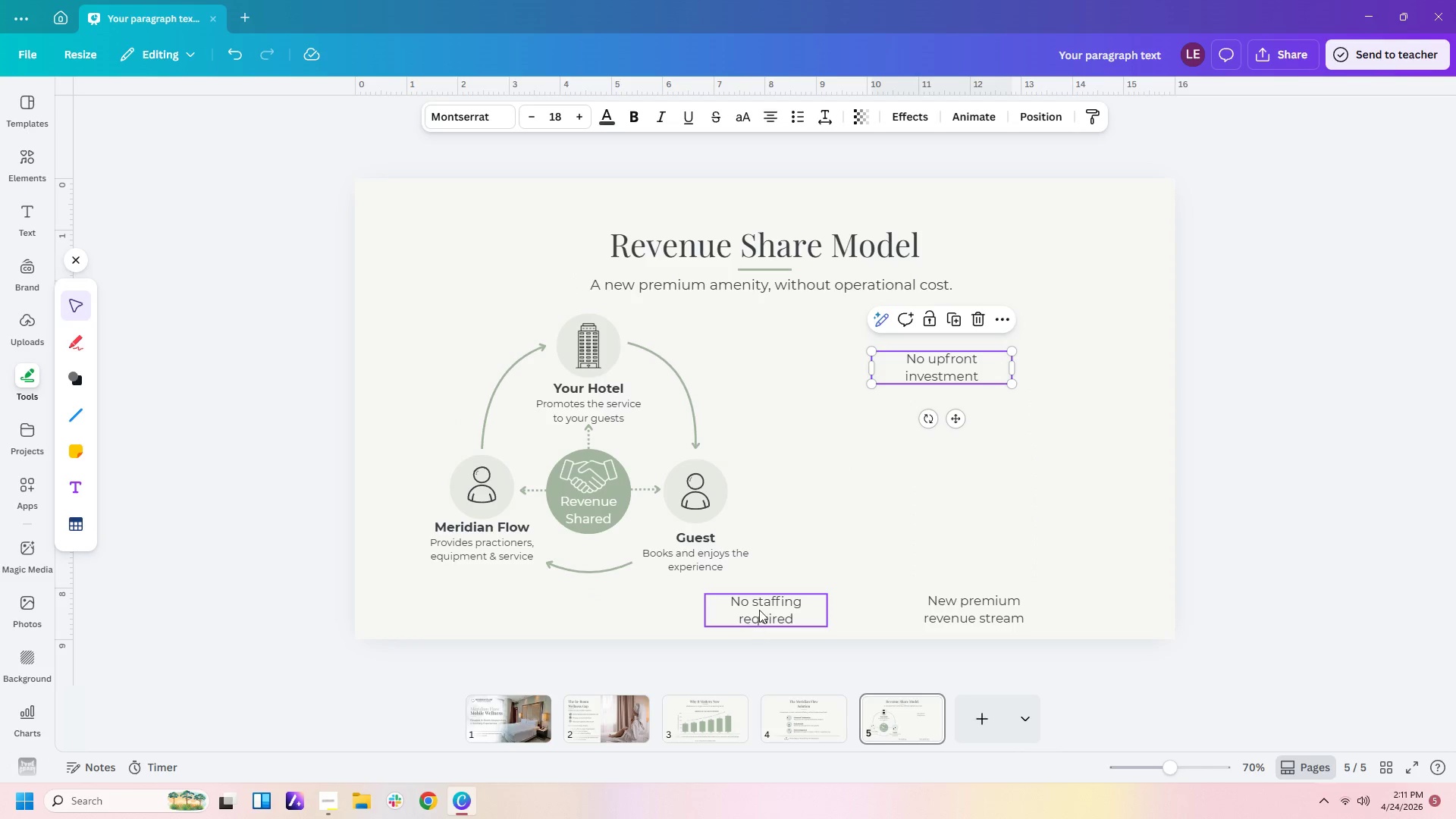 
left_click_drag(start_coordinate=[759, 608], to_coordinate=[941, 440])
 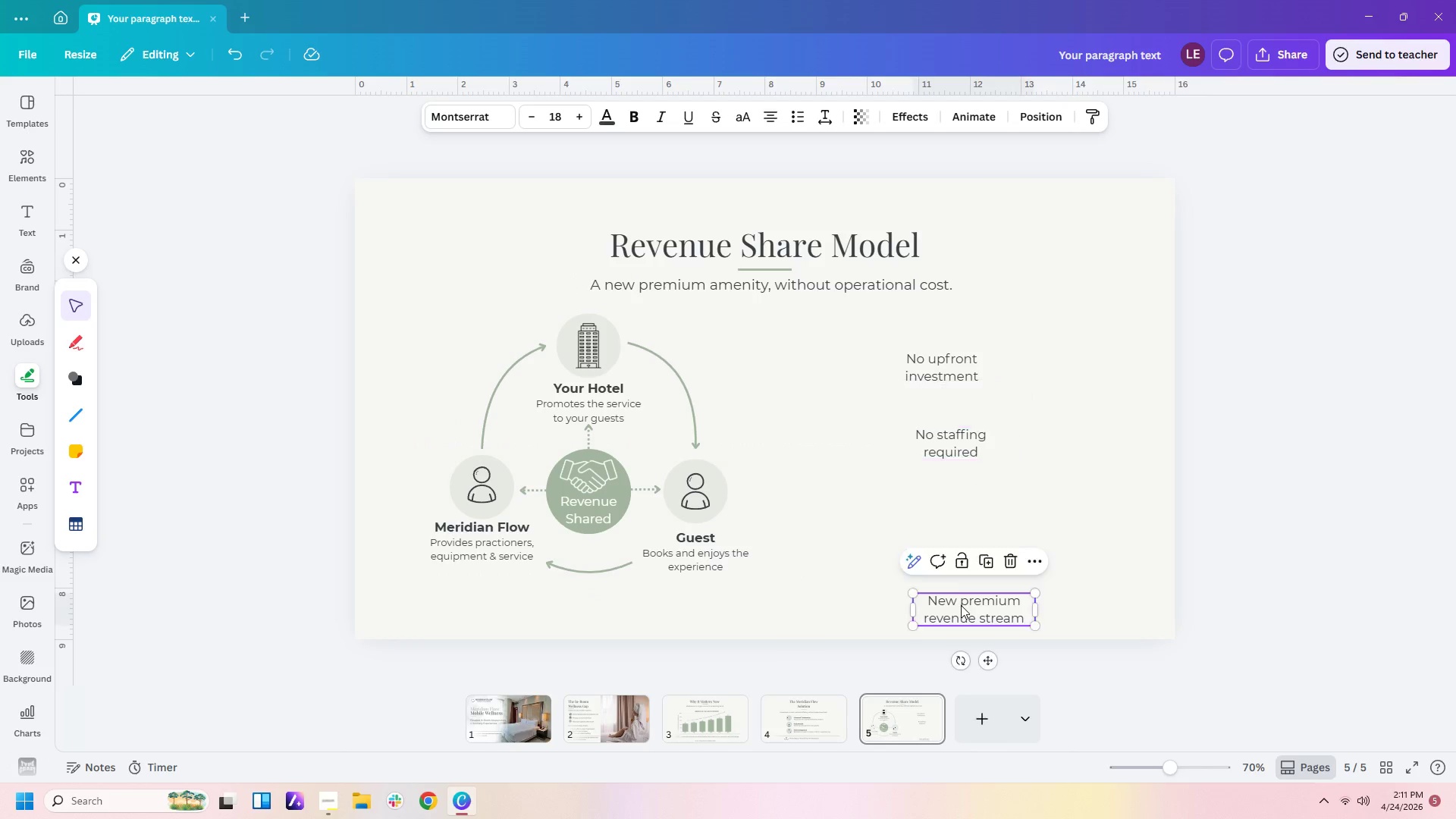 
left_click_drag(start_coordinate=[960, 604], to_coordinate=[937, 518])
 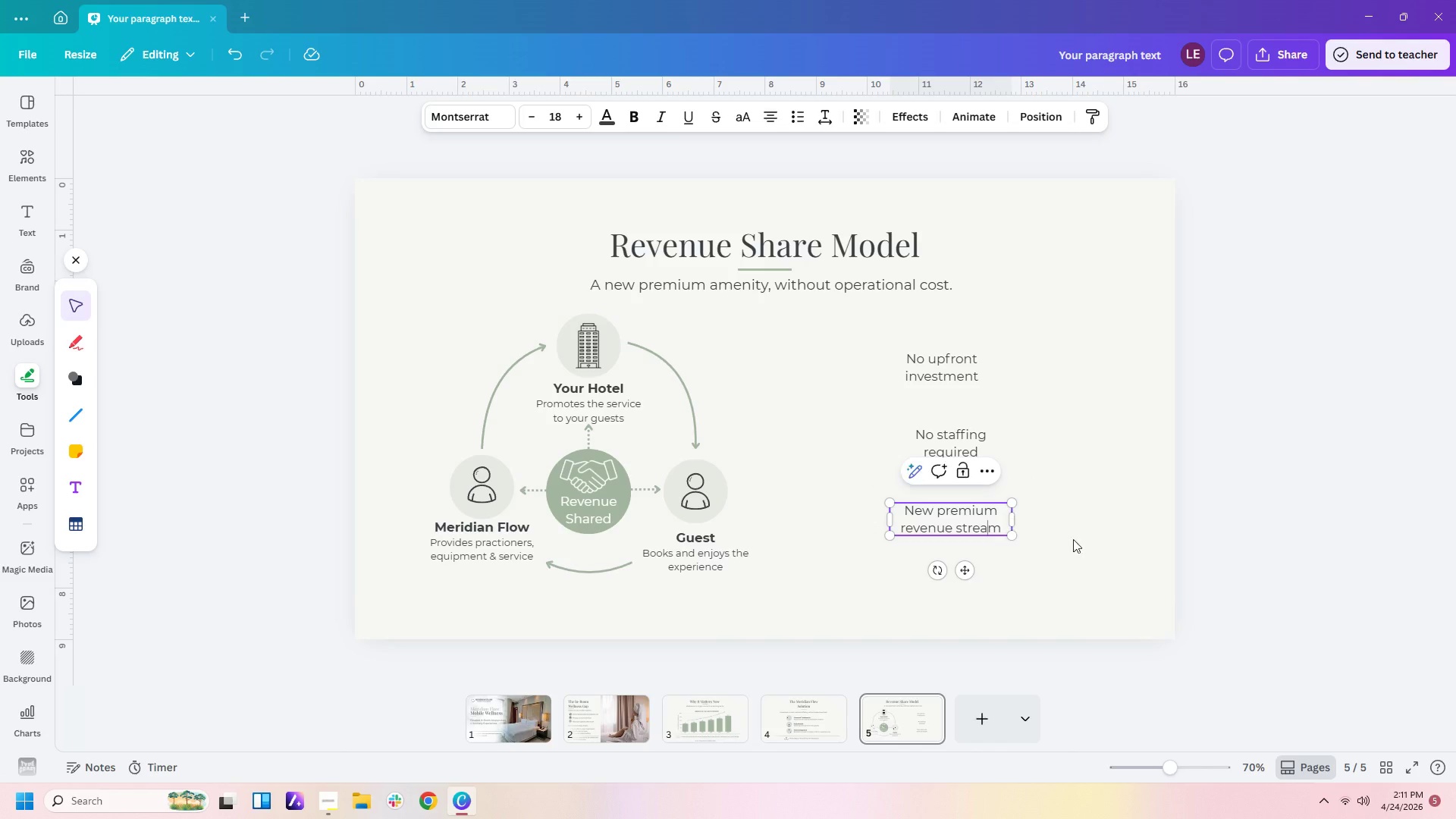 
double_click([1091, 543])
 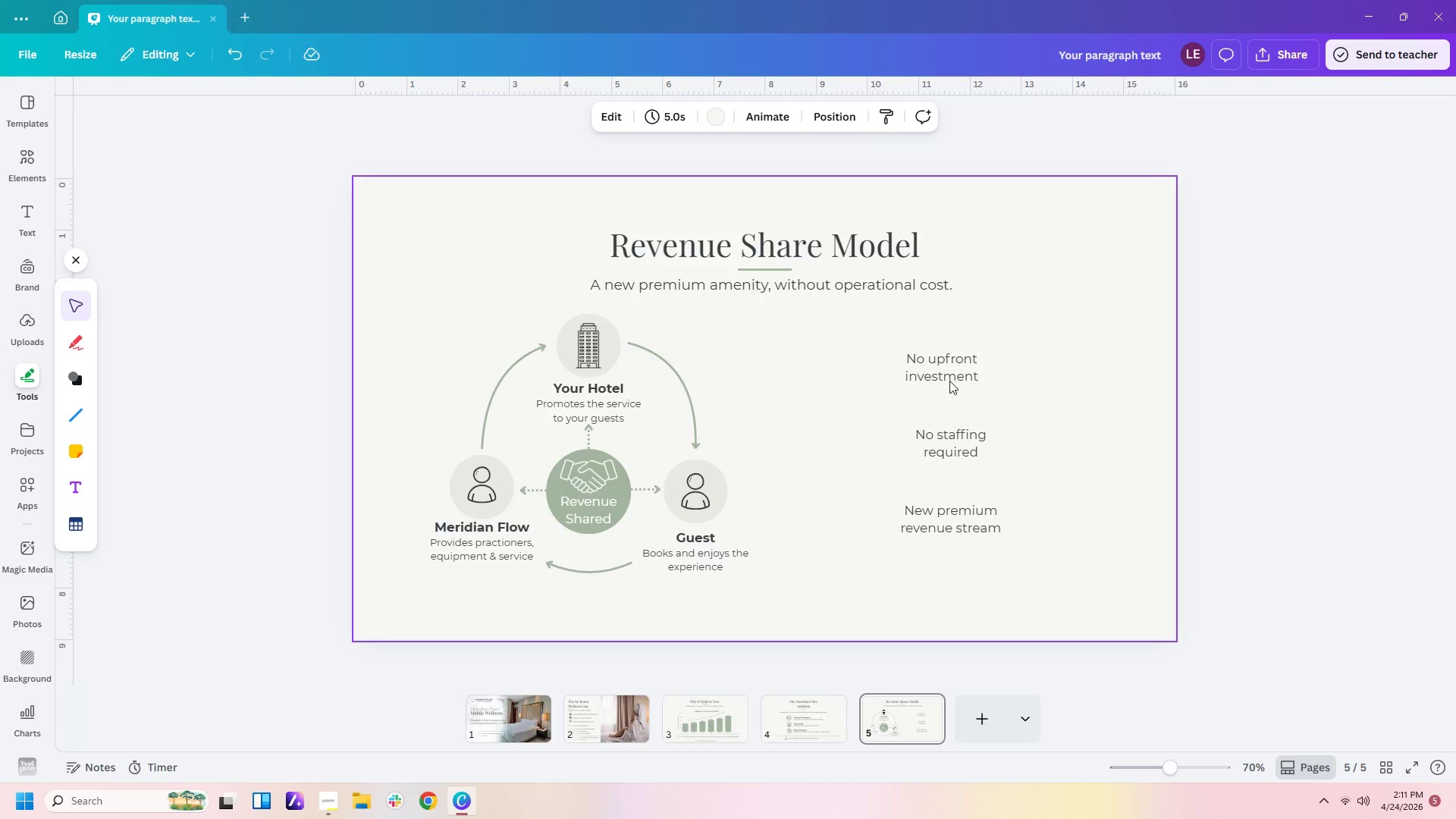 
left_click_drag(start_coordinate=[948, 377], to_coordinate=[955, 376])
 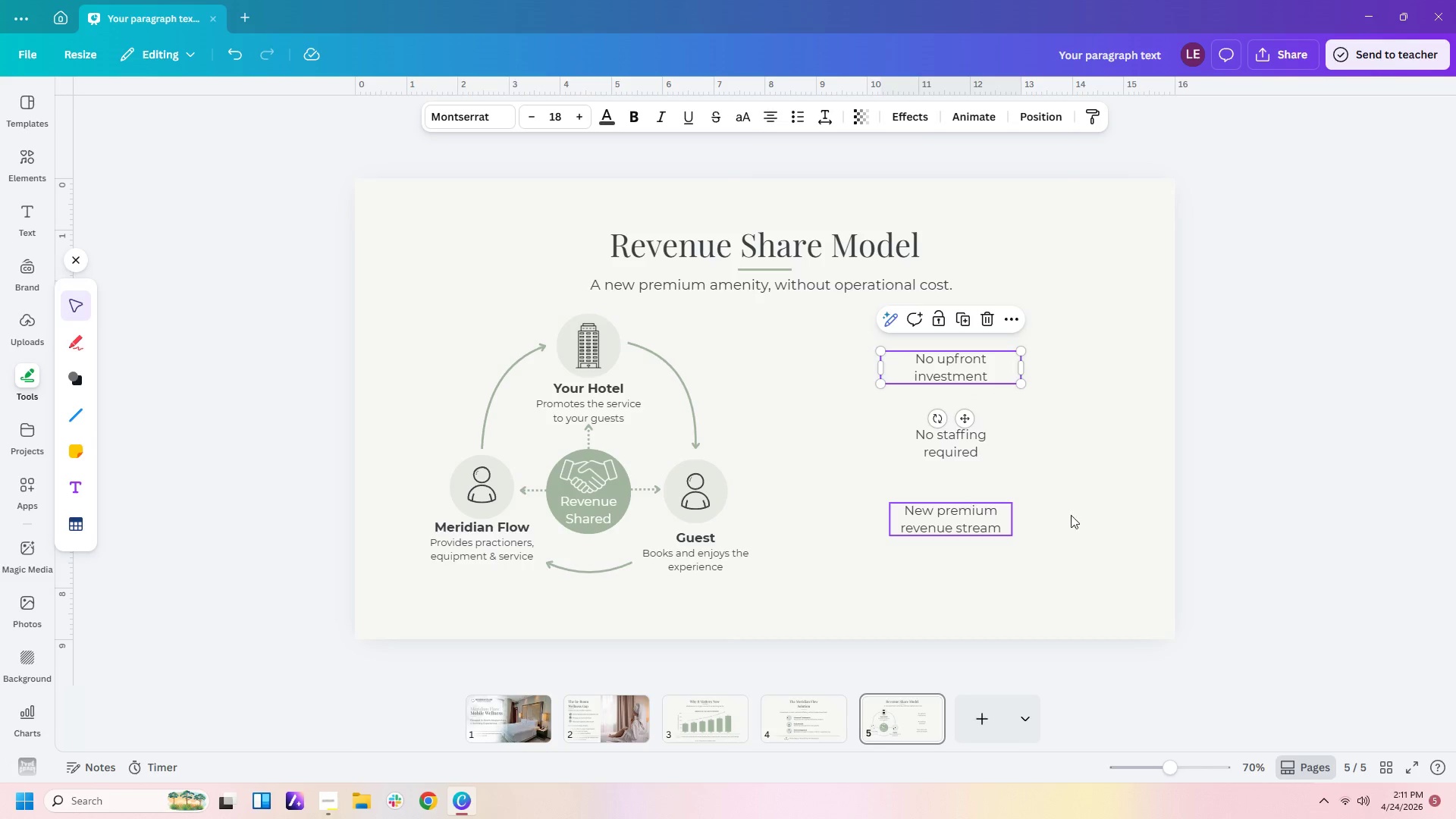 
left_click([1087, 511])
 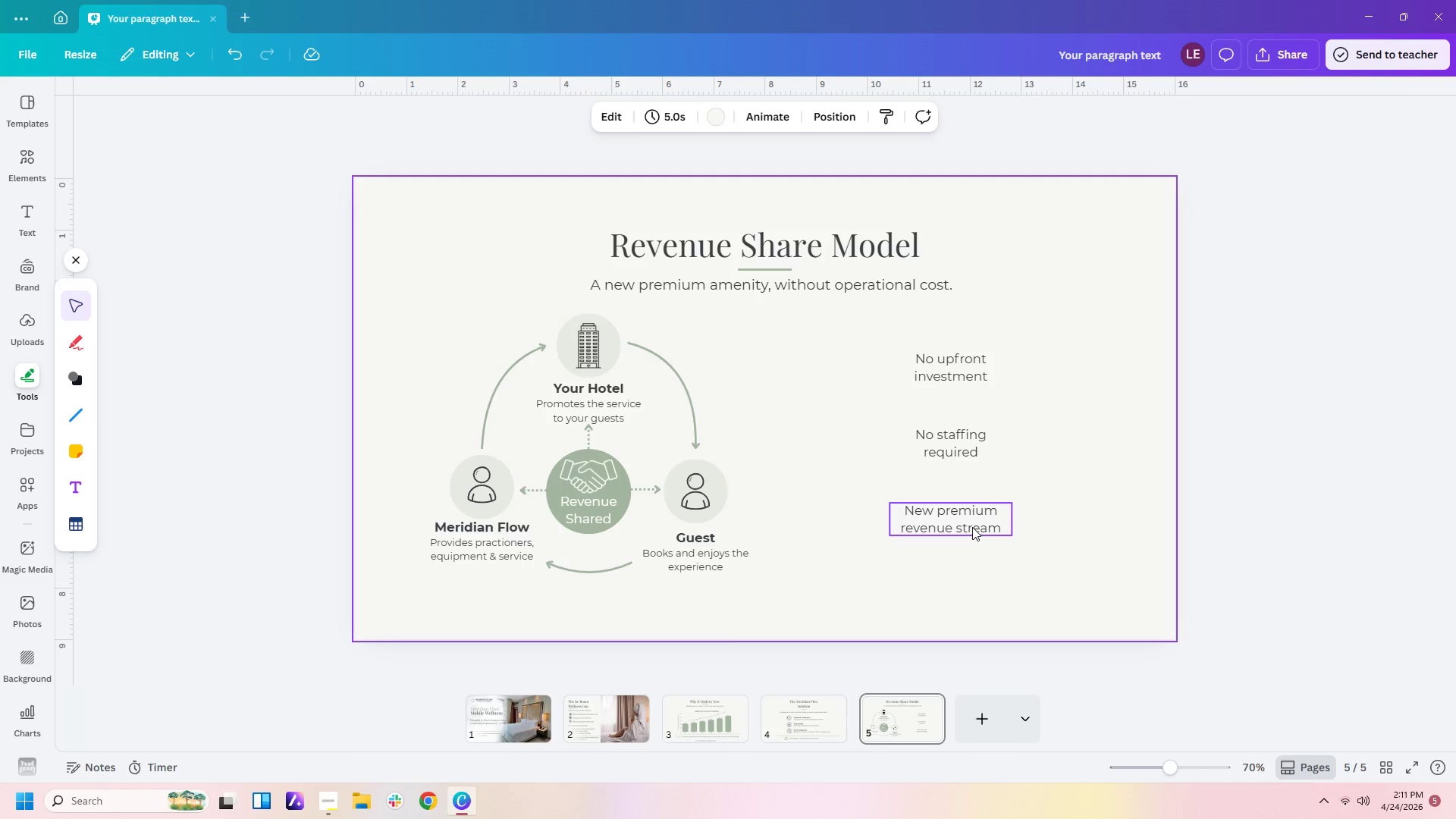 
left_click_drag(start_coordinate=[960, 520], to_coordinate=[961, 554])
 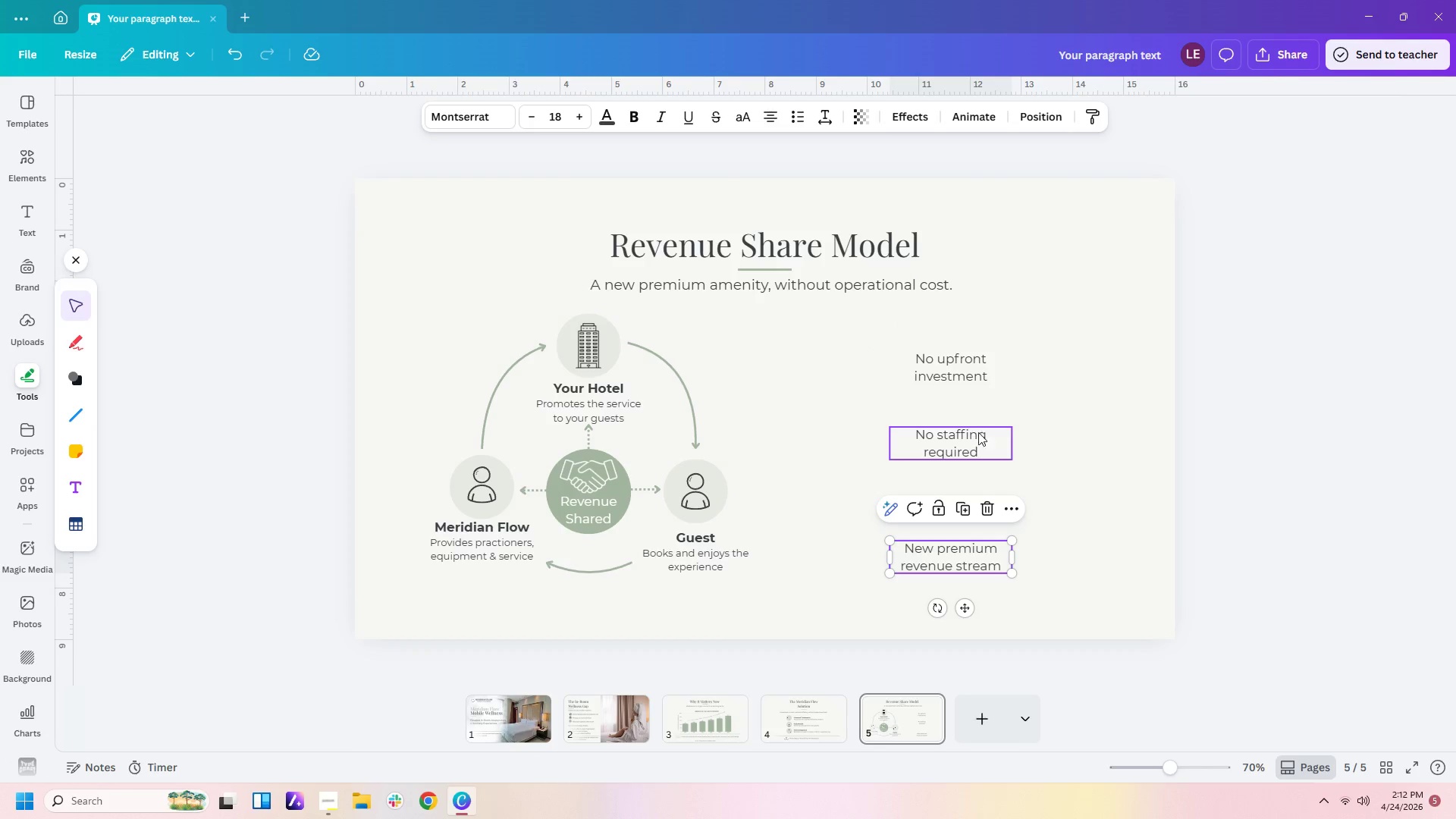 
left_click_drag(start_coordinate=[970, 438], to_coordinate=[974, 456])
 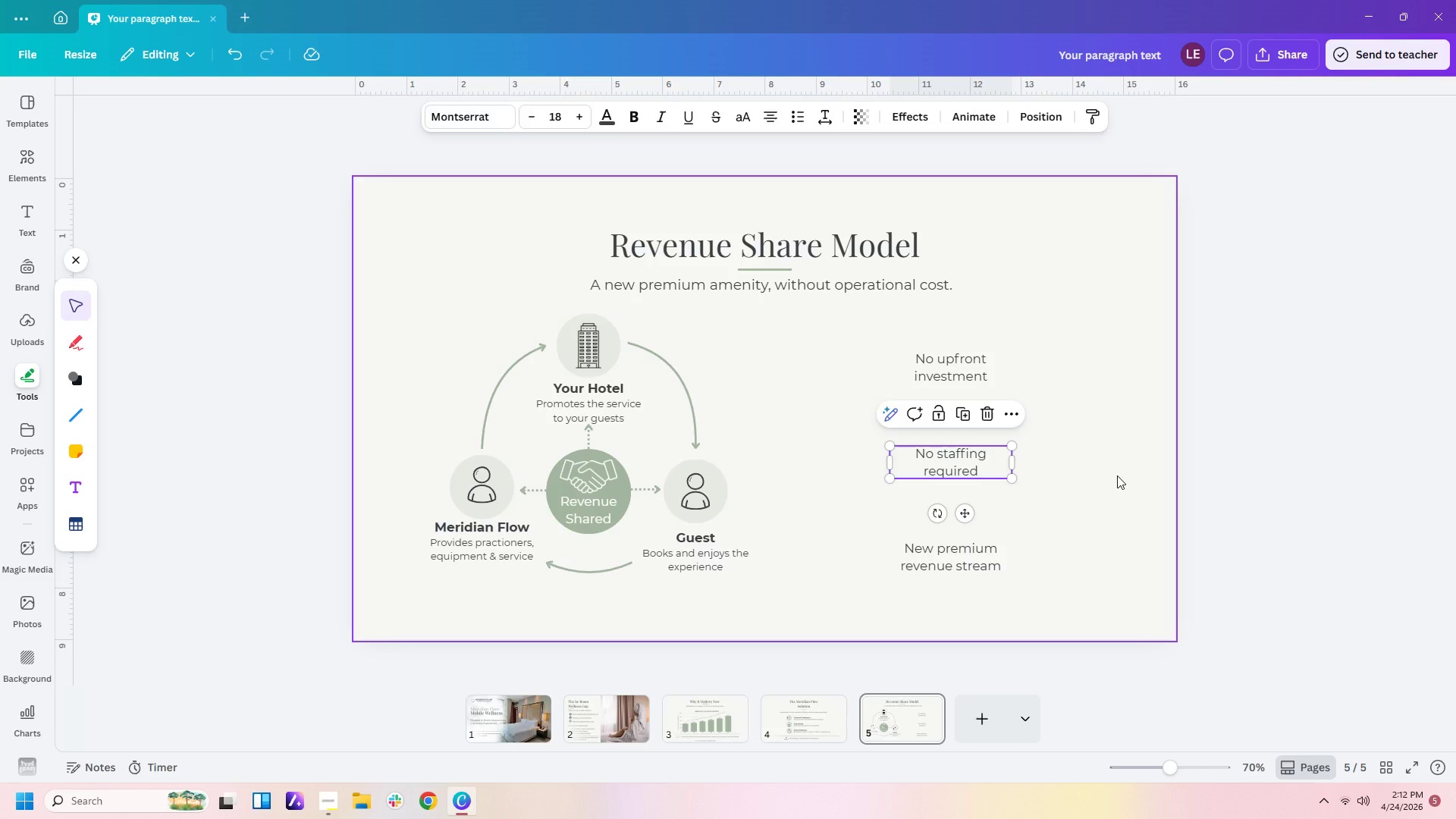 
left_click([1117, 475])
 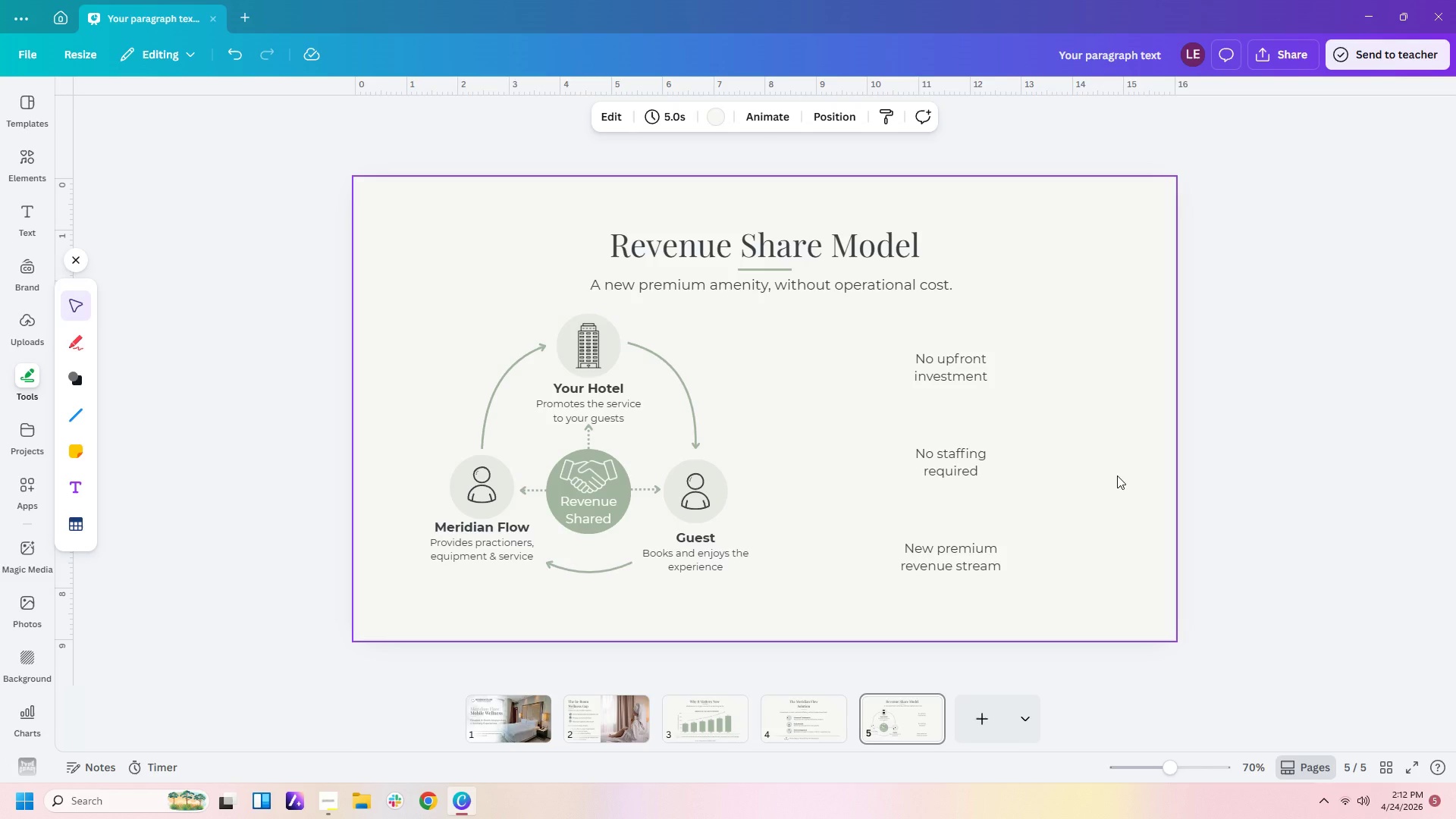 
wait(11.09)
 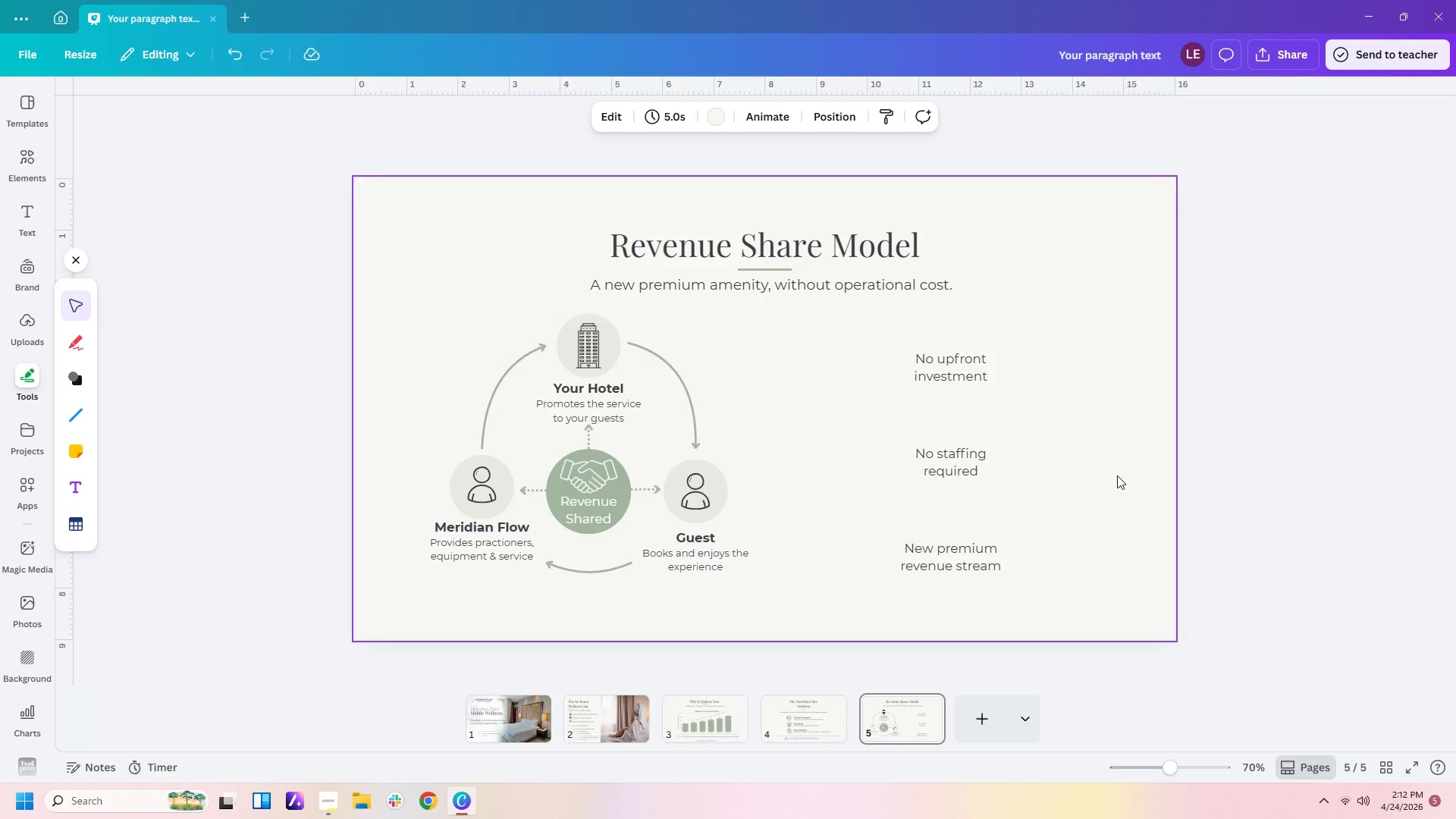 
left_click_drag(start_coordinate=[542, 446], to_coordinate=[622, 447])
 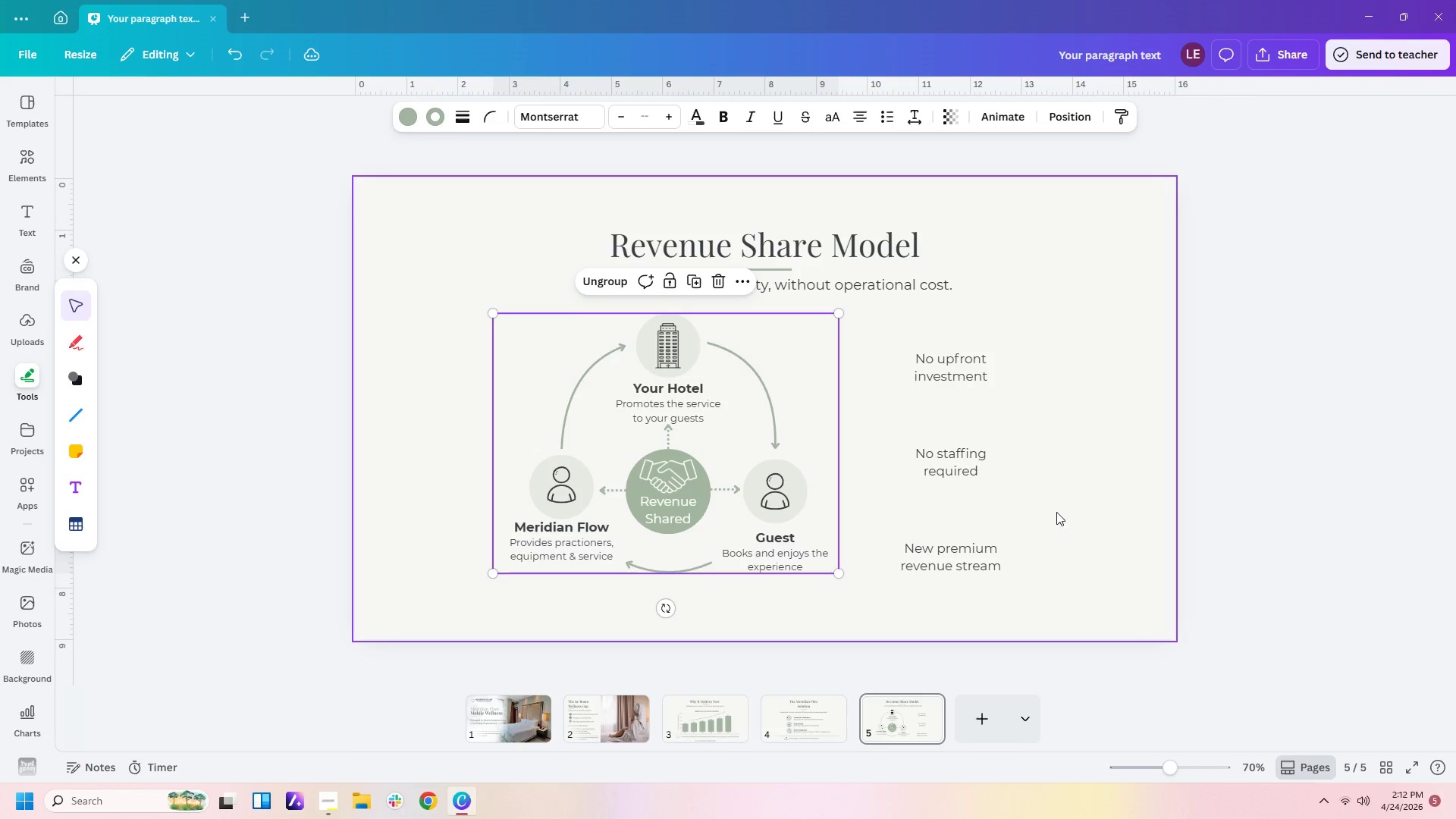 
left_click([1101, 507])
 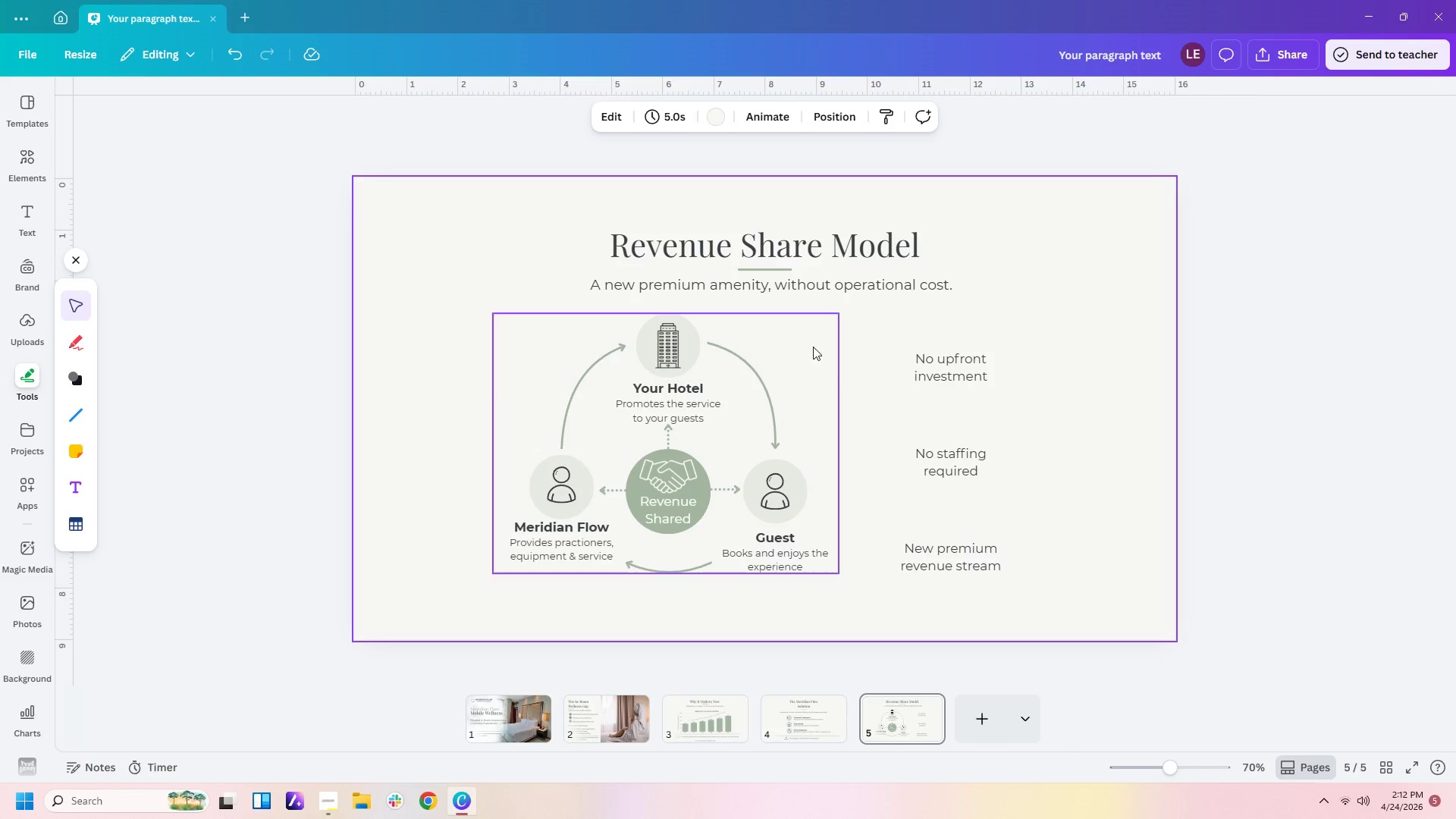 
left_click([802, 284])
 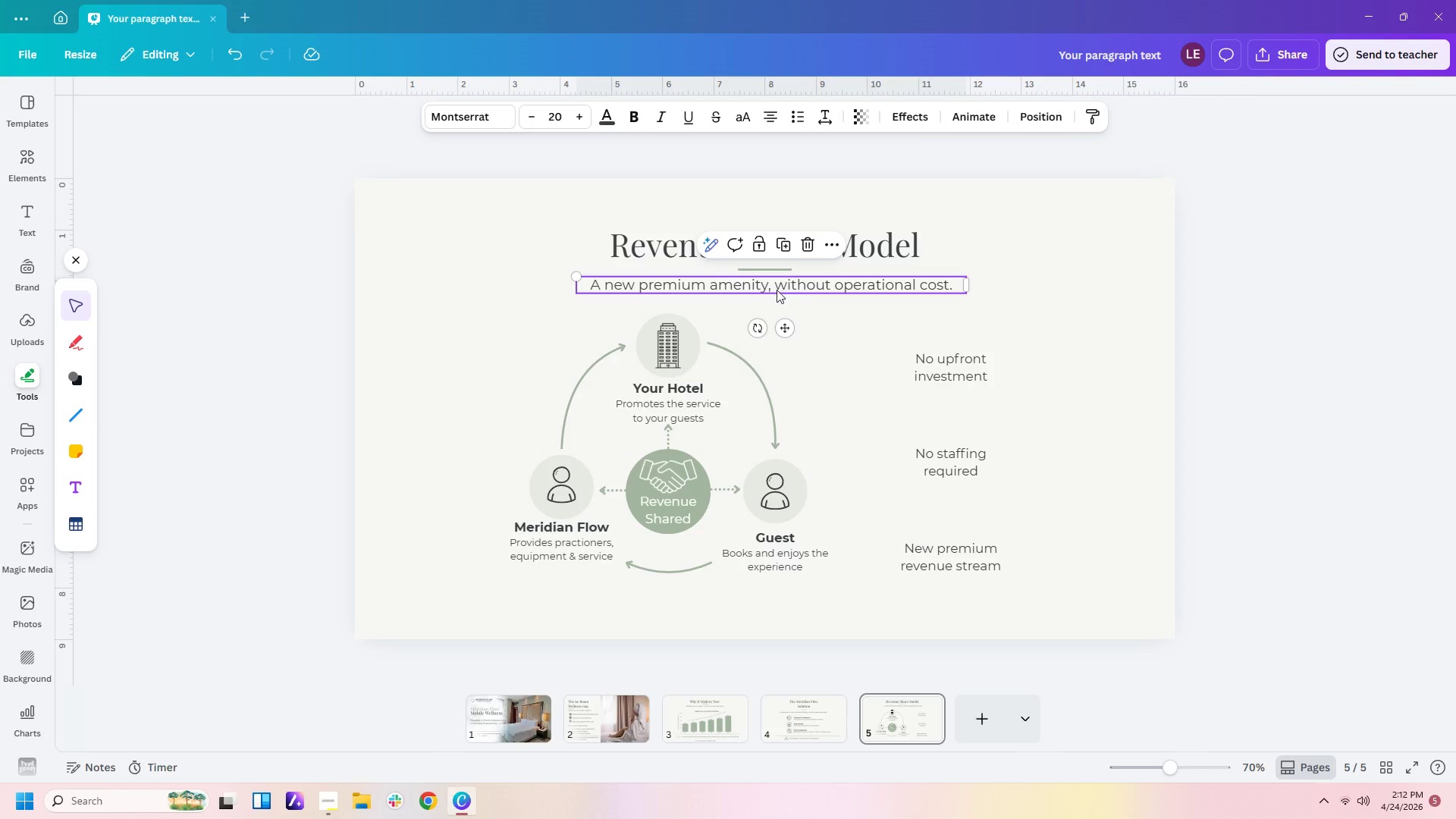 
left_click([775, 289])
 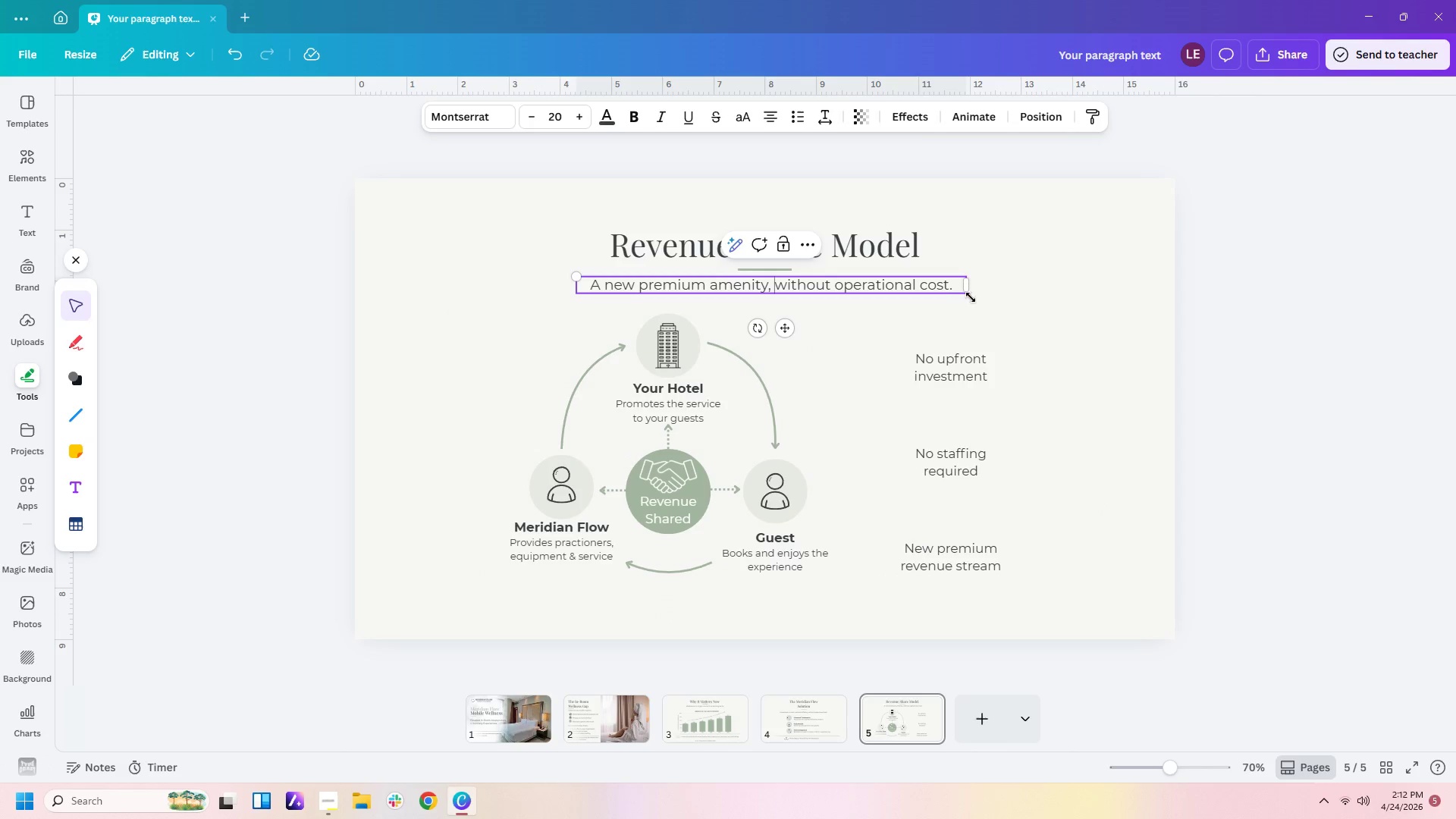 
left_click_drag(start_coordinate=[964, 288], to_coordinate=[871, 313])
 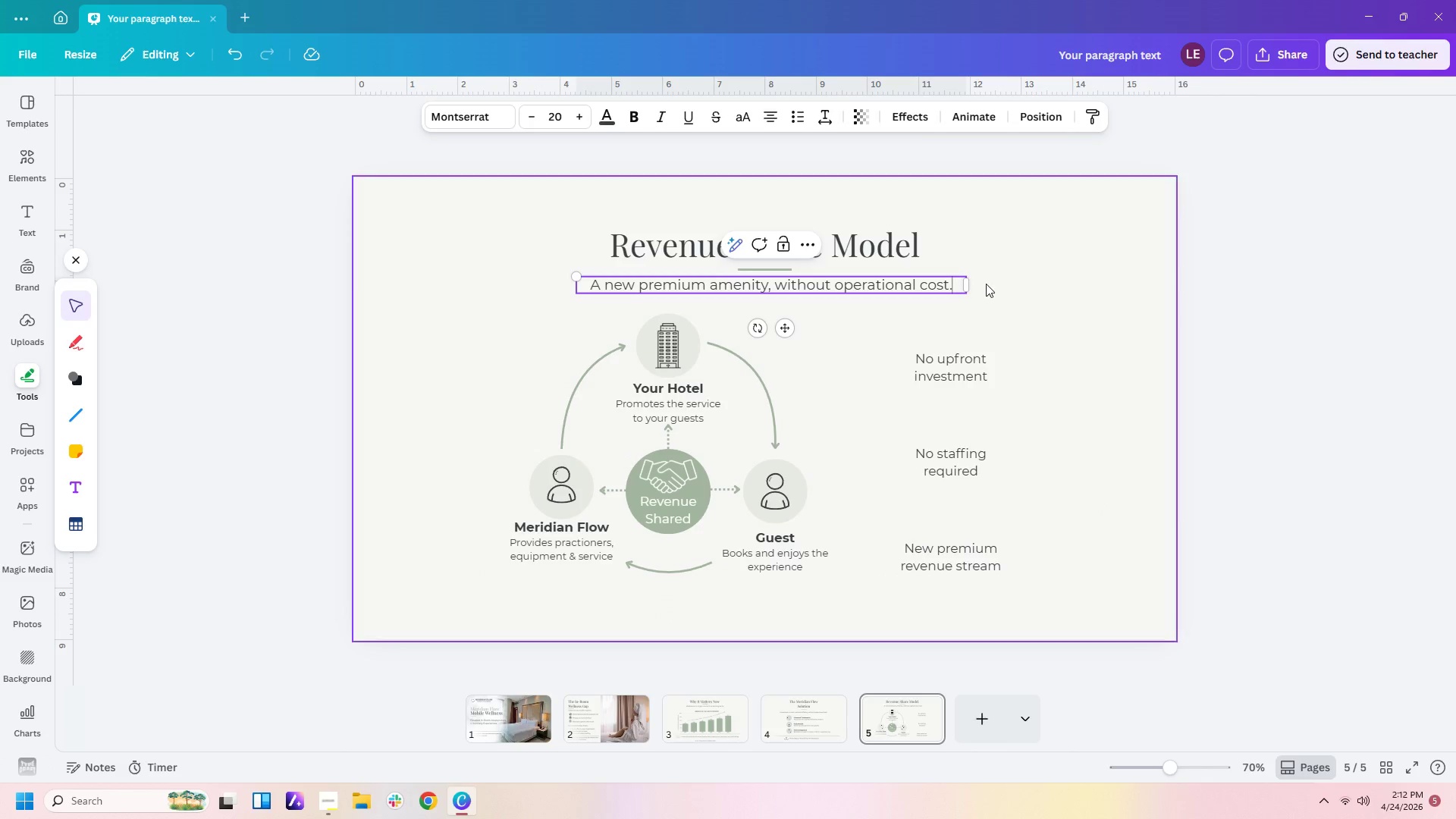 
left_click([986, 284])
 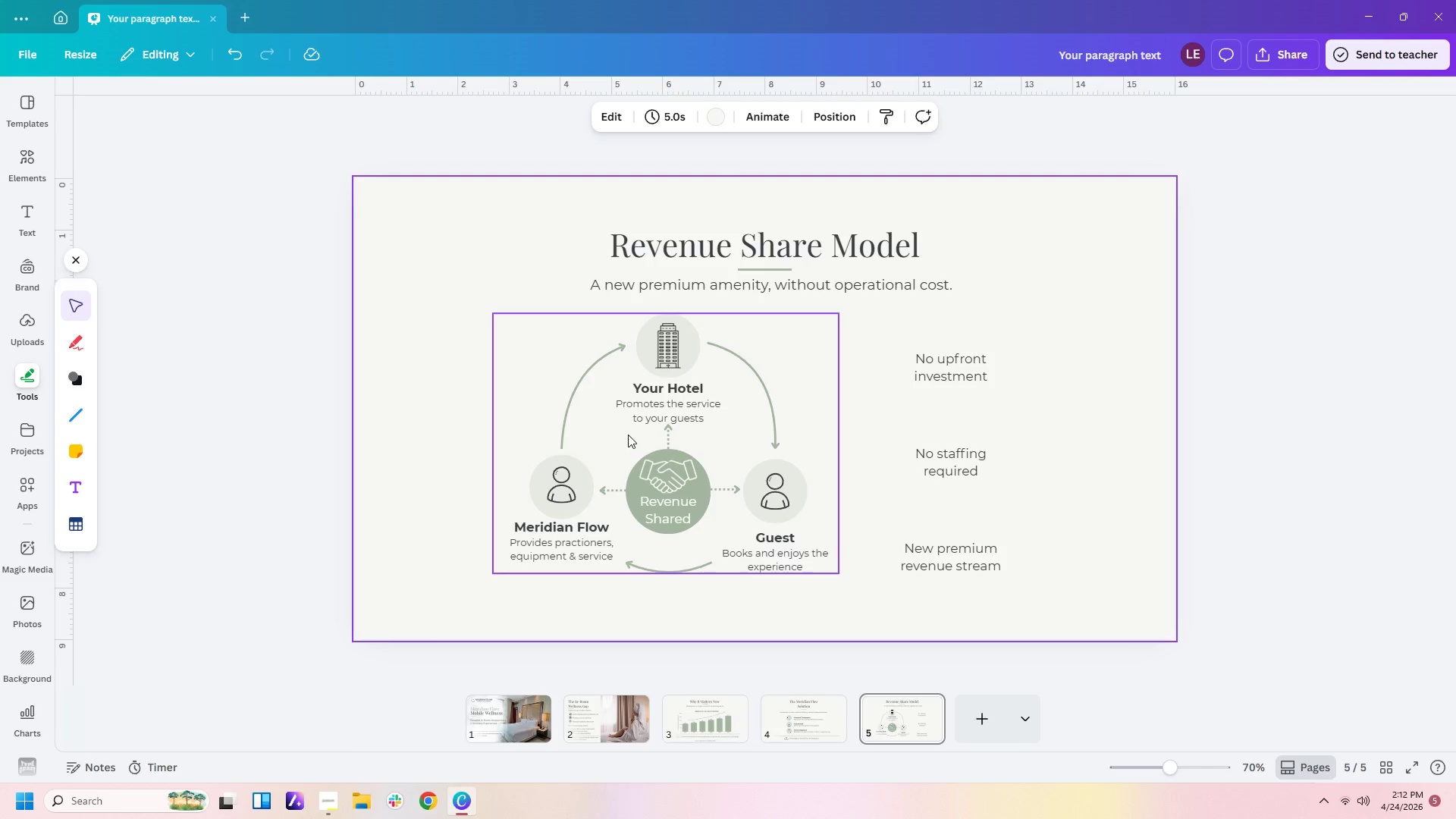 
left_click_drag(start_coordinate=[632, 435], to_coordinate=[624, 453])
 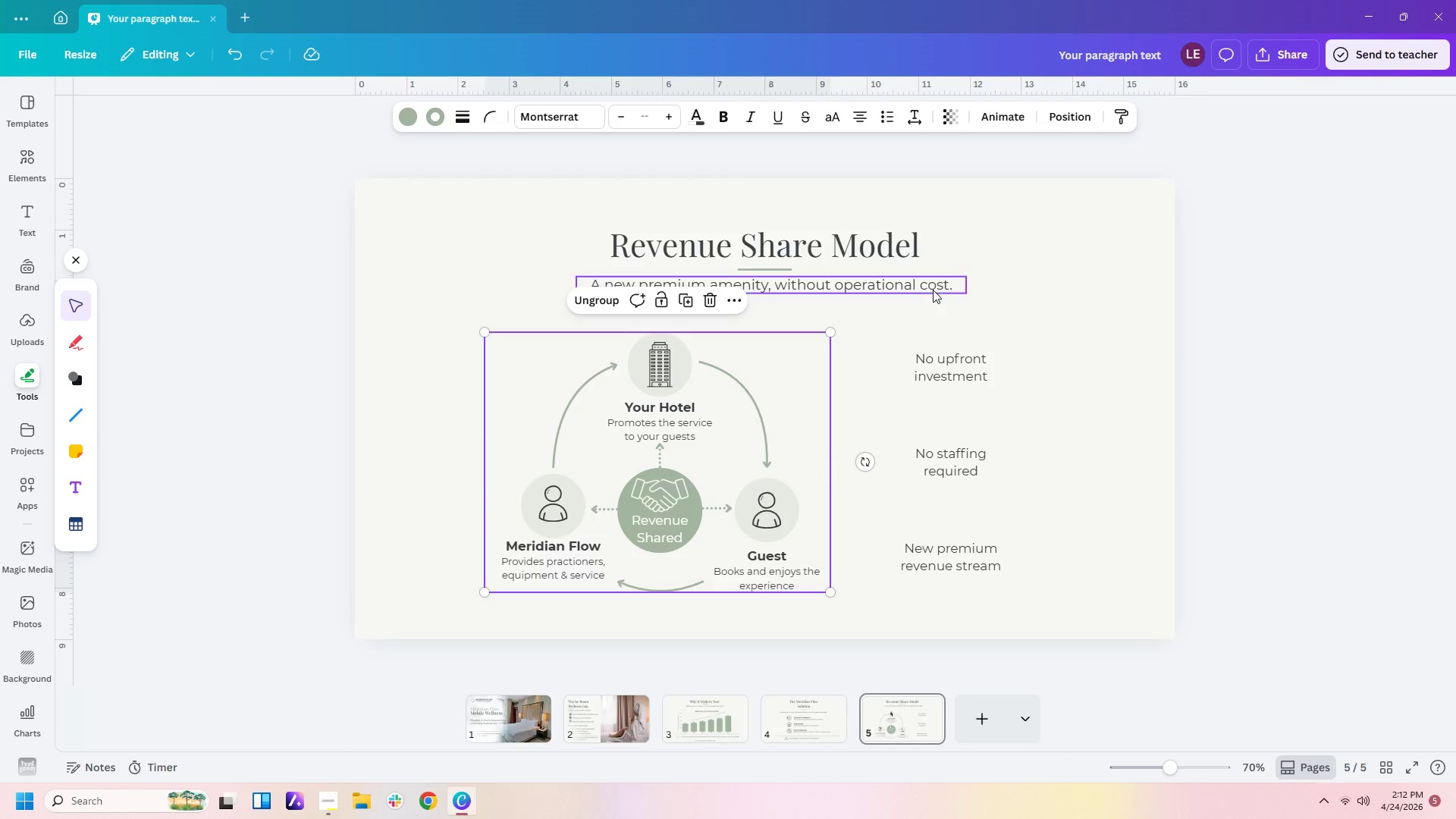 
left_click([933, 290])
 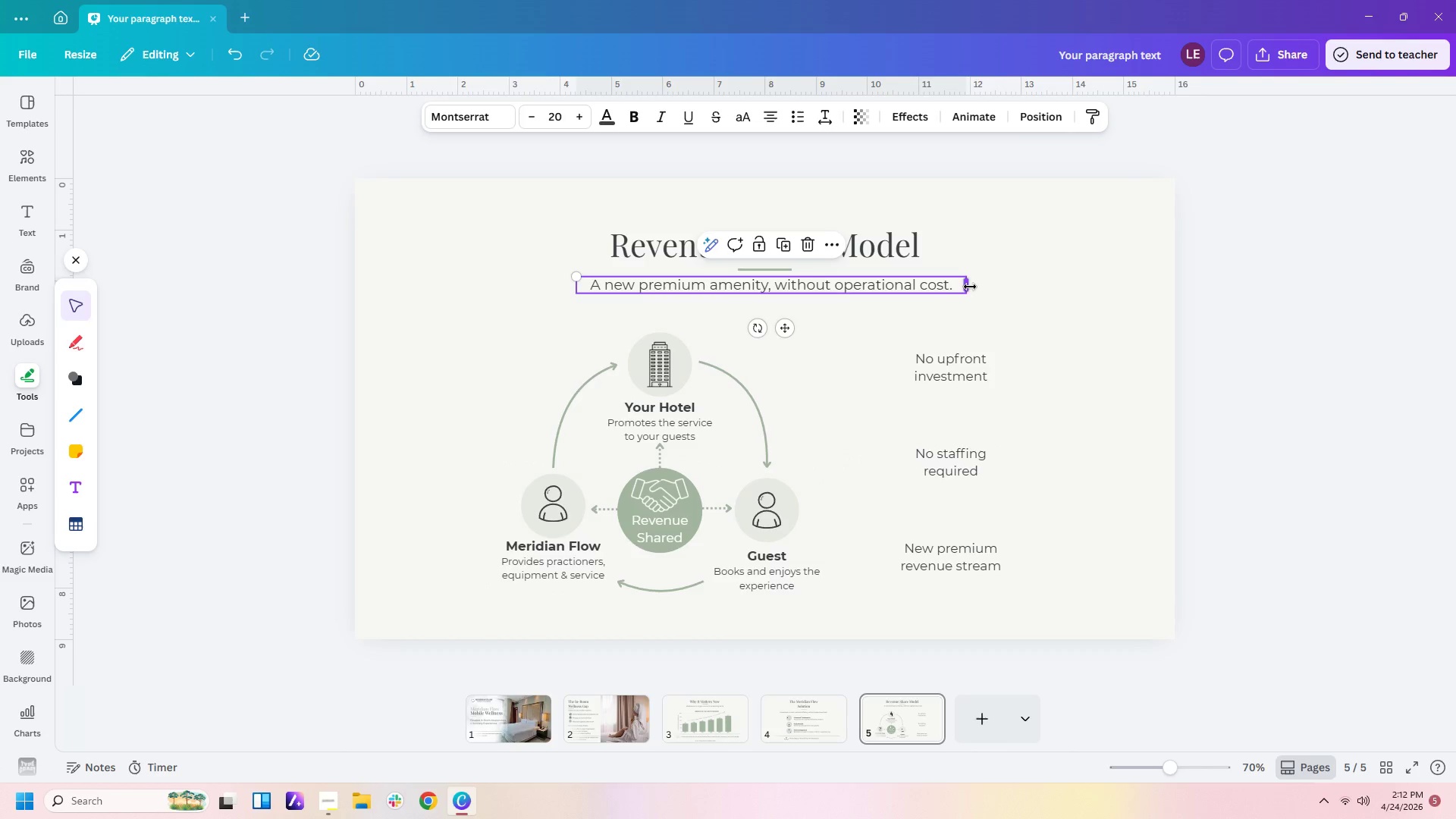 
left_click_drag(start_coordinate=[970, 287], to_coordinate=[811, 337])
 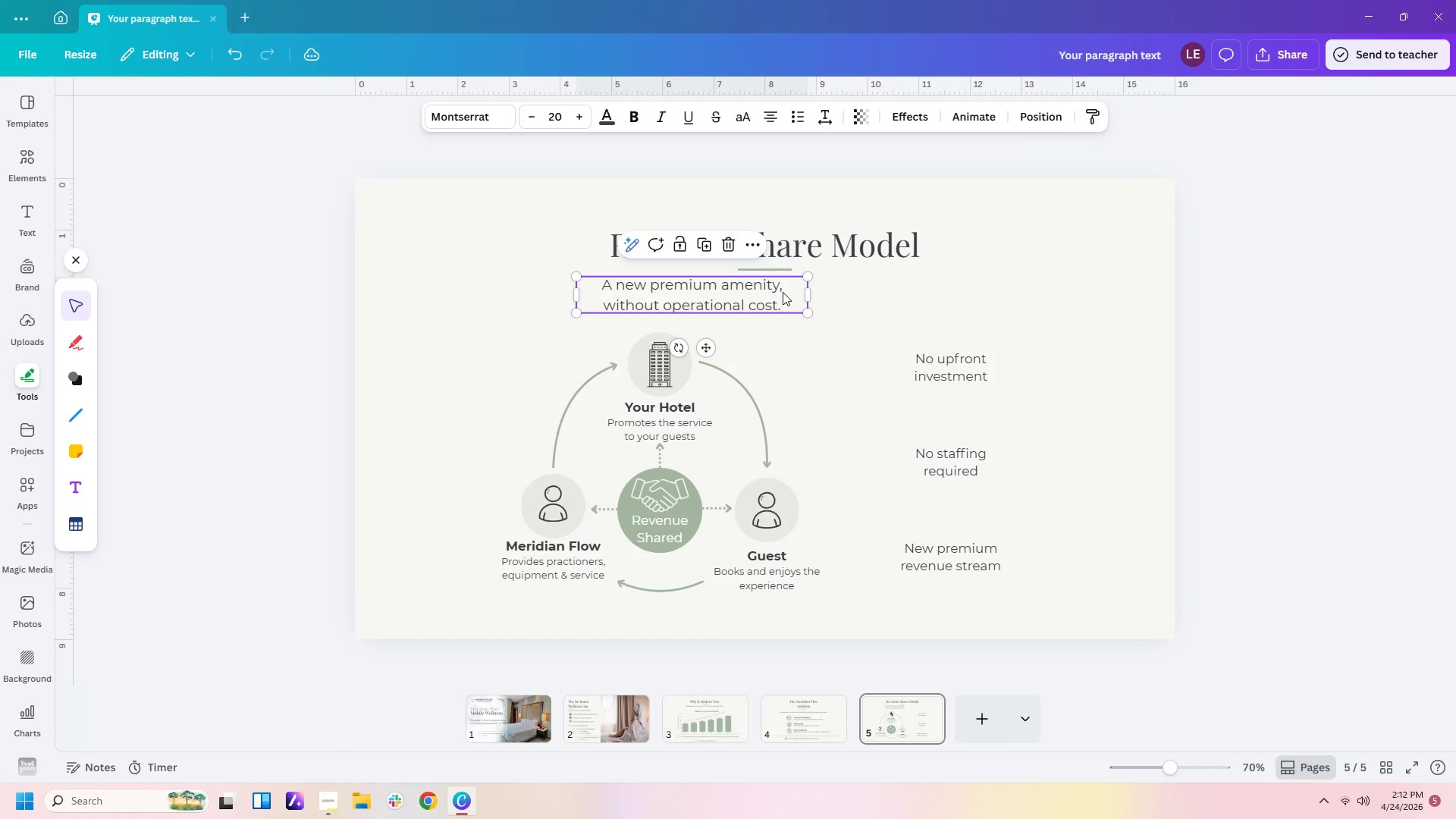 
left_click_drag(start_coordinate=[786, 292], to_coordinate=[871, 297])
 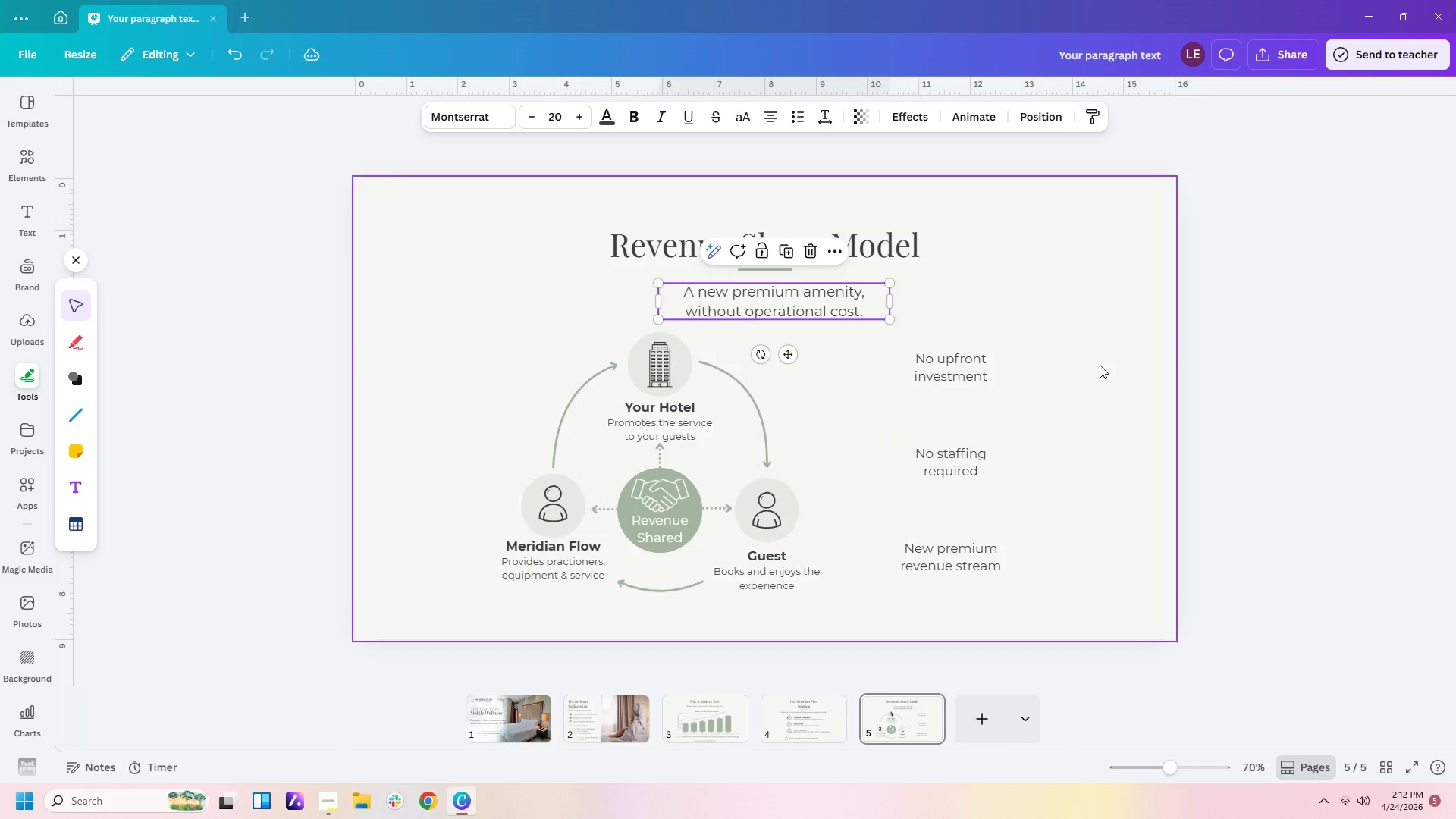 
left_click([1100, 365])
 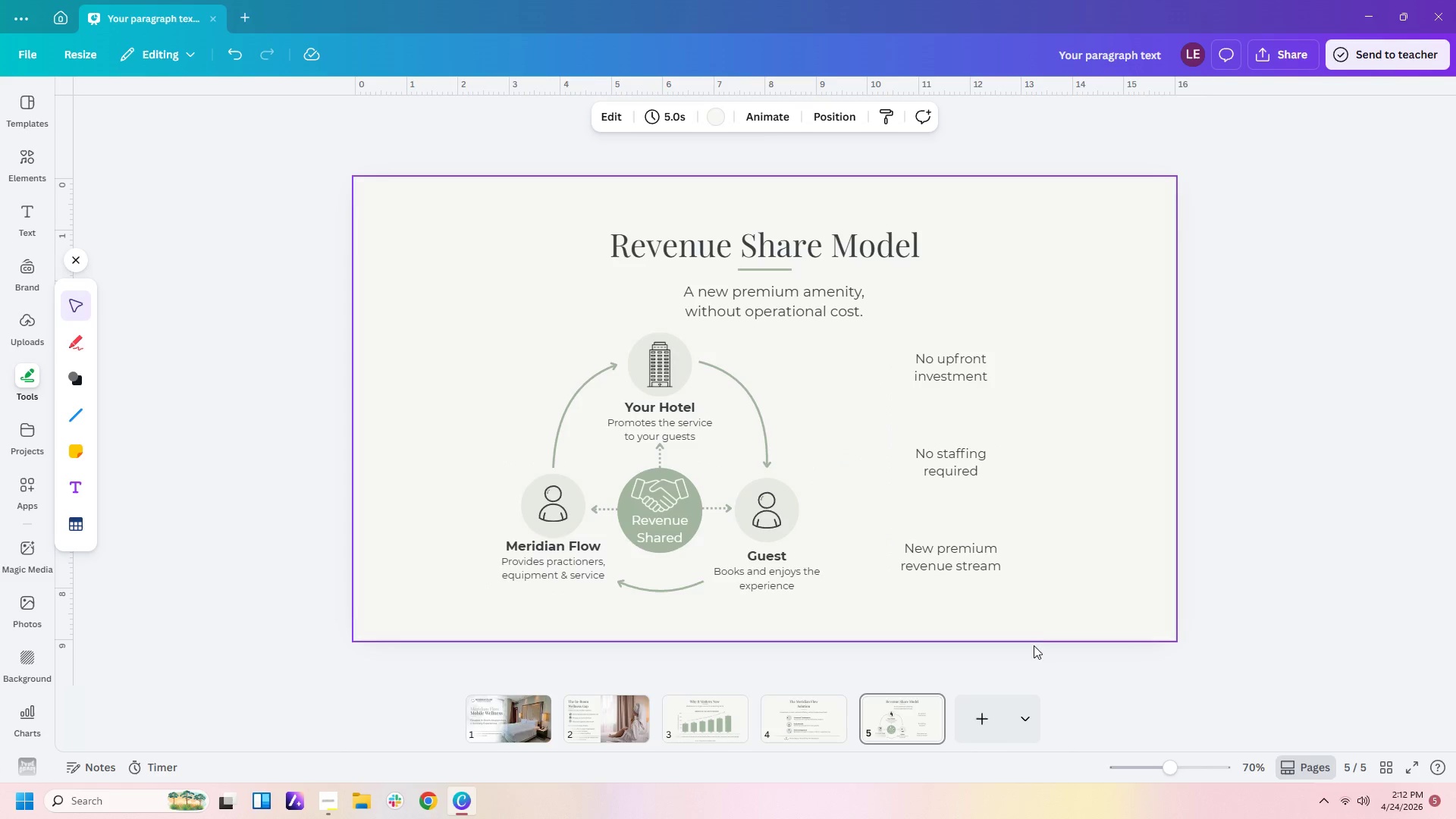 
left_click_drag(start_coordinate=[1014, 595], to_coordinate=[925, 340])
 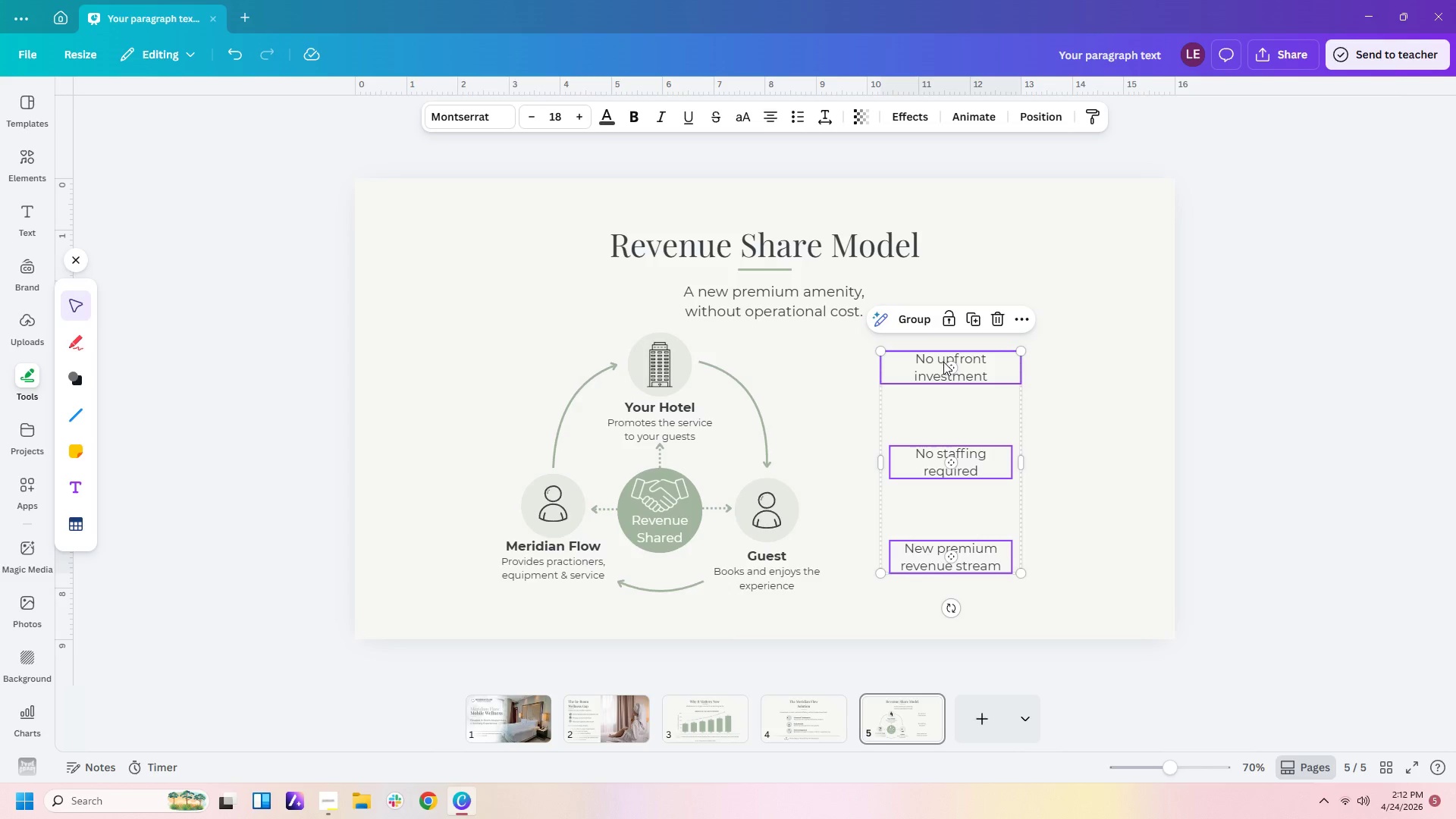 
left_click_drag(start_coordinate=[942, 361], to_coordinate=[956, 380])
 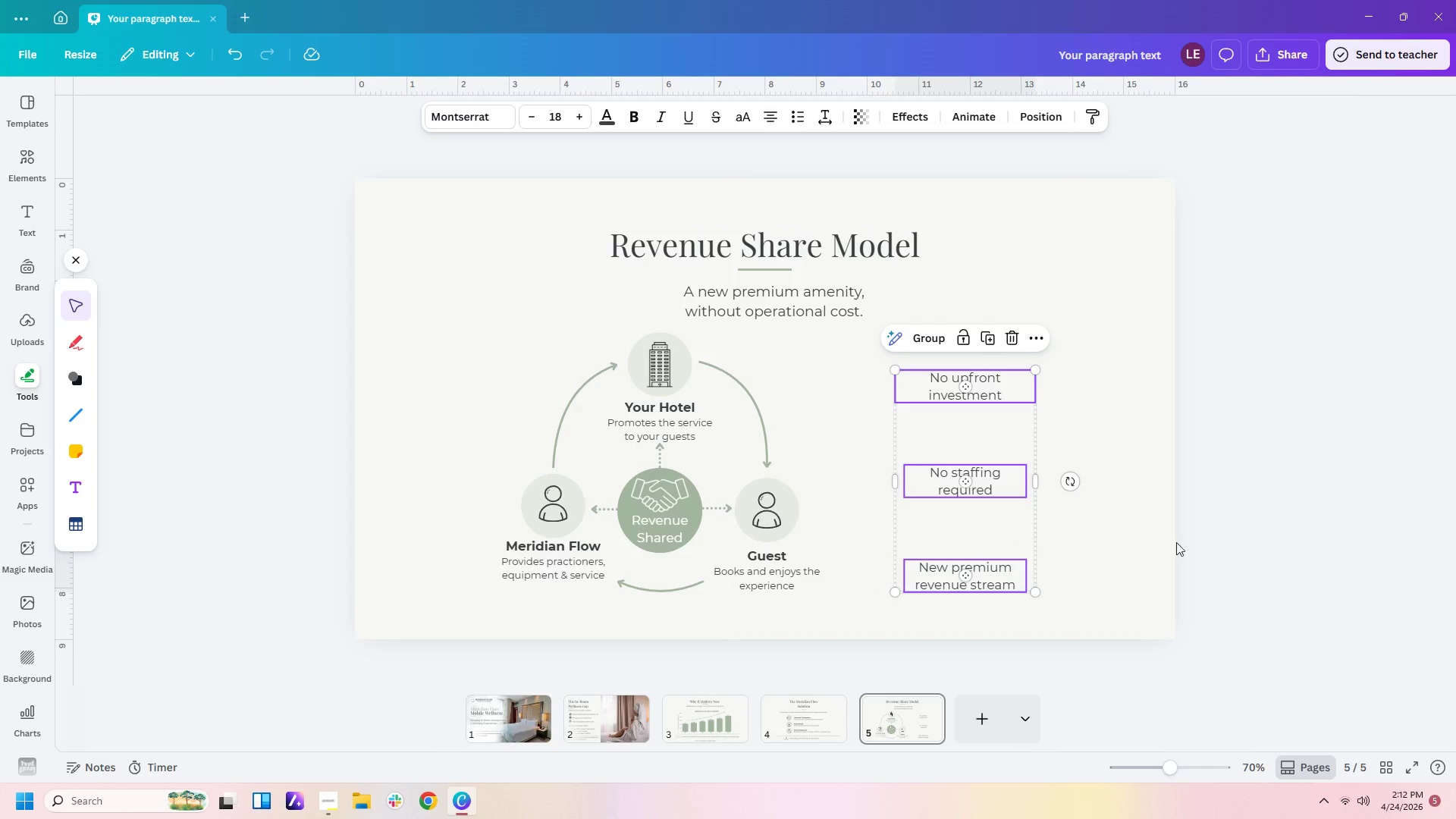 
left_click([1107, 526])
 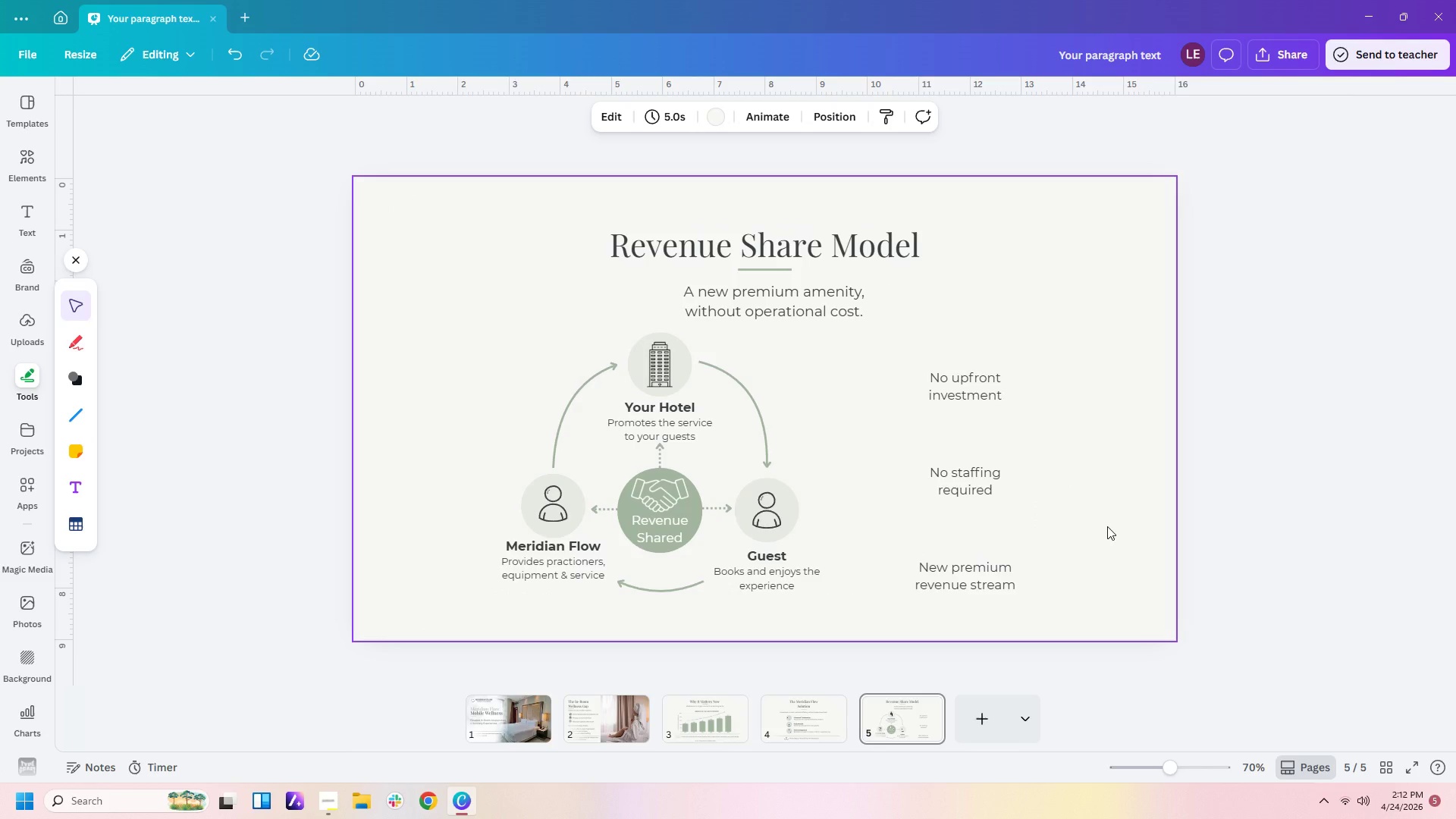 
wait(10.33)
 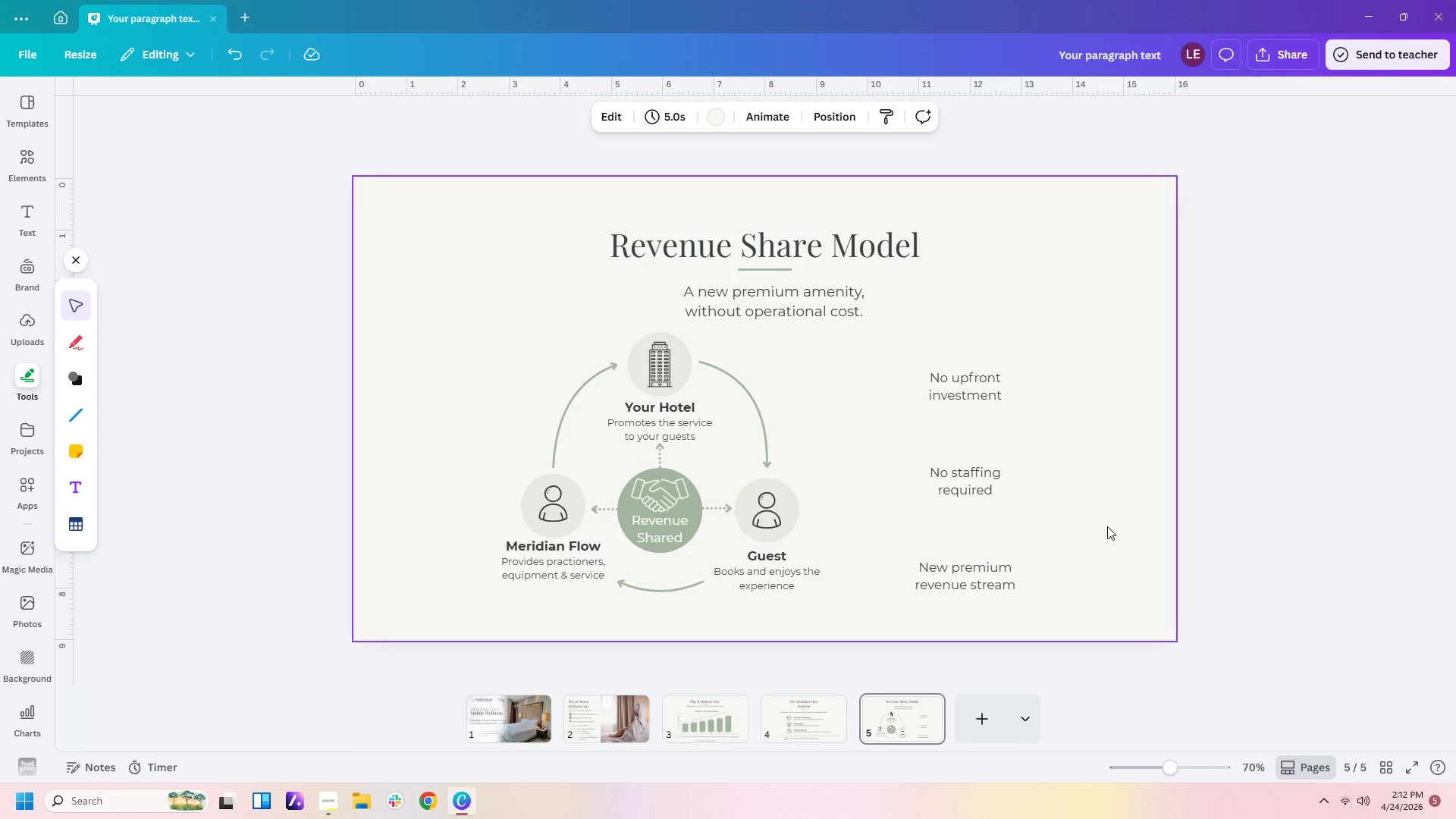 
left_click([768, 575])
 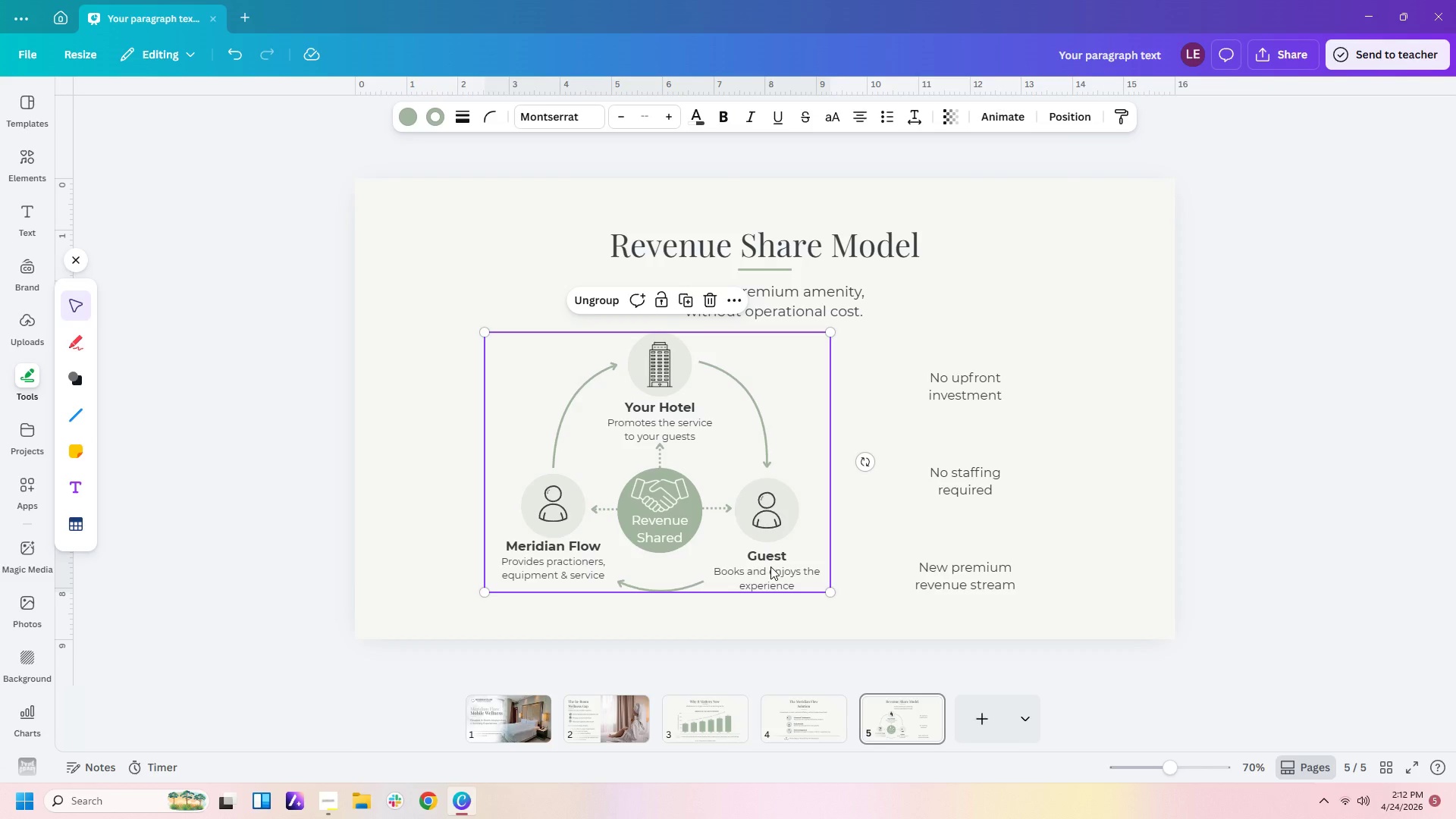 
left_click([755, 567])
 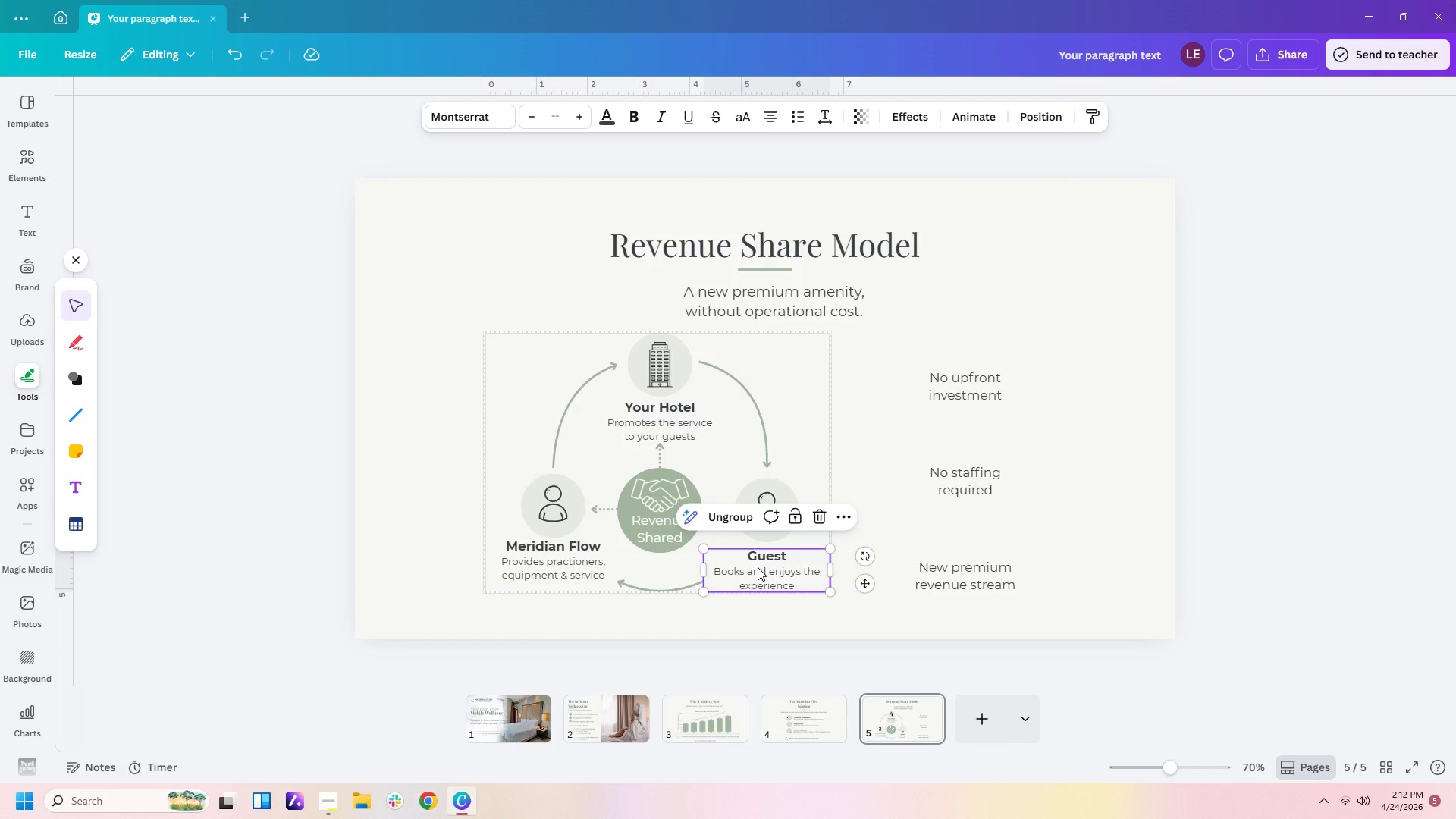 
left_click_drag(start_coordinate=[758, 567], to_coordinate=[761, 560])
 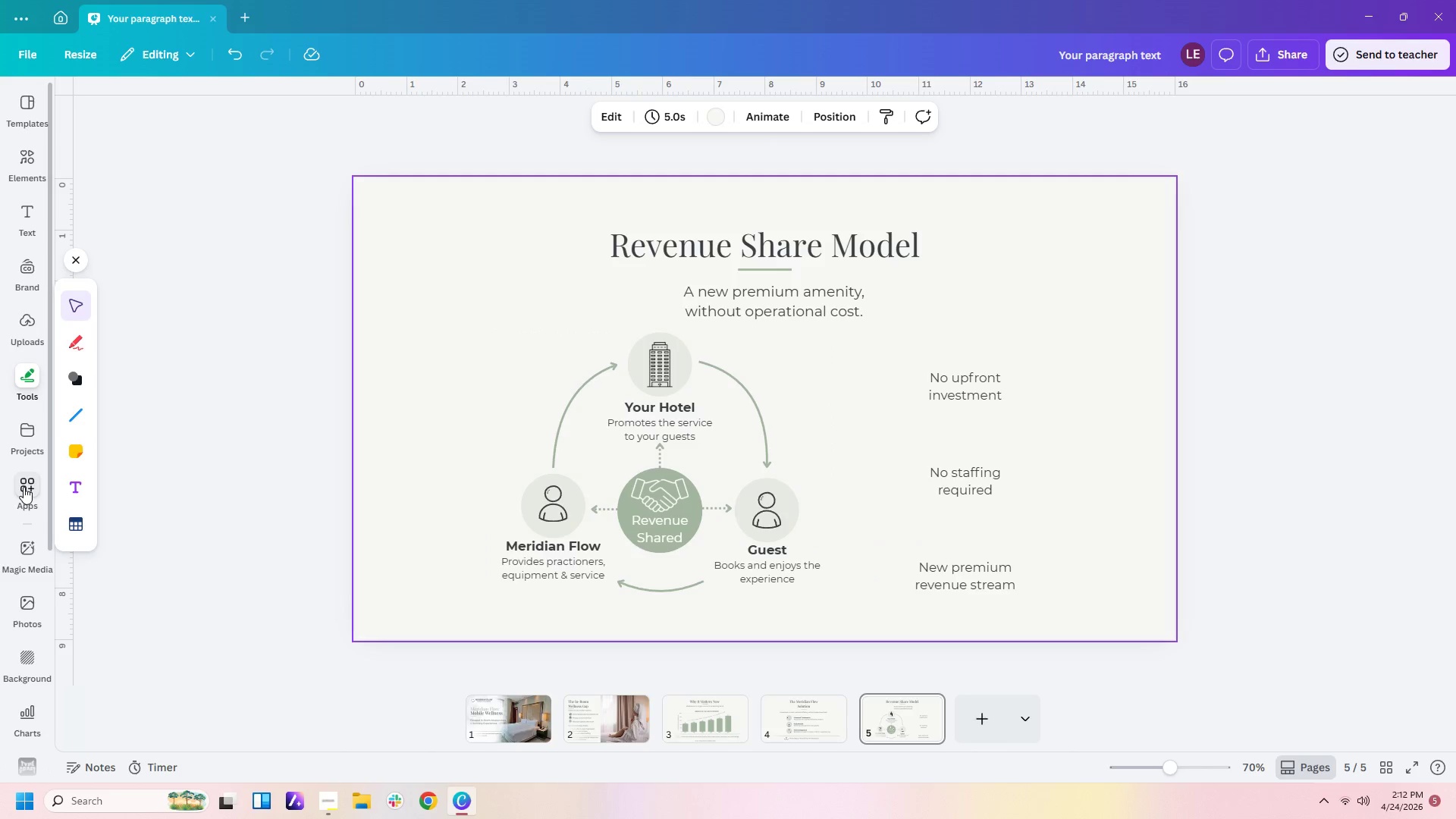 
left_click([16, 160])
 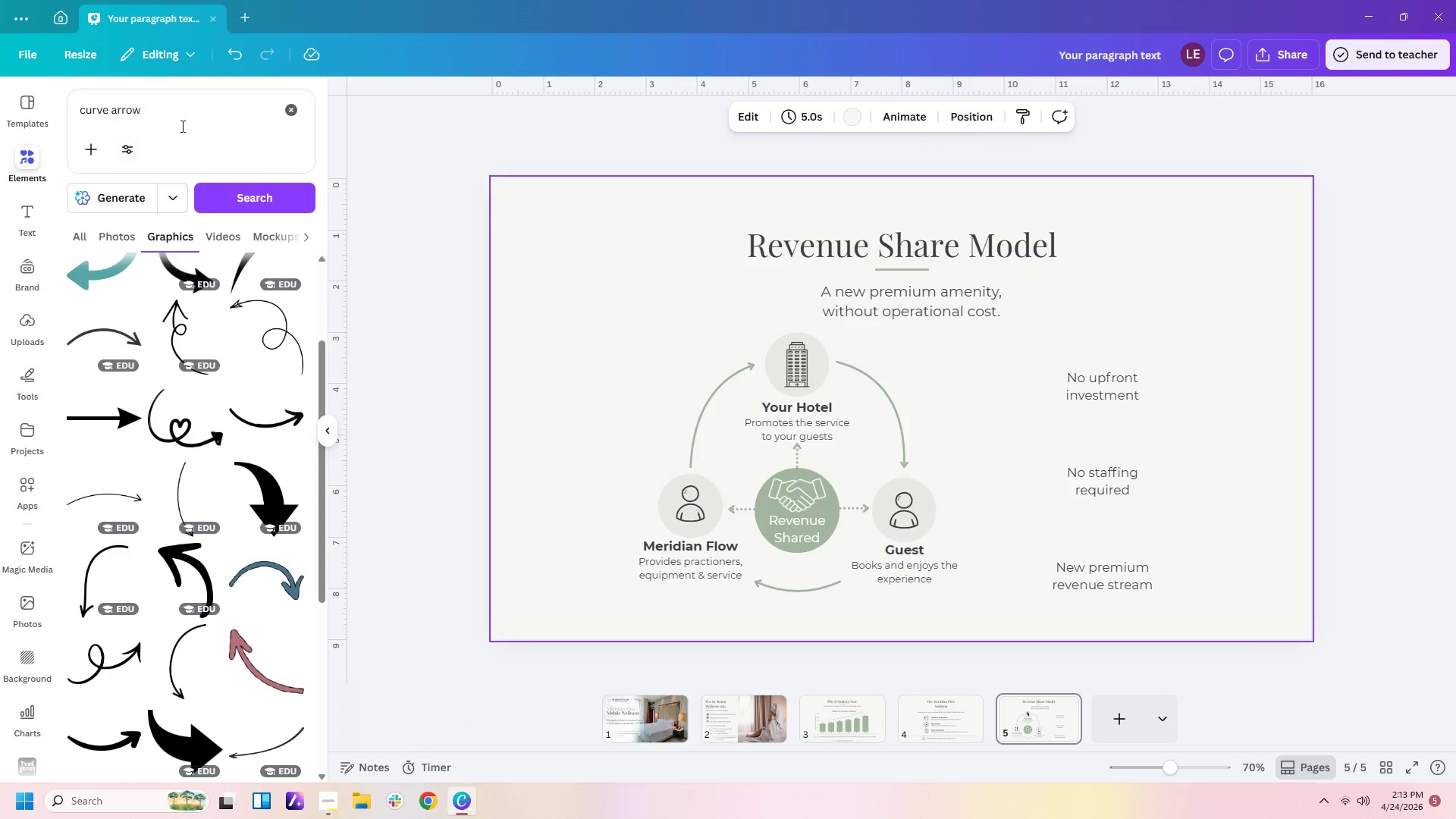 
left_click_drag(start_coordinate=[176, 115], to_coordinate=[67, 121])
 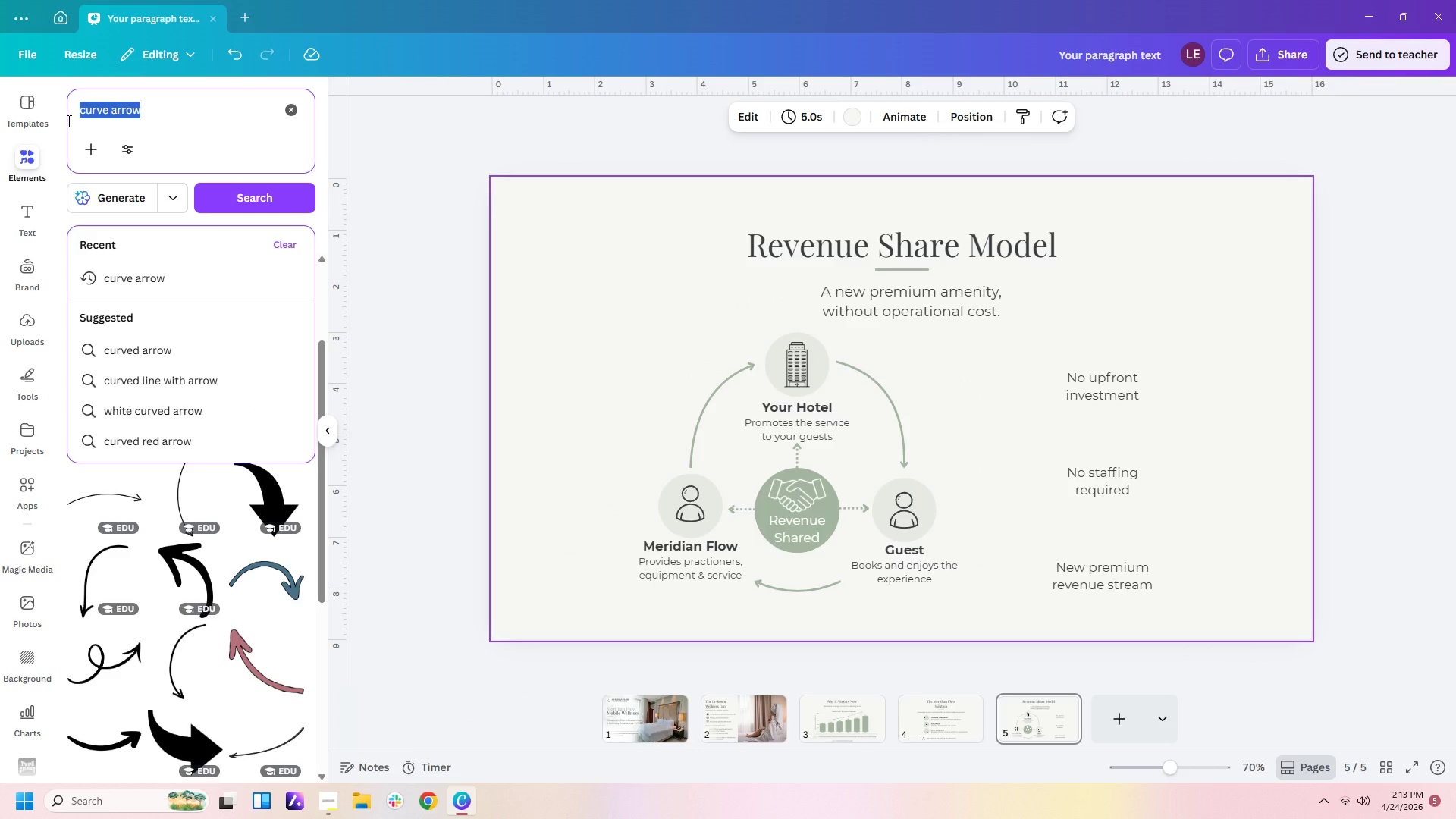 
type(ib=)
key(Backspace)
key(Backspace)
key(Backspace)
key(Backspace)
type(investment)
 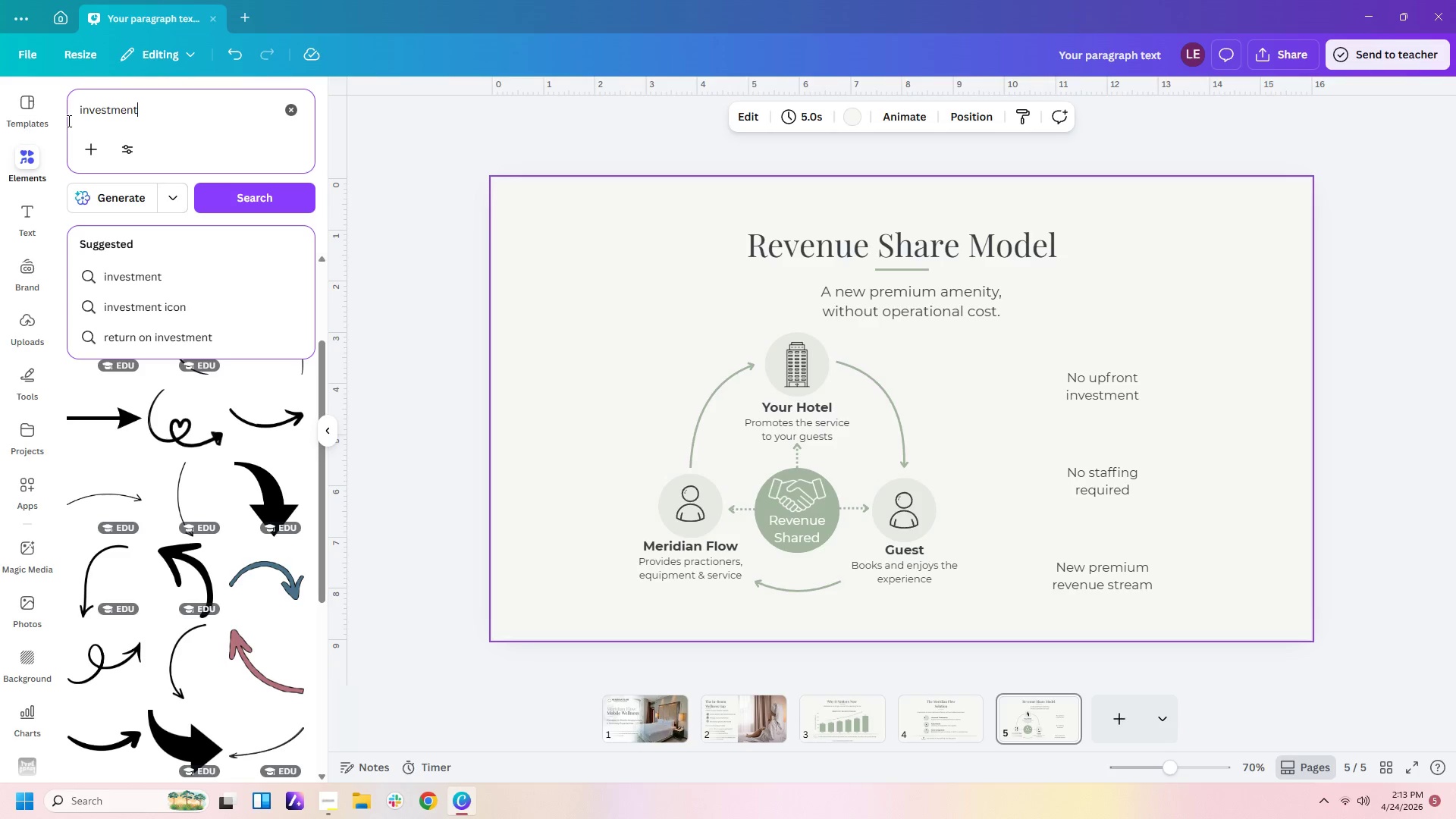 
key(Enter)
 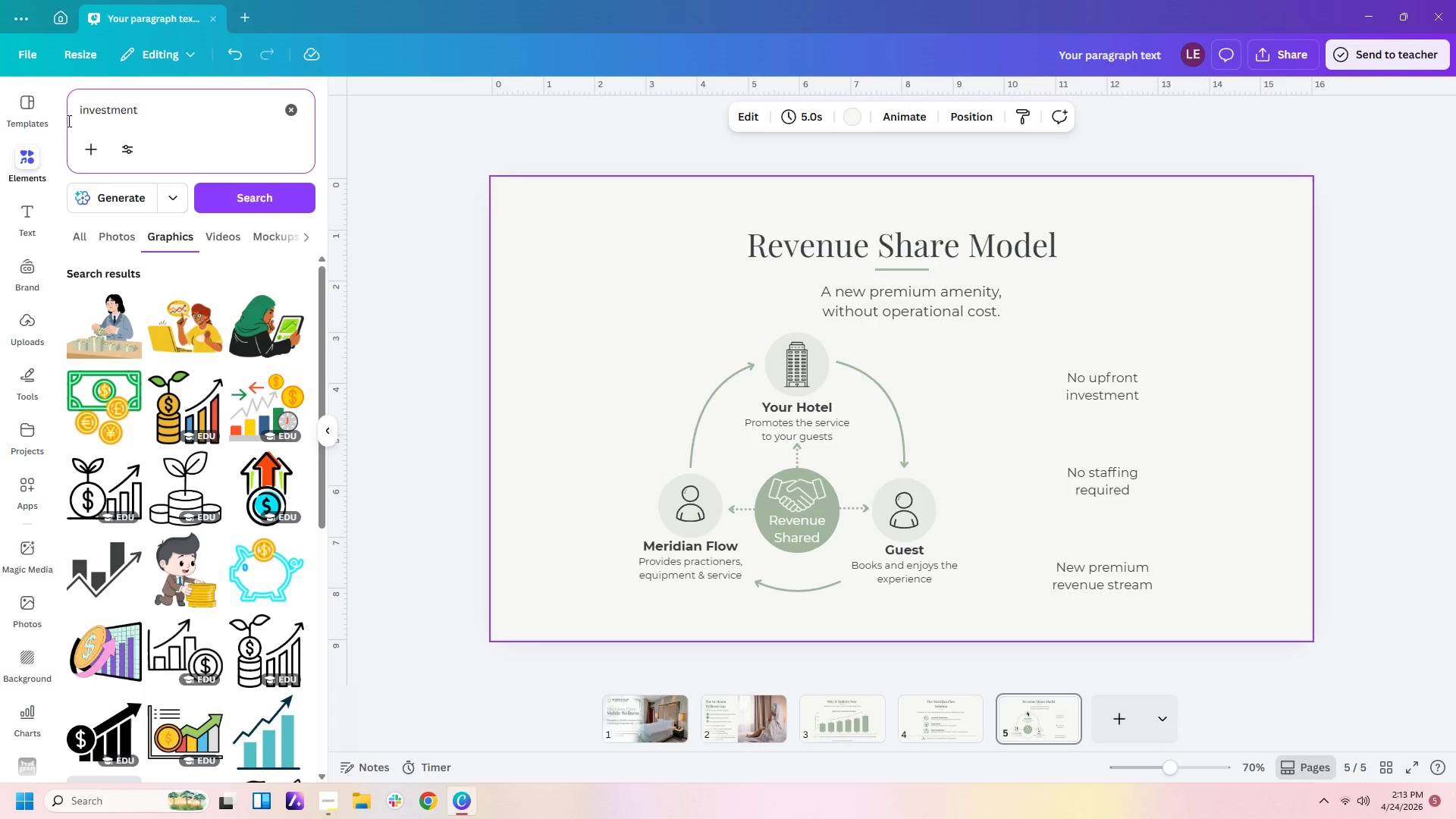 
wait(7.8)
 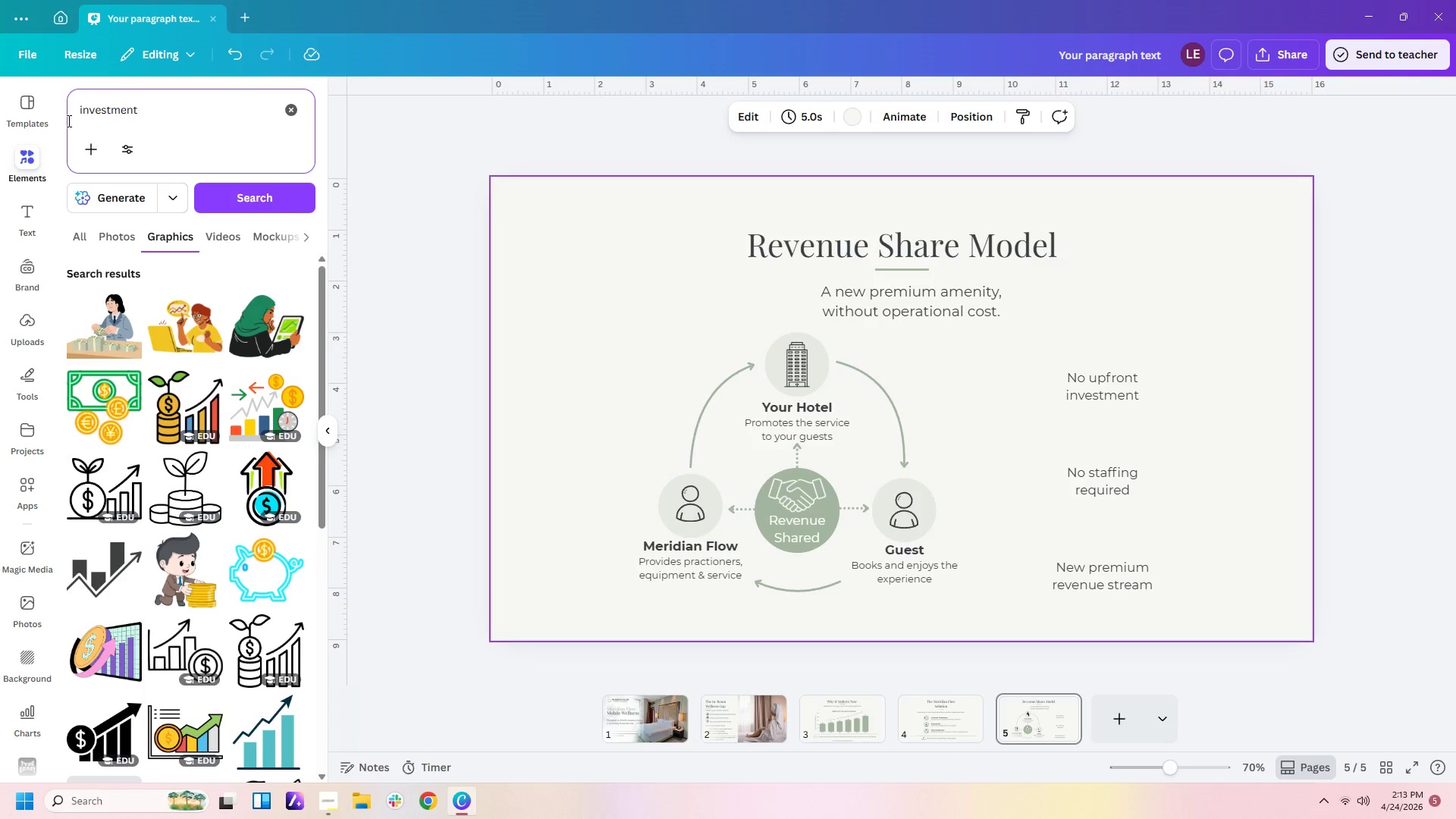 
left_click([173, 121])
 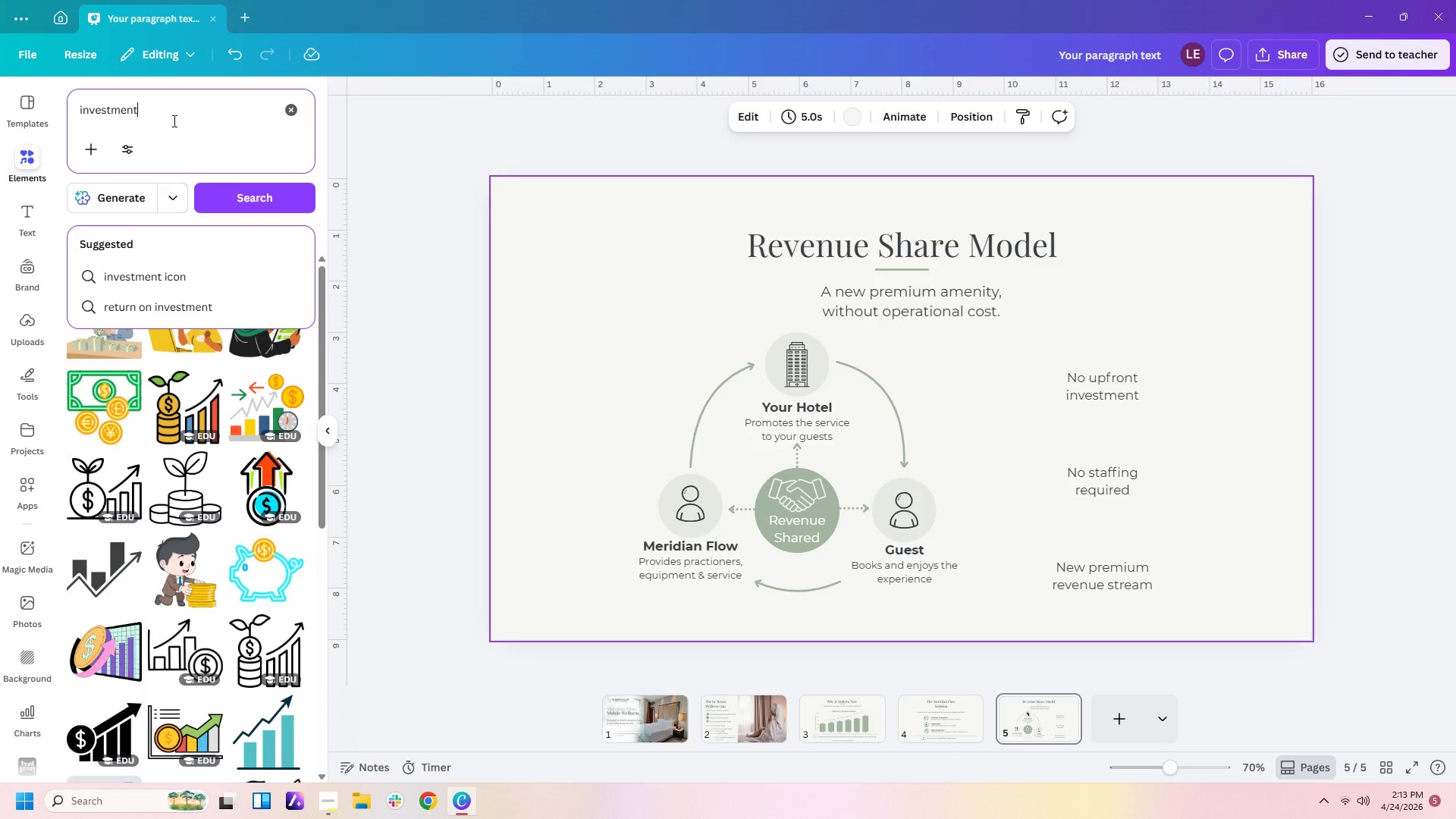 
type( iccon)
 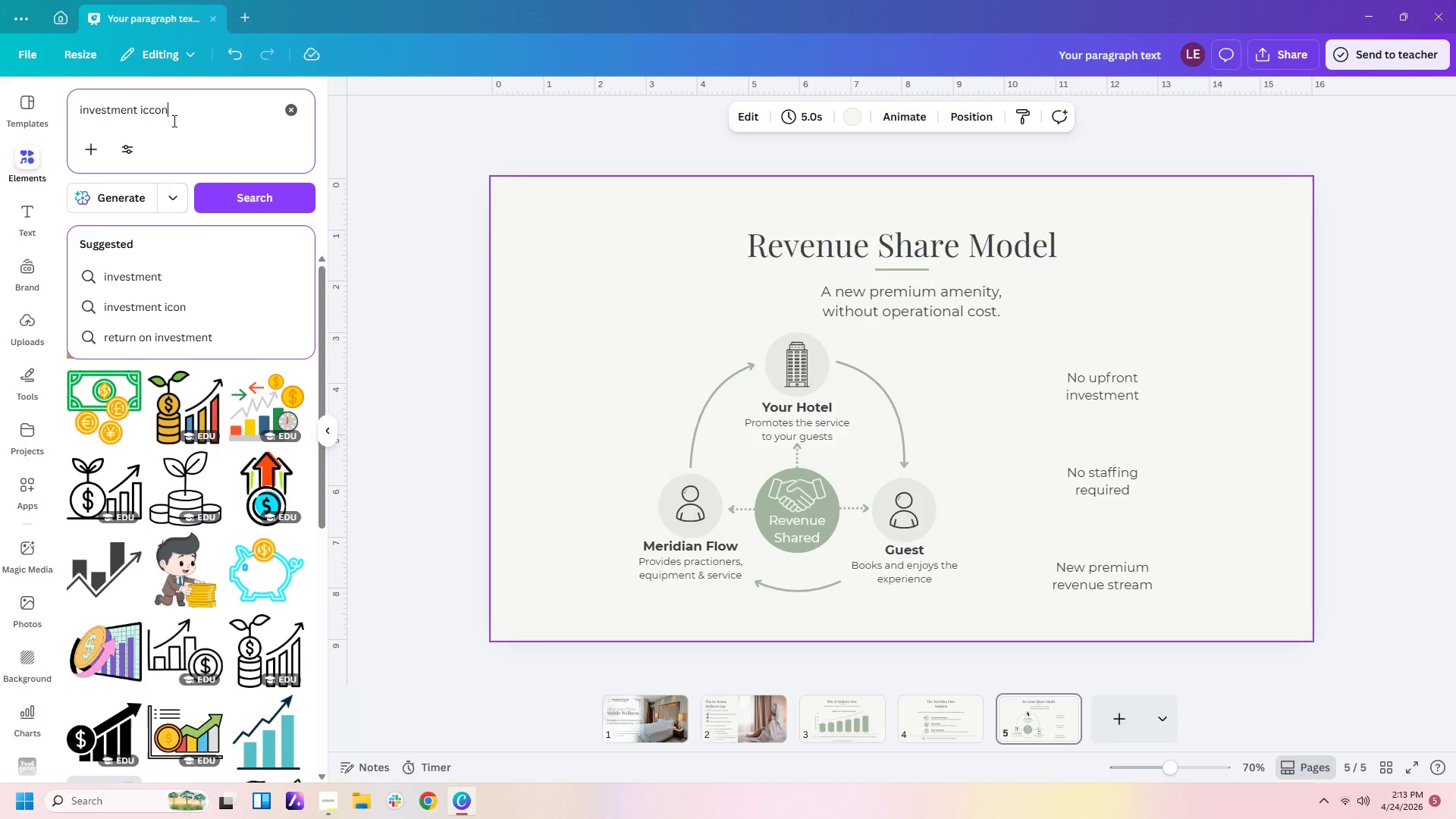 
key(Enter)
 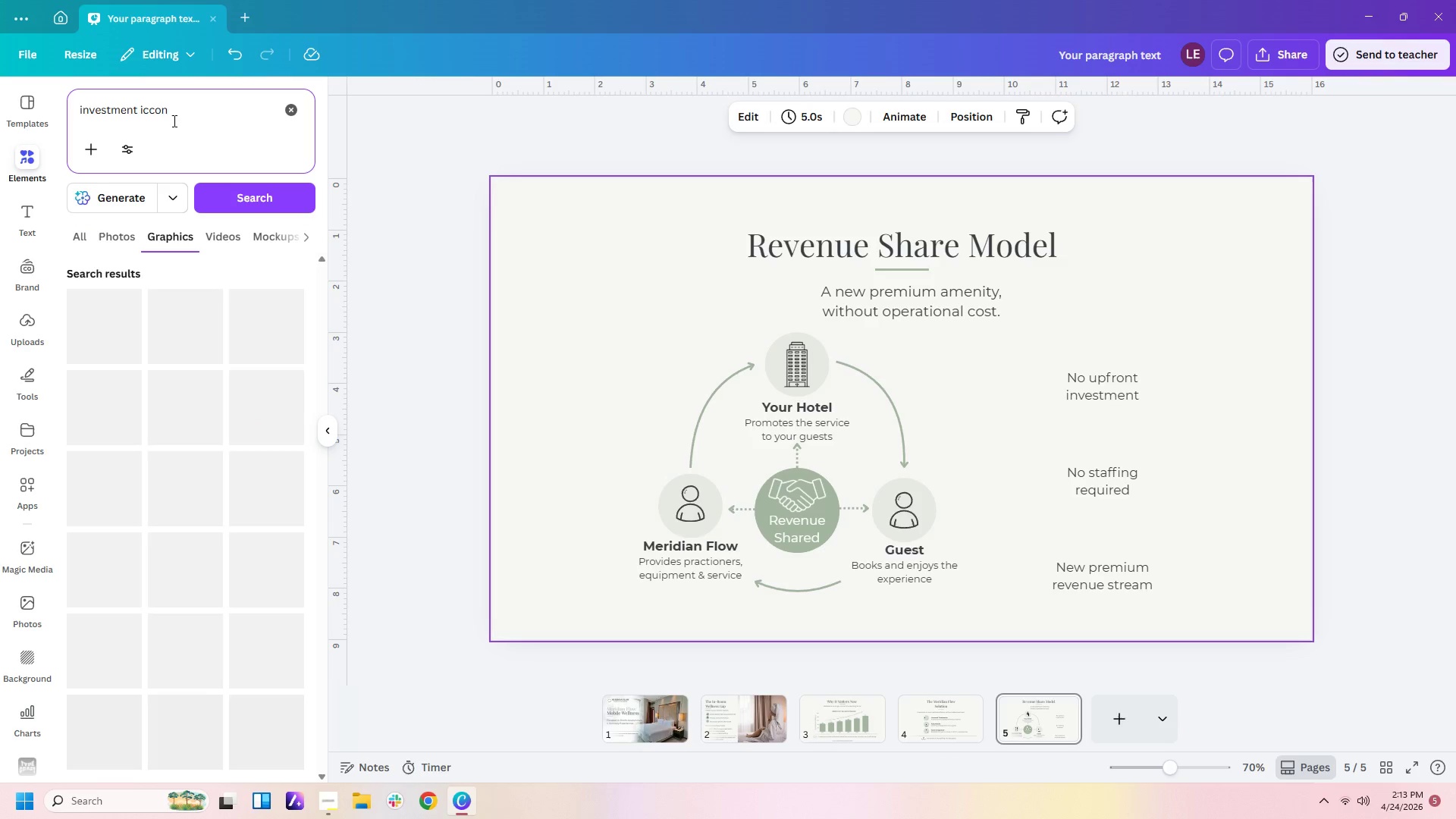 
key(Backspace)
key(Backspace)
key(Backspace)
type(on)
 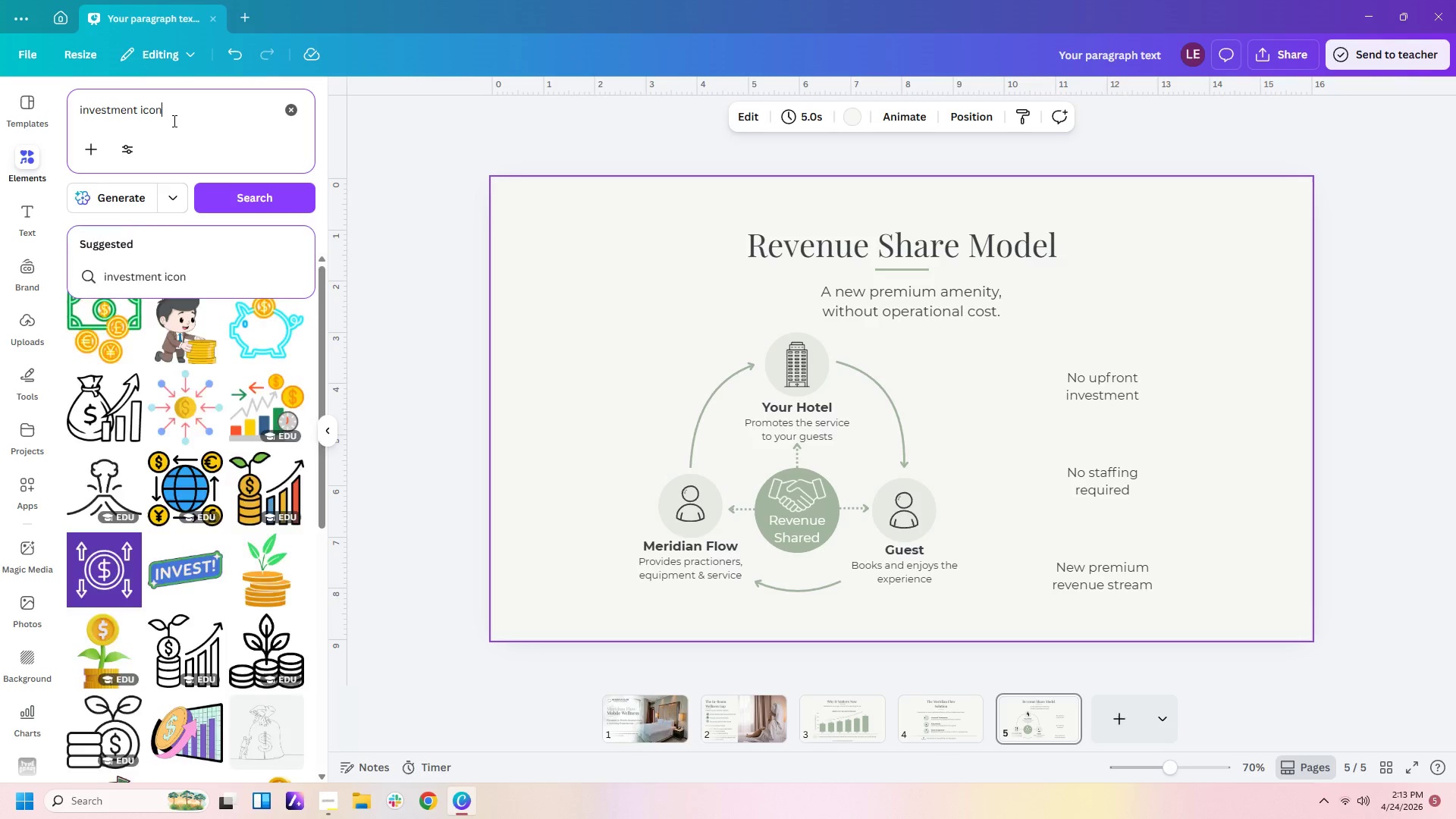 
key(Enter)
 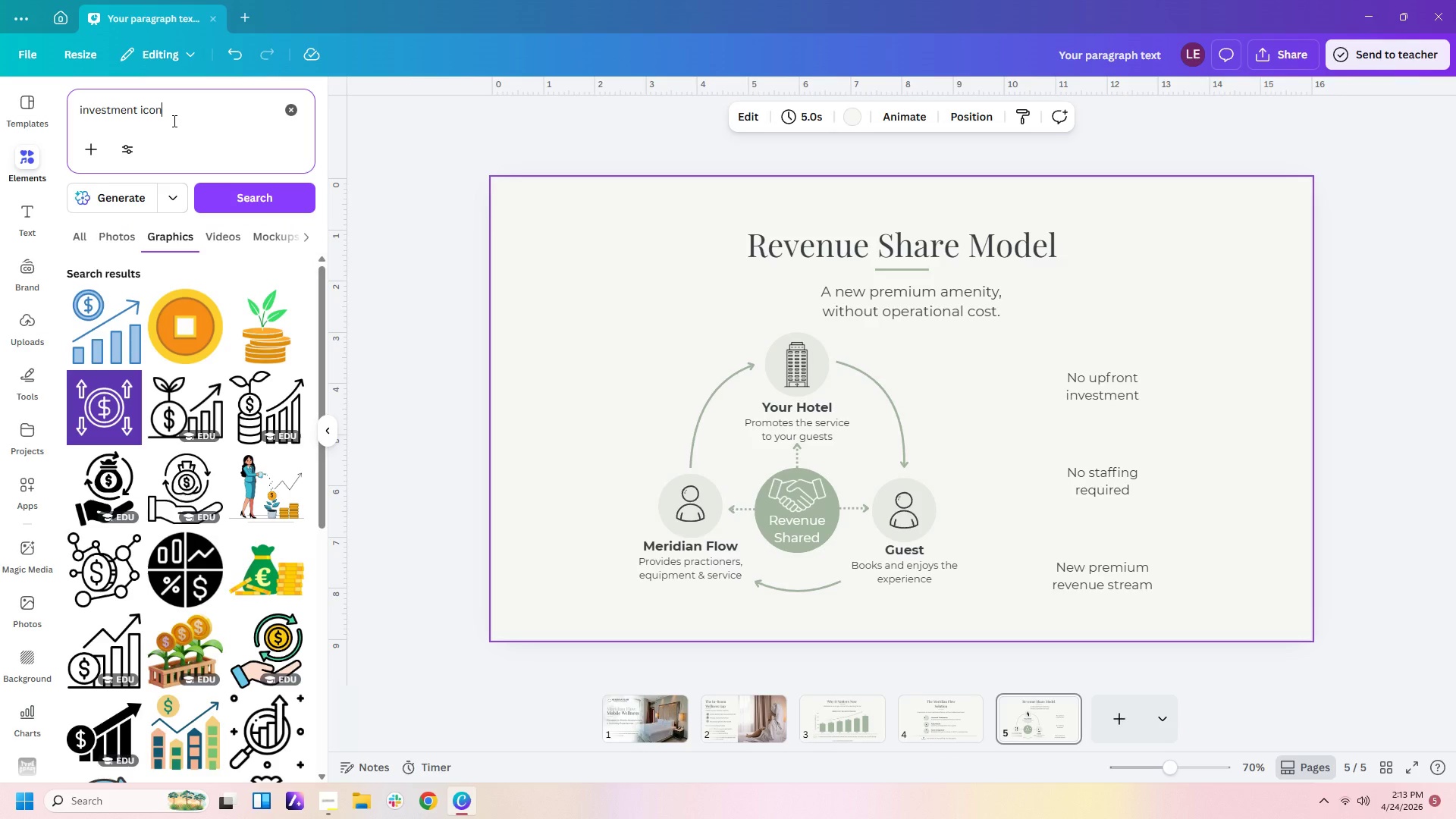 
wait(7.01)
 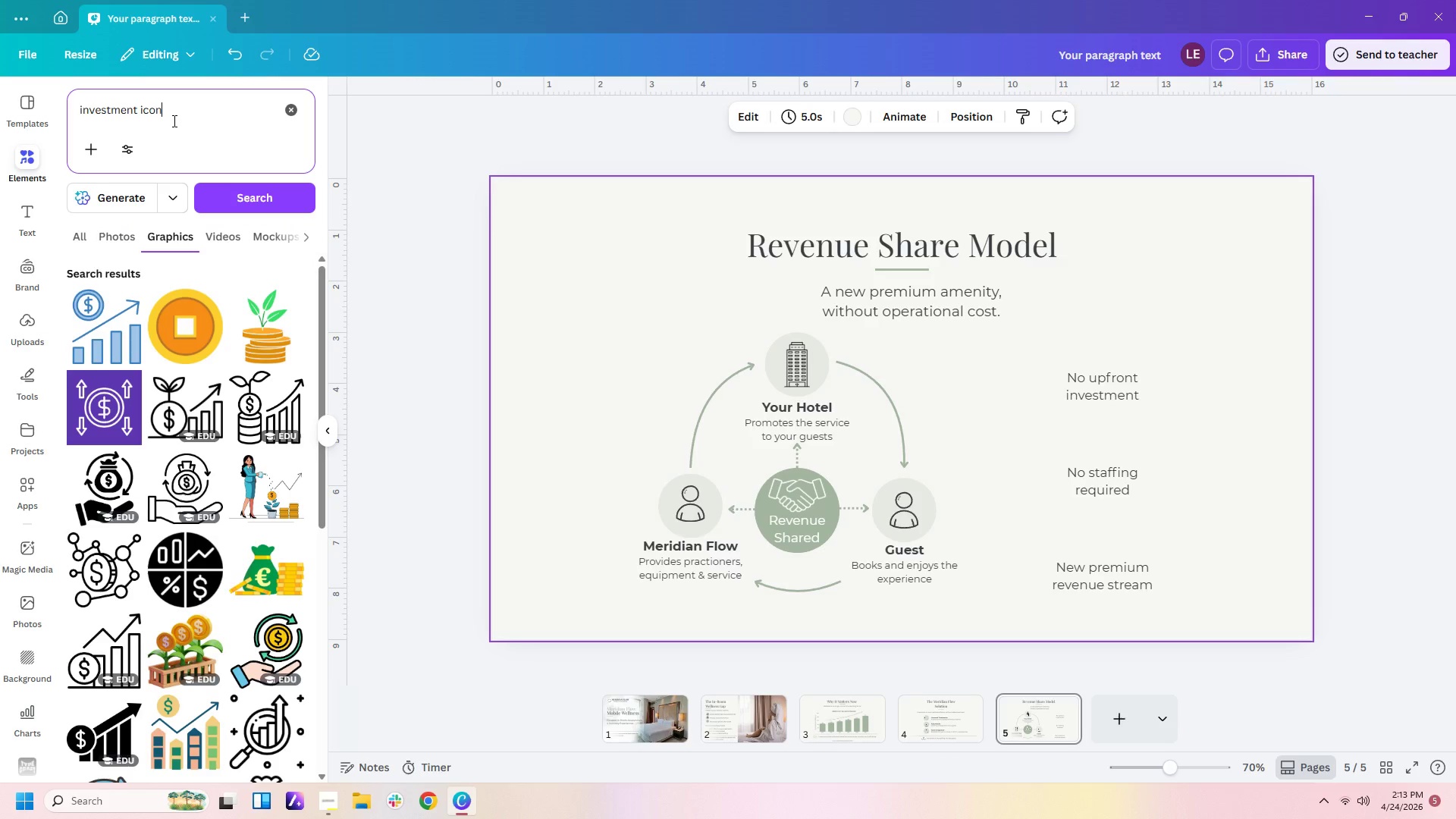 
scroll: coordinate [221, 499], scroll_direction: down, amount: 4.0
 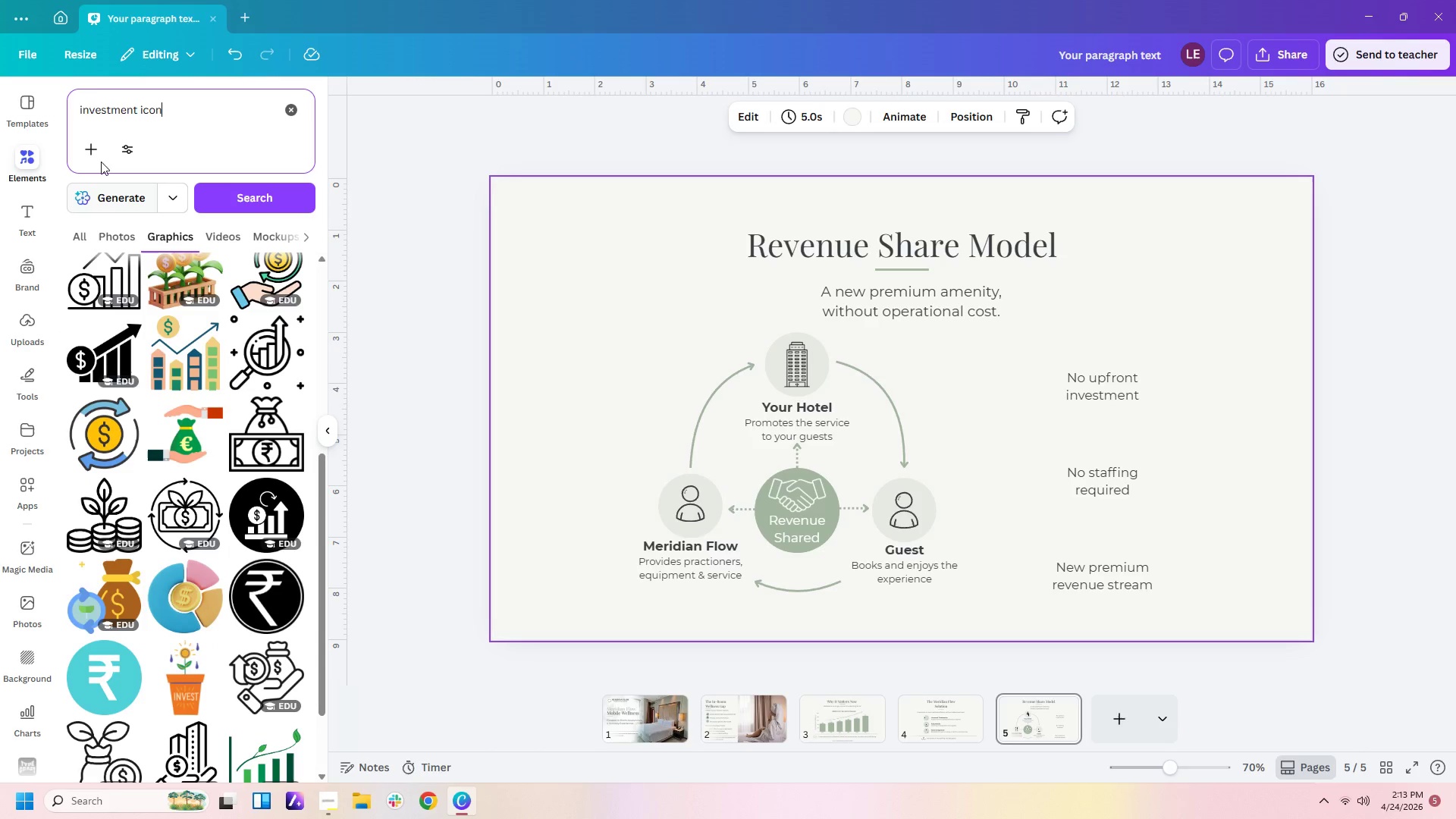 
left_click([74, 106])
 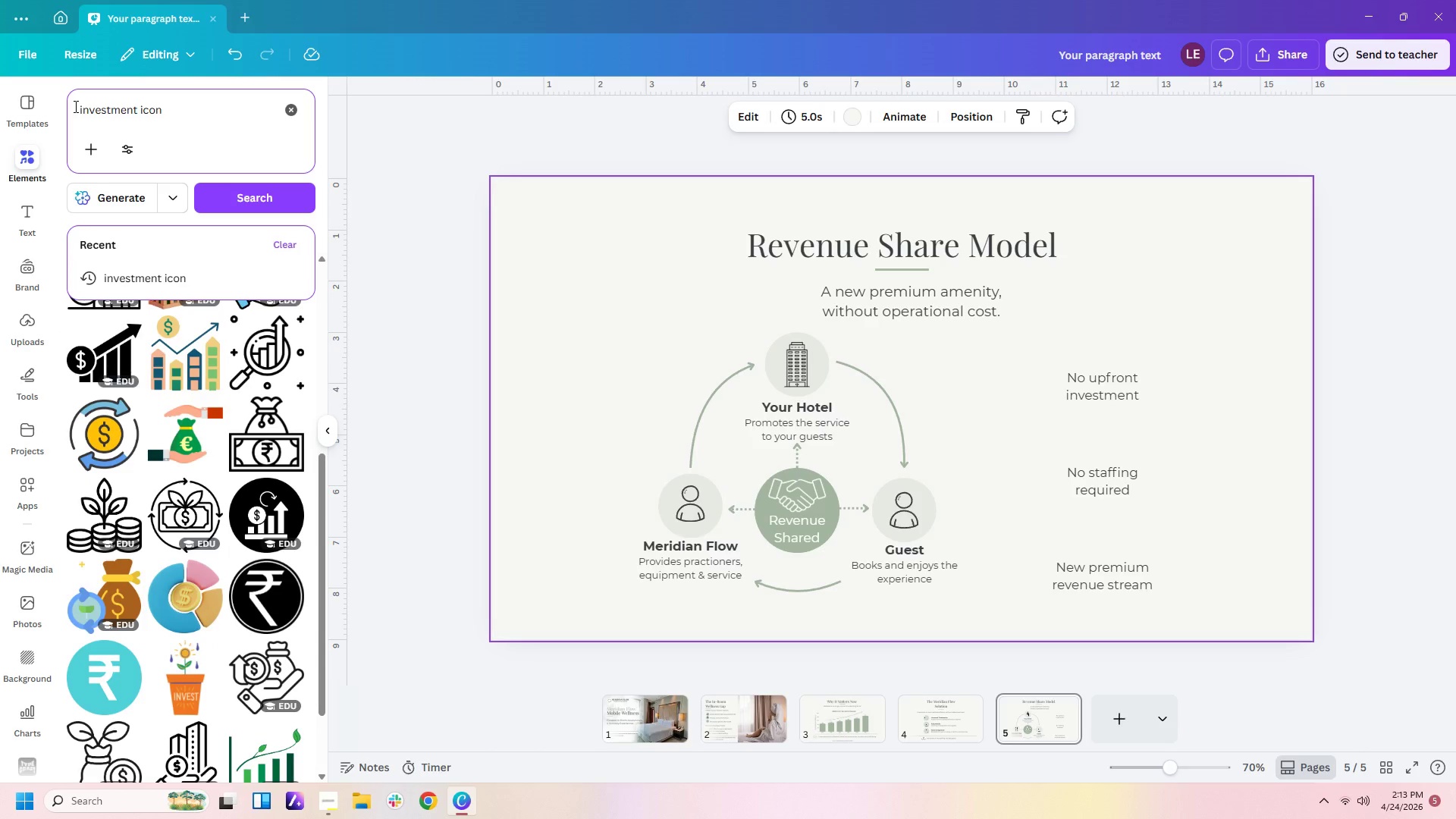 
type(upfront )
 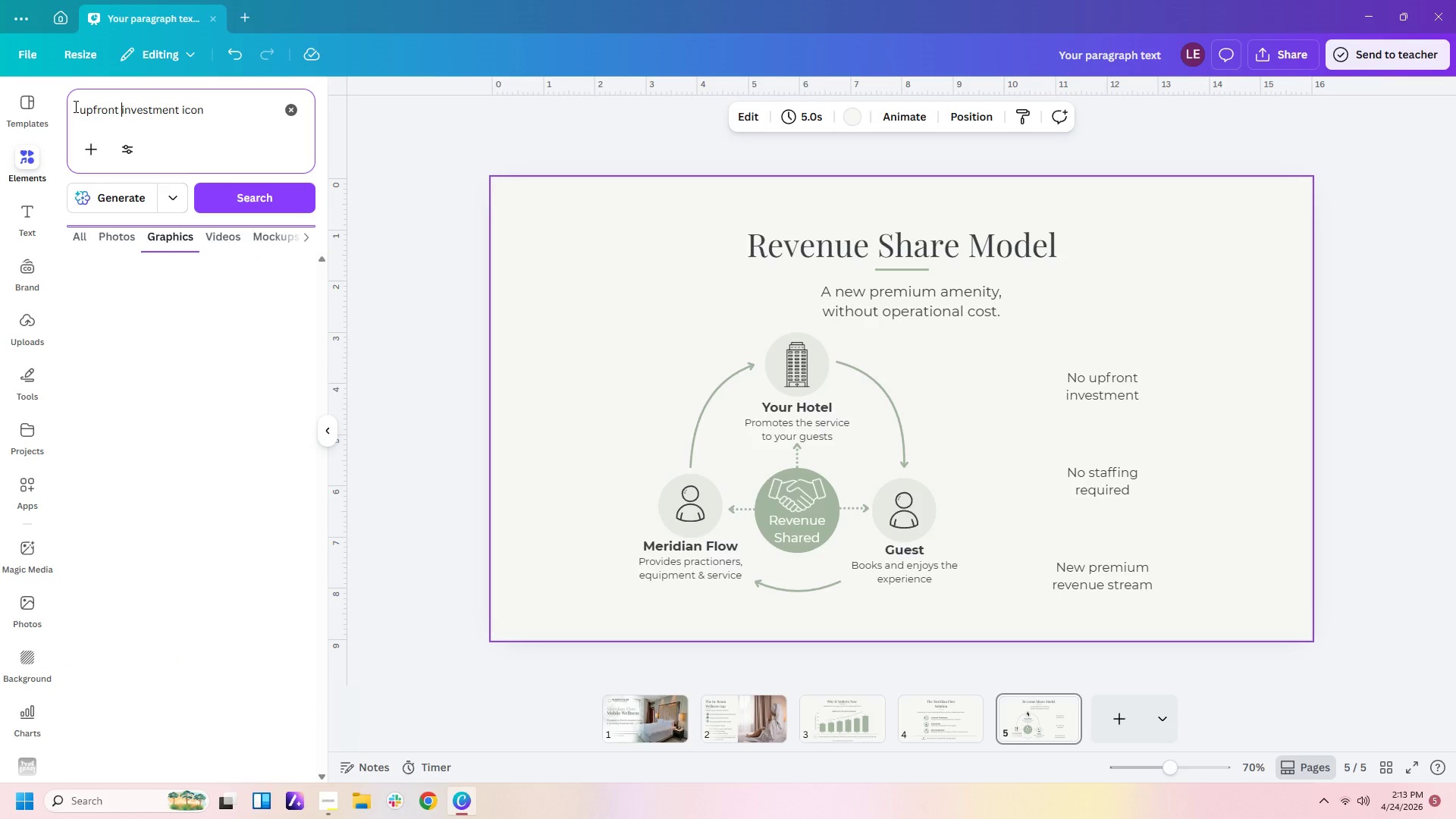 
key(Enter)
 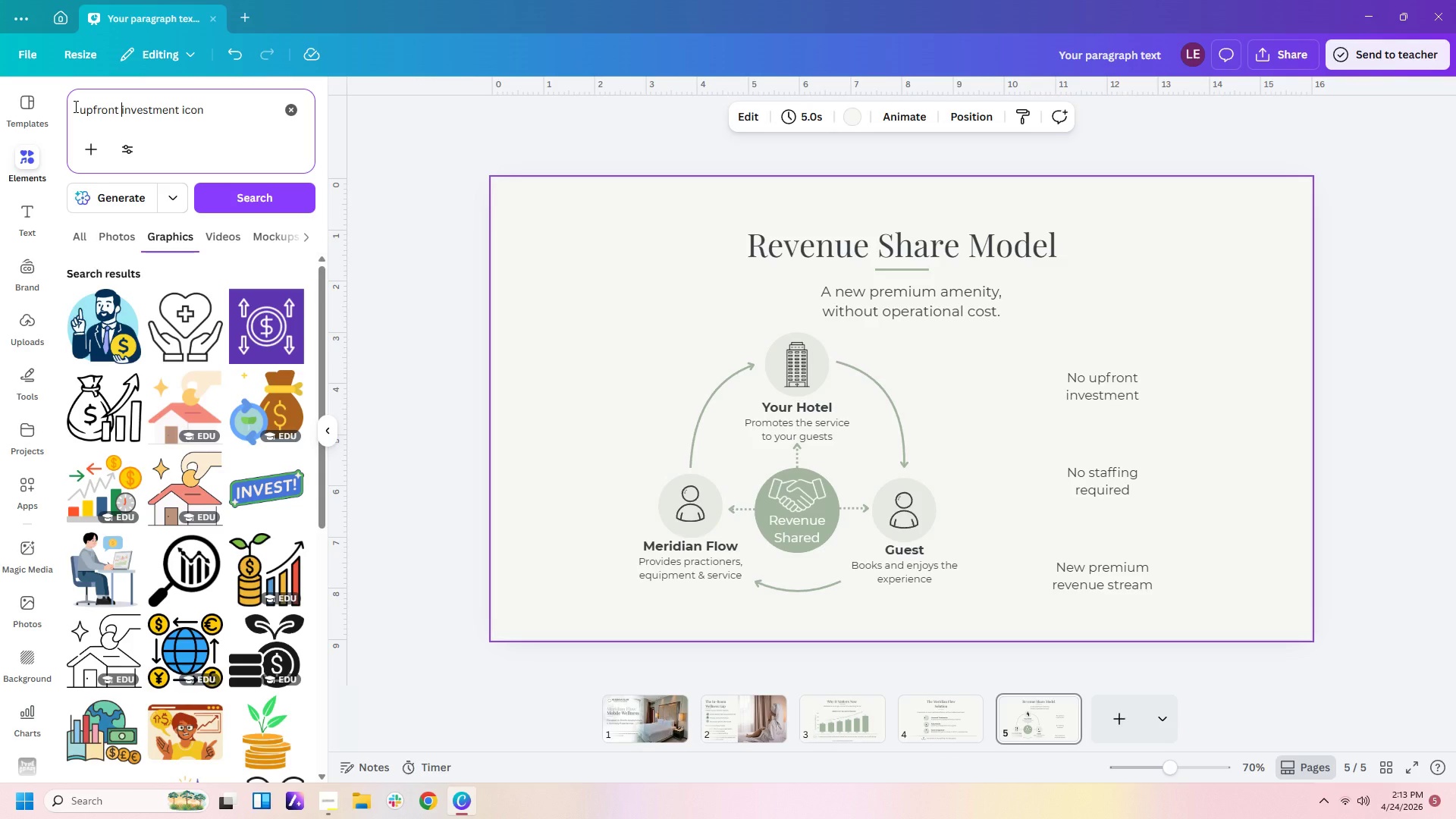 
wait(10.36)
 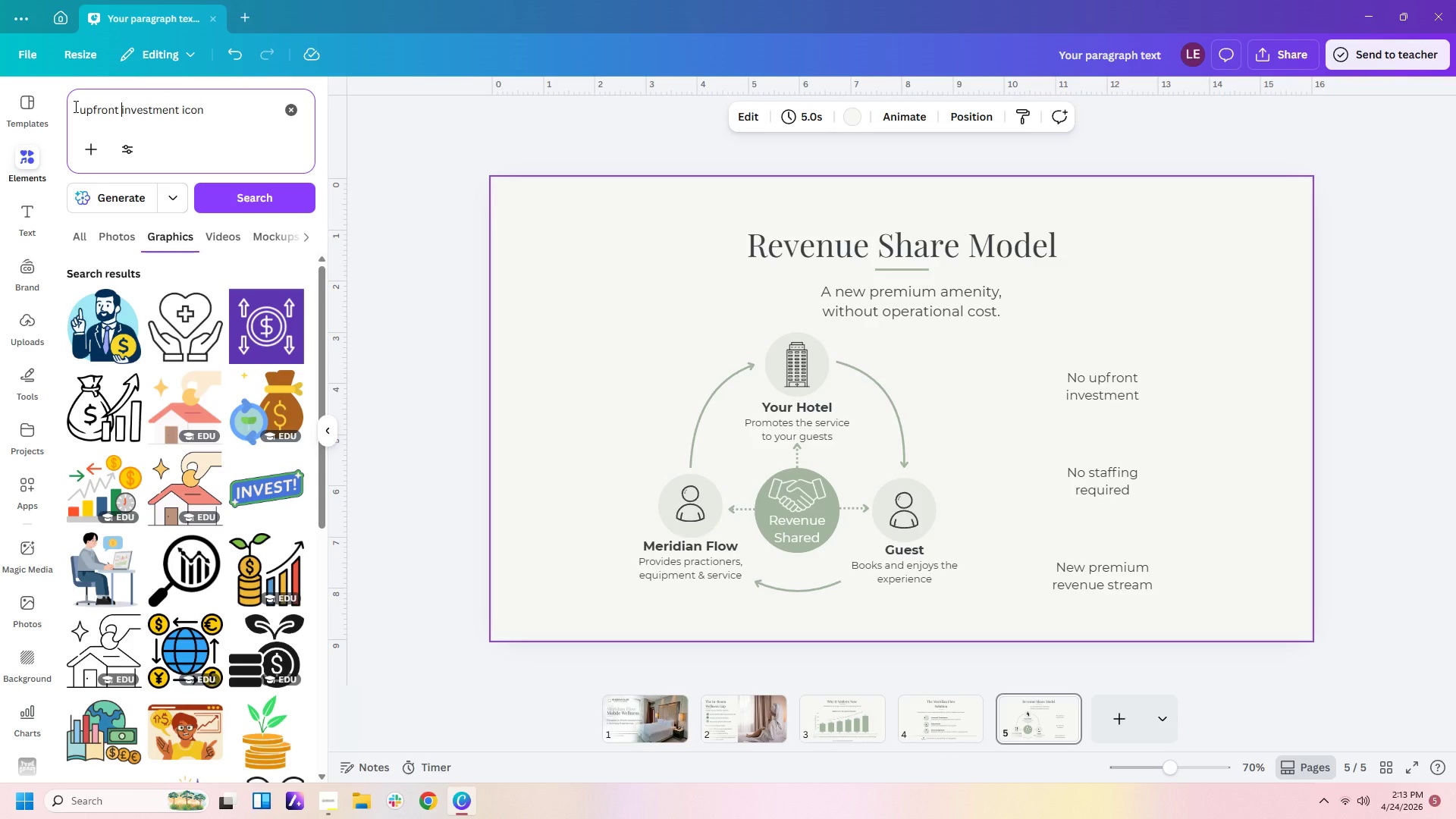 
left_click([75, 106])
 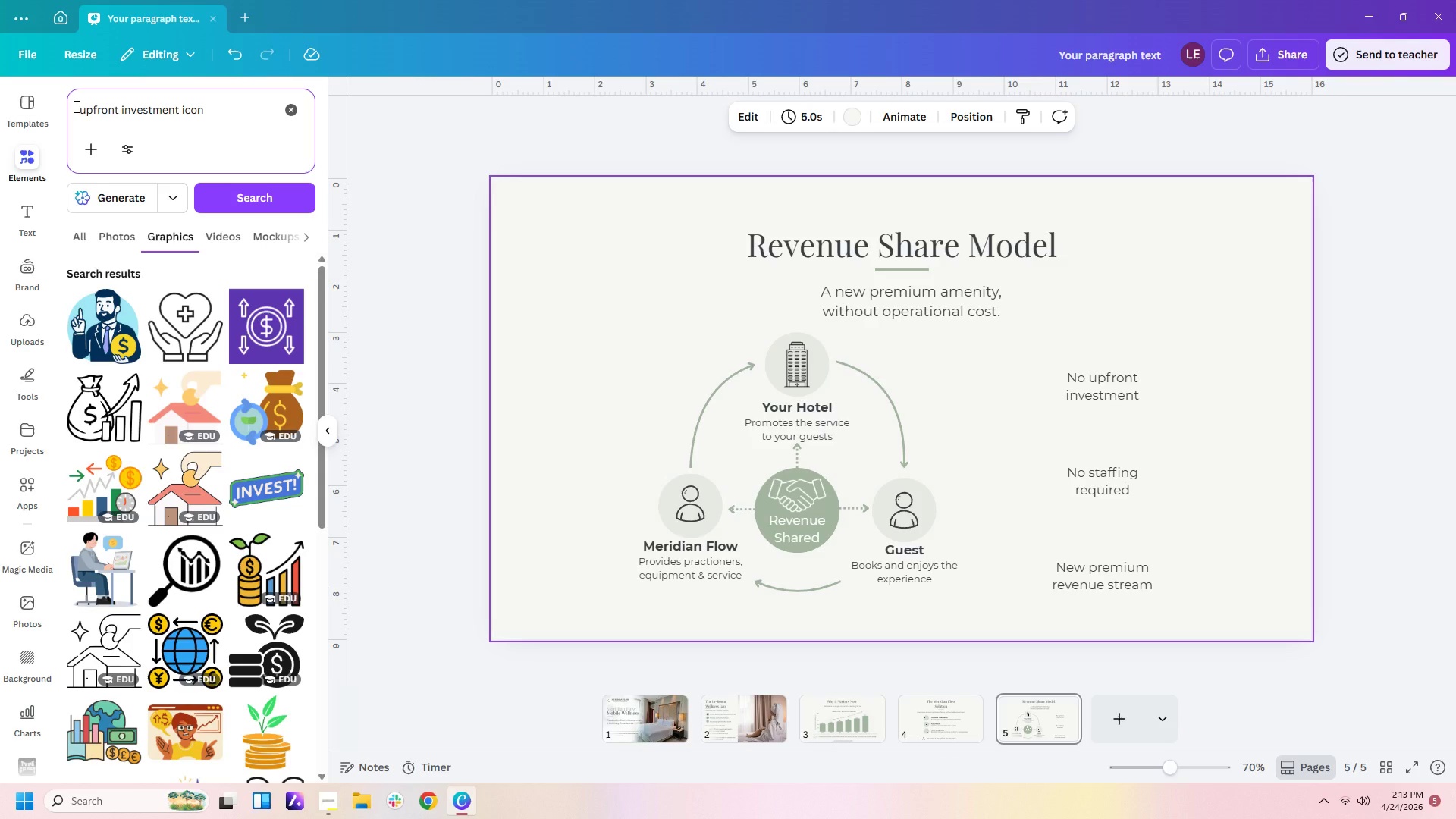 
type(no )
 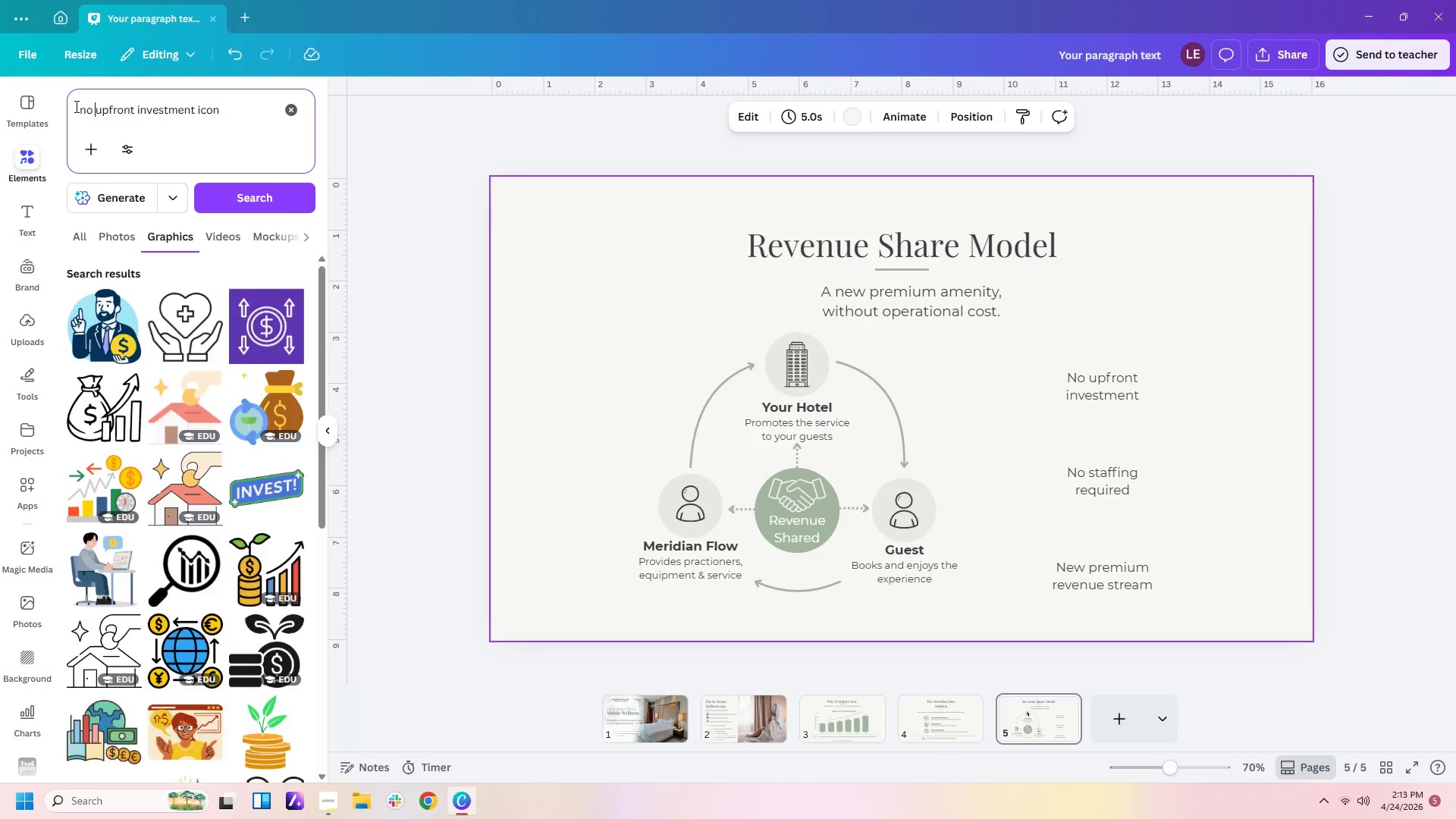 
key(Enter)
 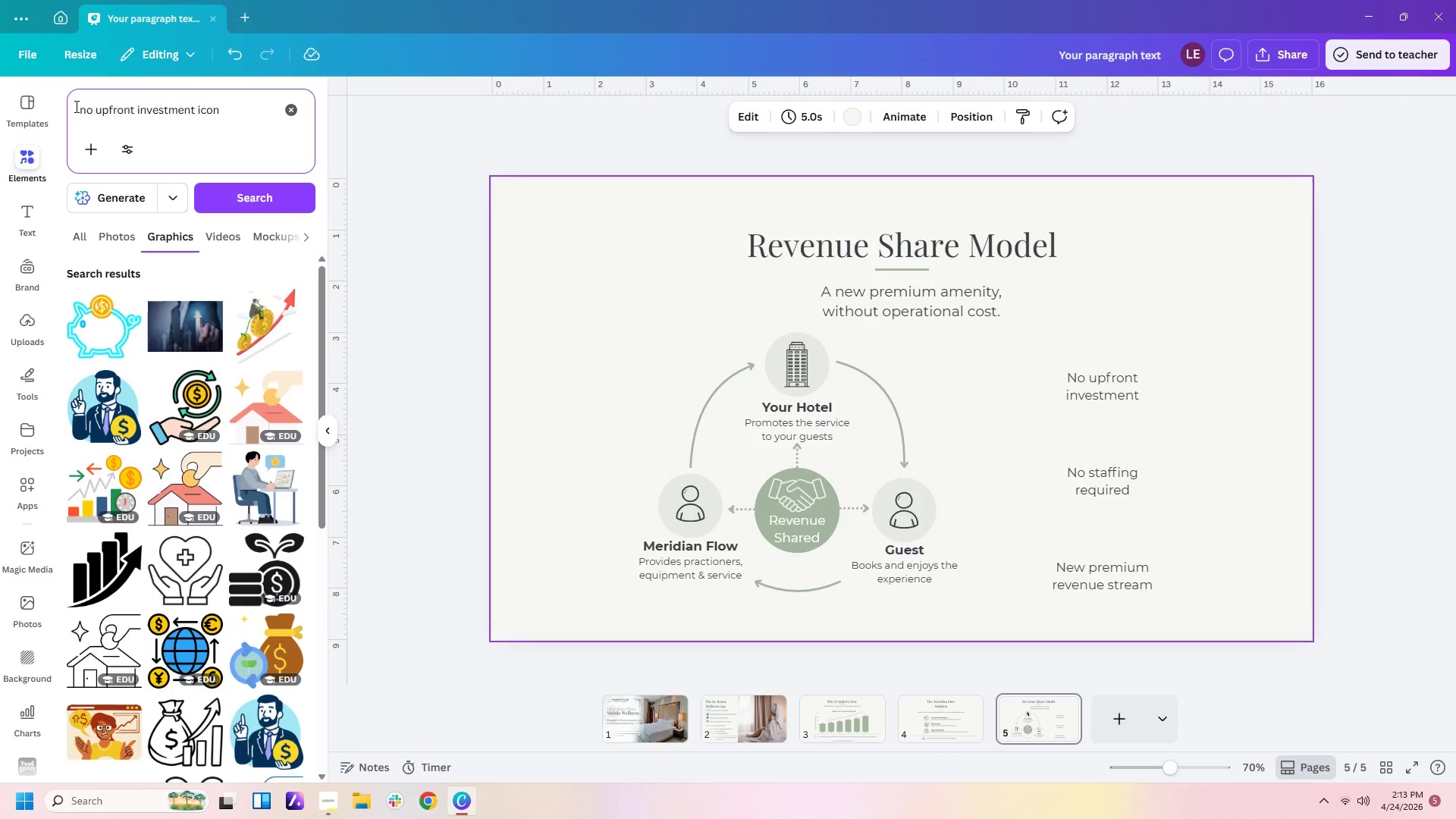 
wait(8.52)
 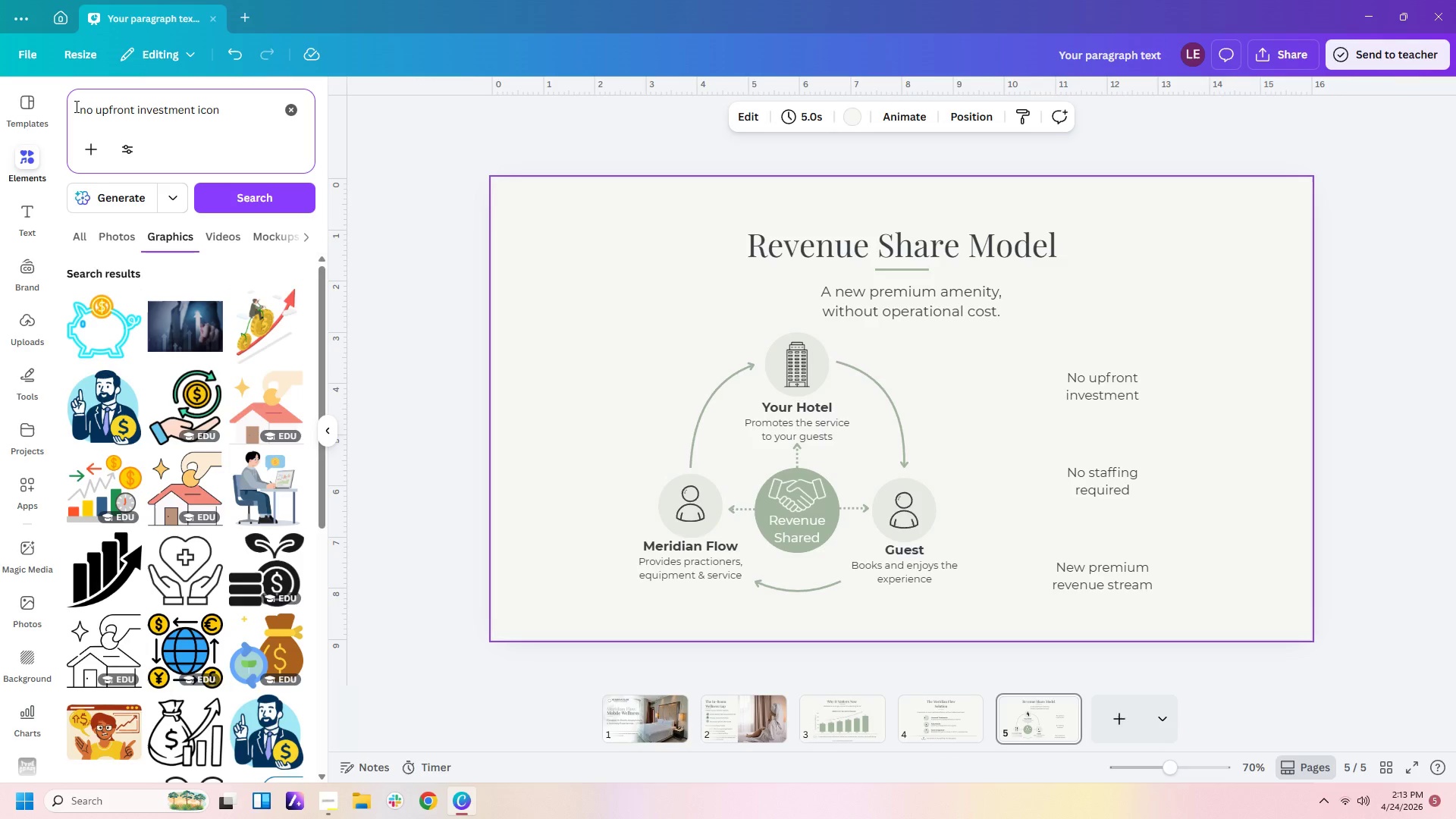 
scroll: coordinate [178, 340], scroll_direction: down, amount: 3.0
 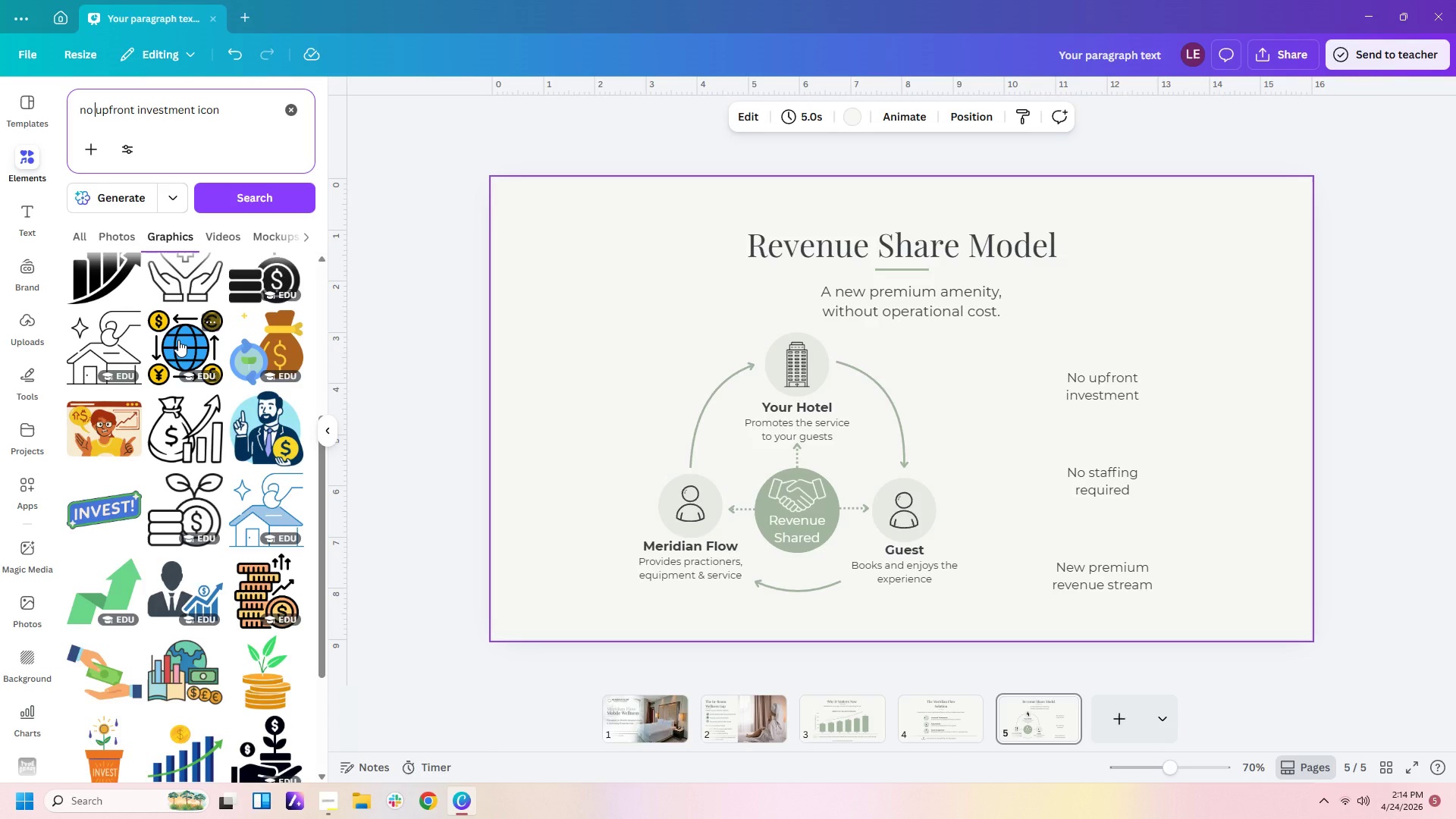 
wait(10.39)
 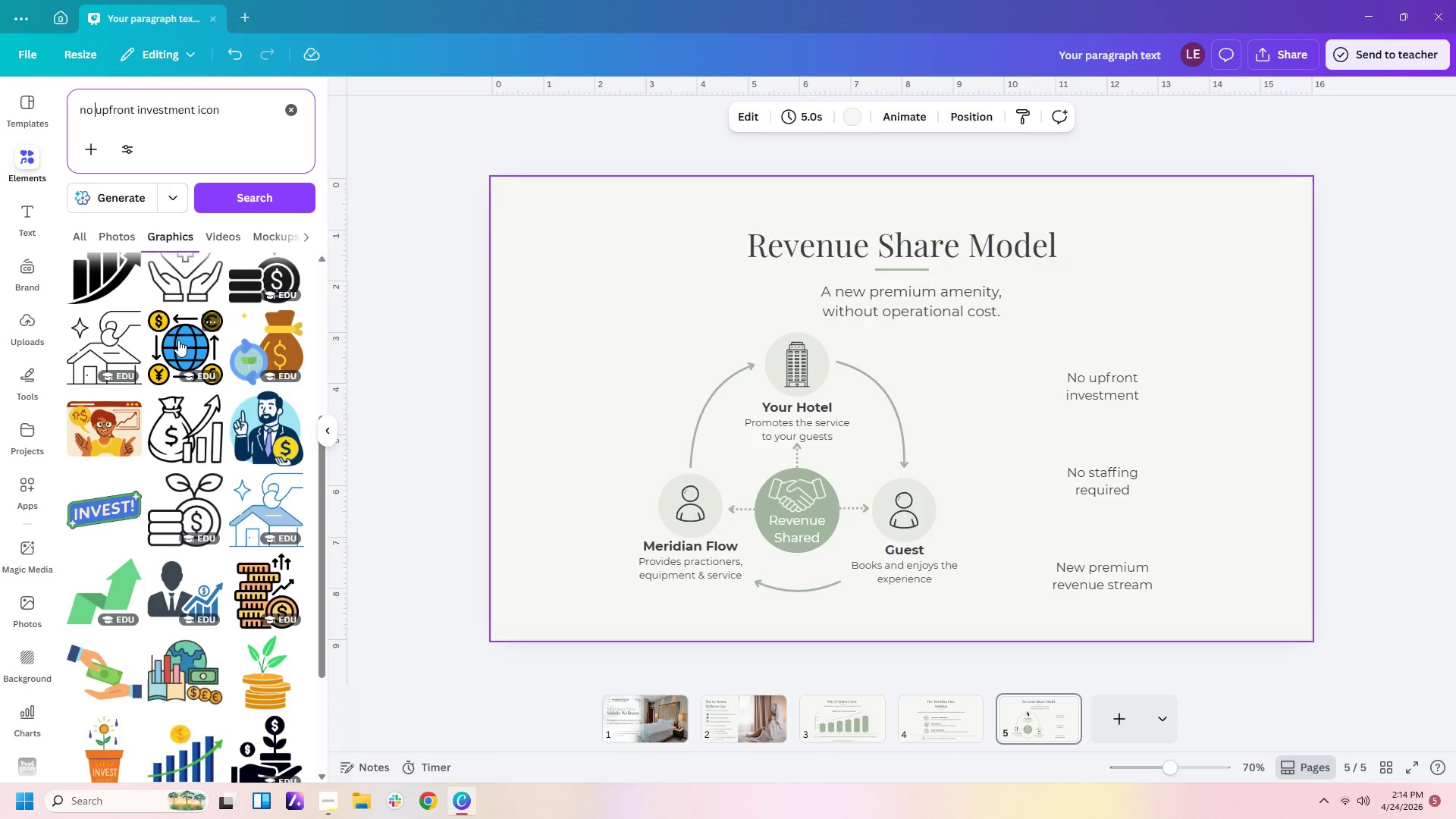 
scroll: coordinate [208, 531], scroll_direction: down, amount: 8.0
 